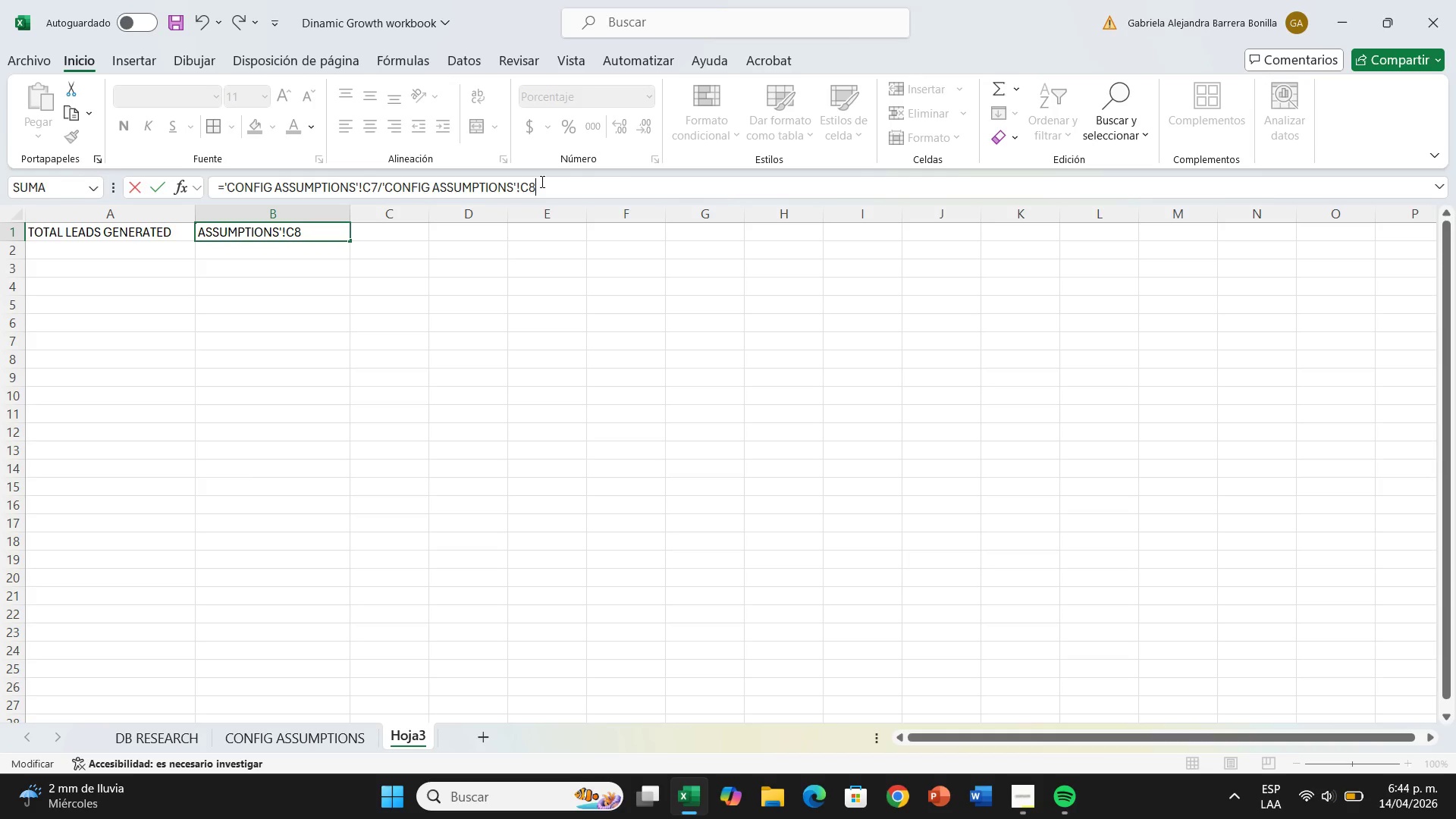 
key(Enter)
 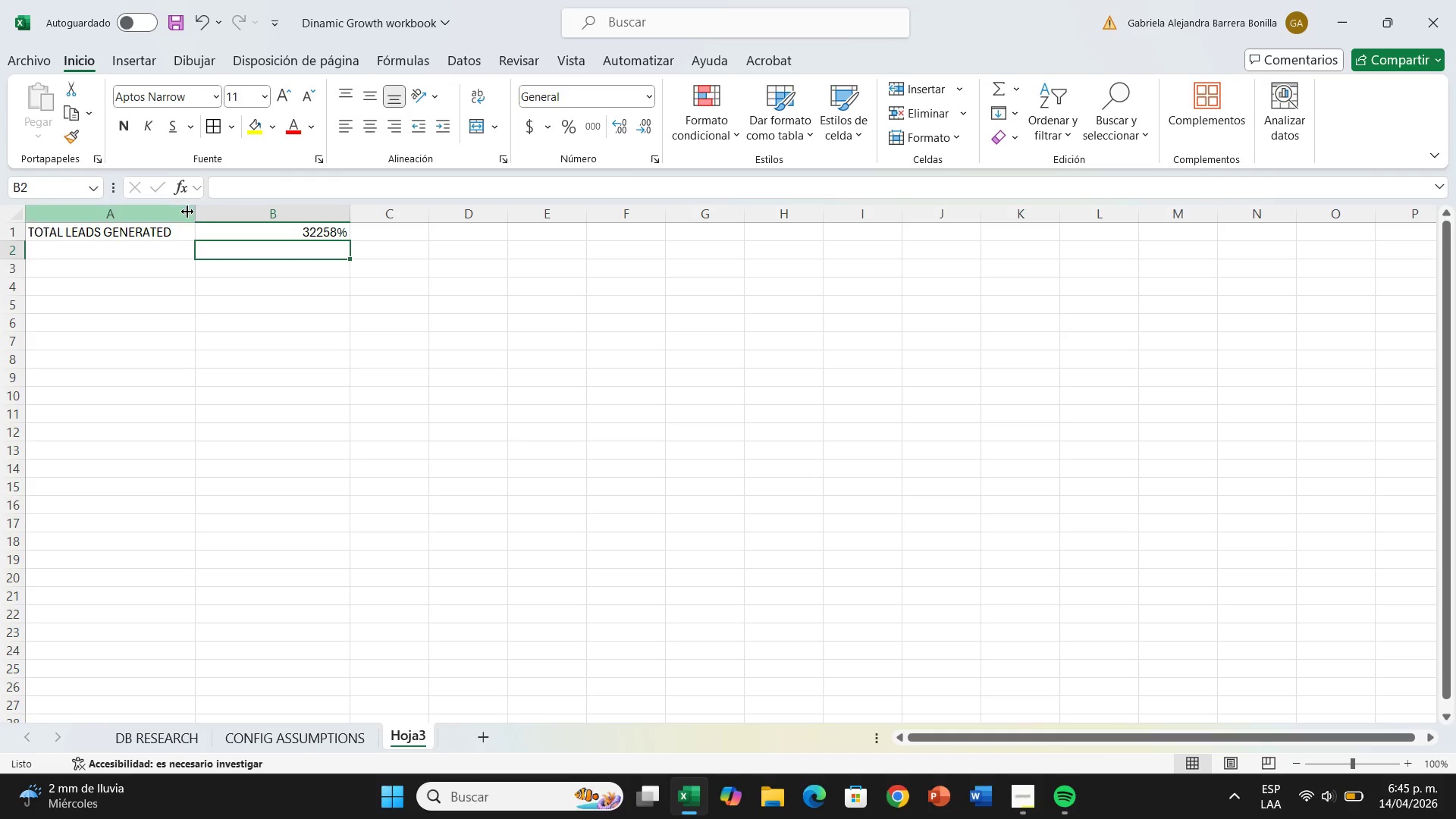 
left_click([237, 224])
 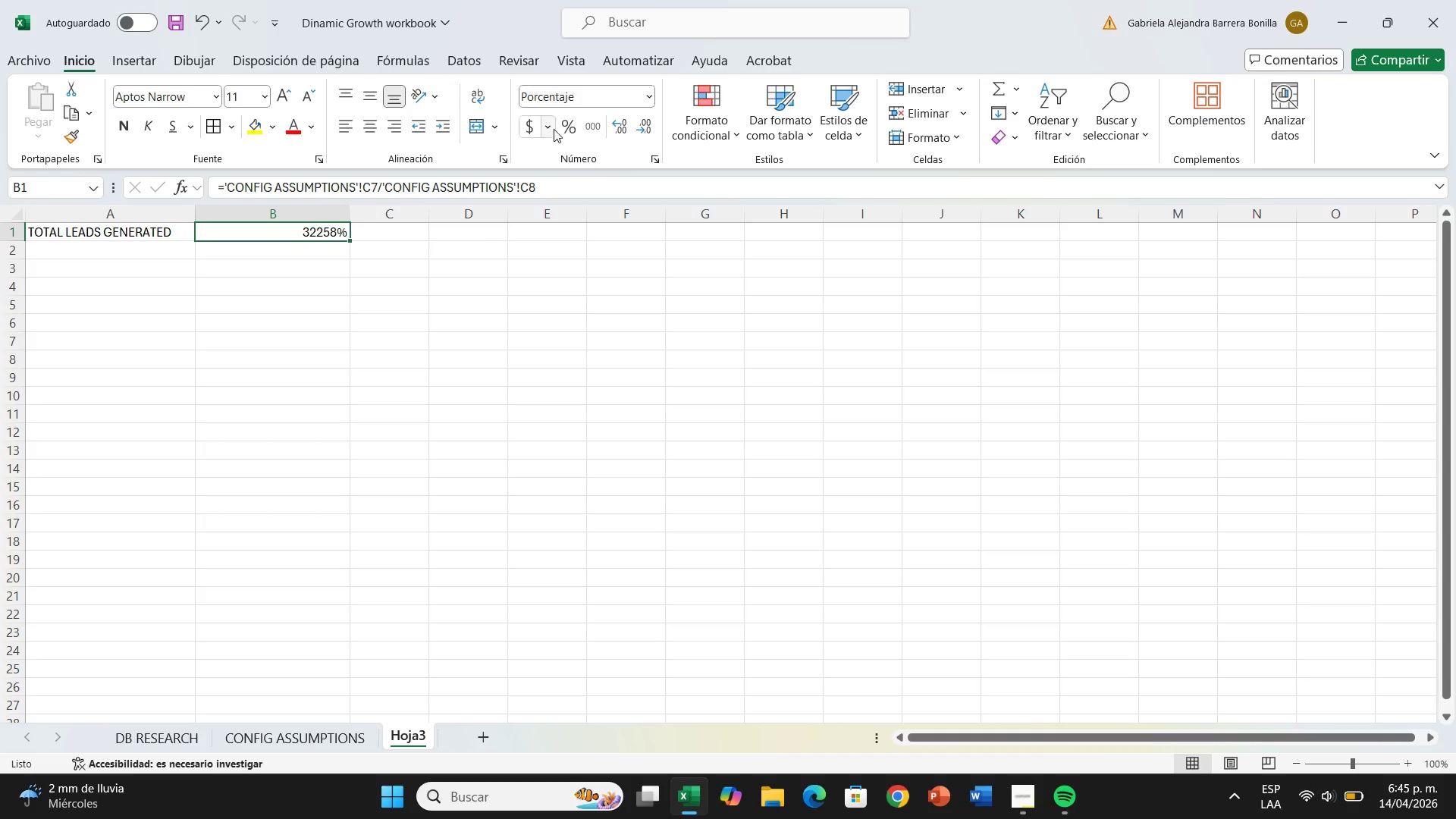 
left_click([599, 127])
 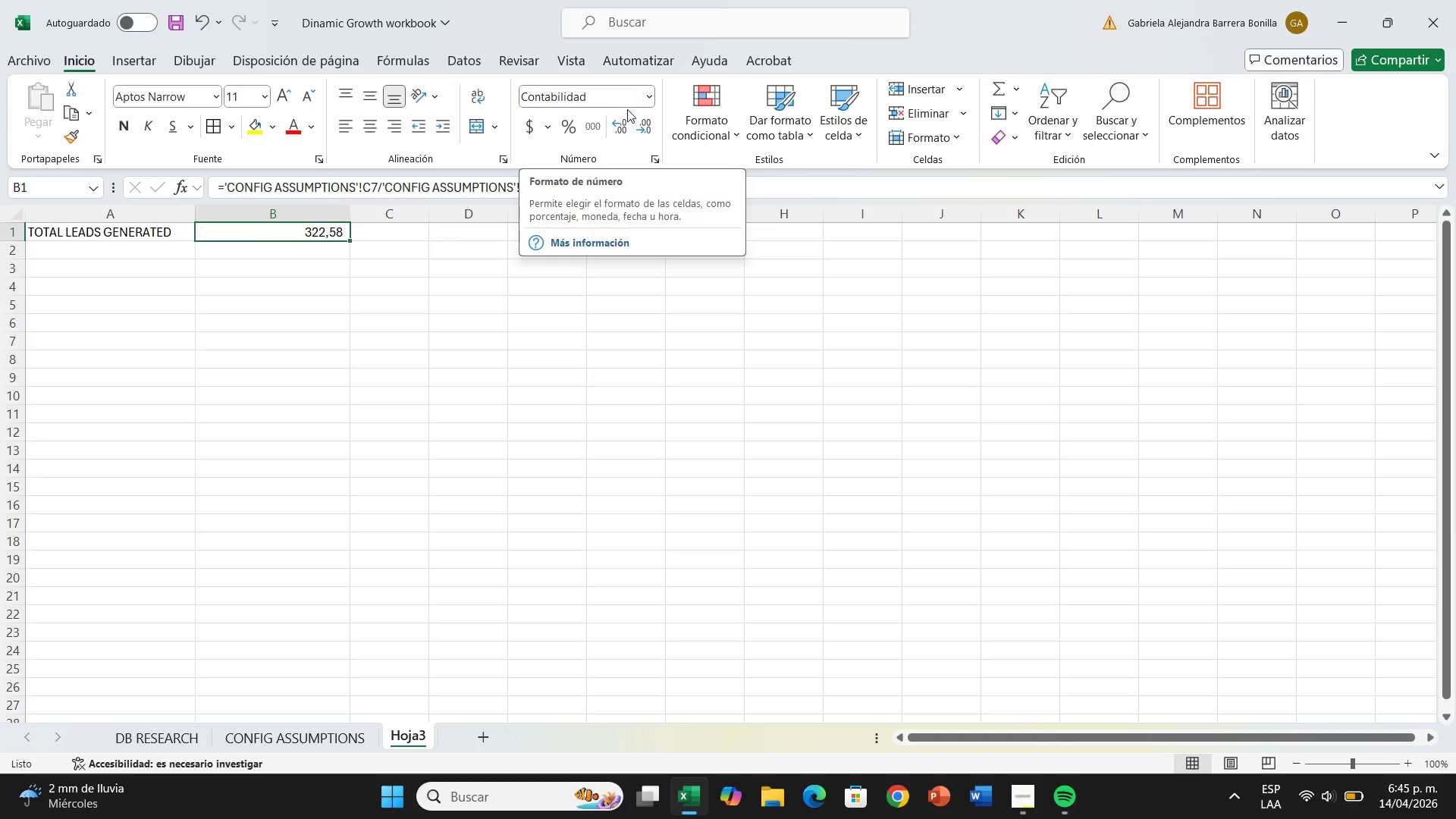 
left_click([654, 97])
 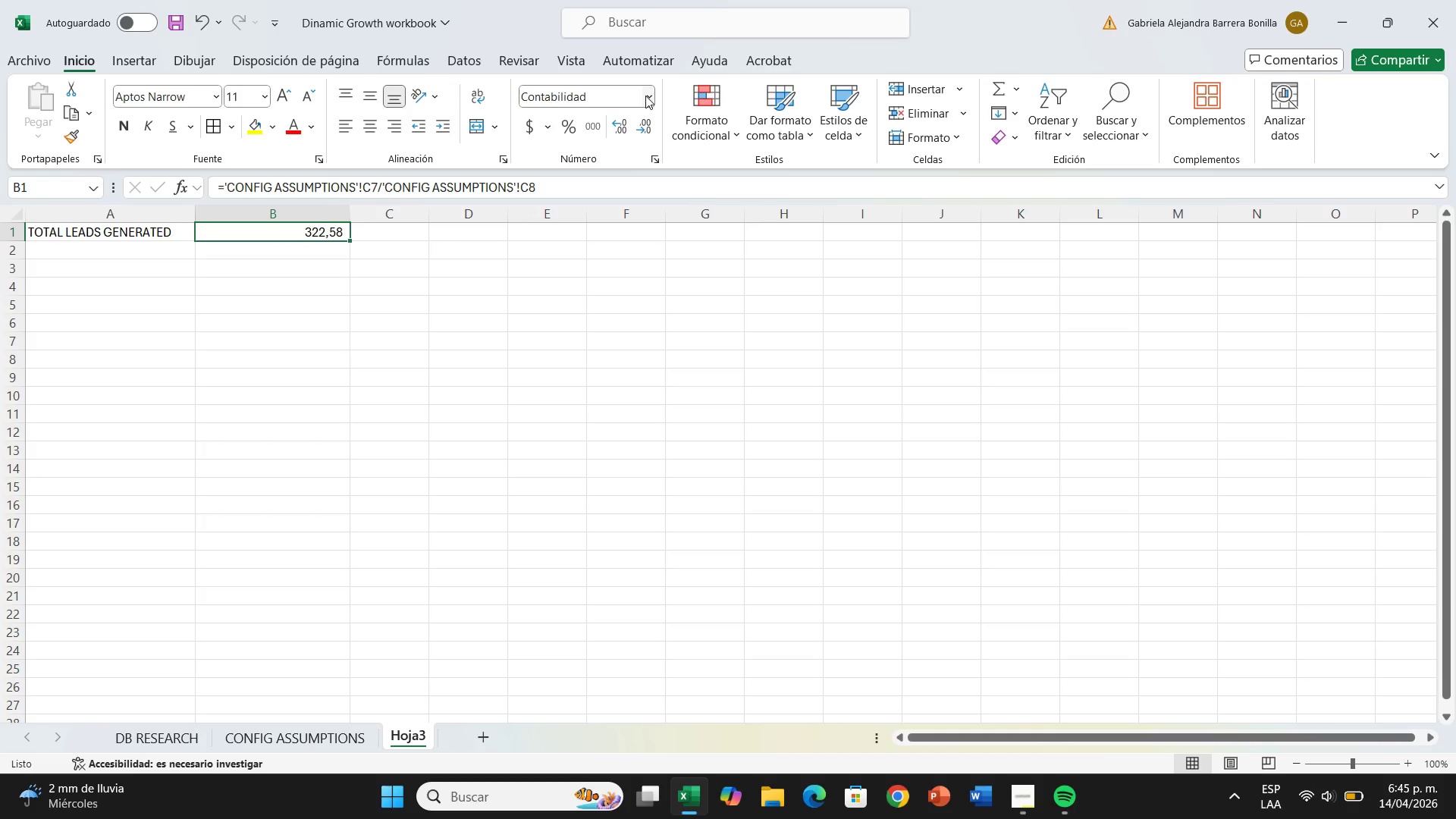 
left_click([645, 96])
 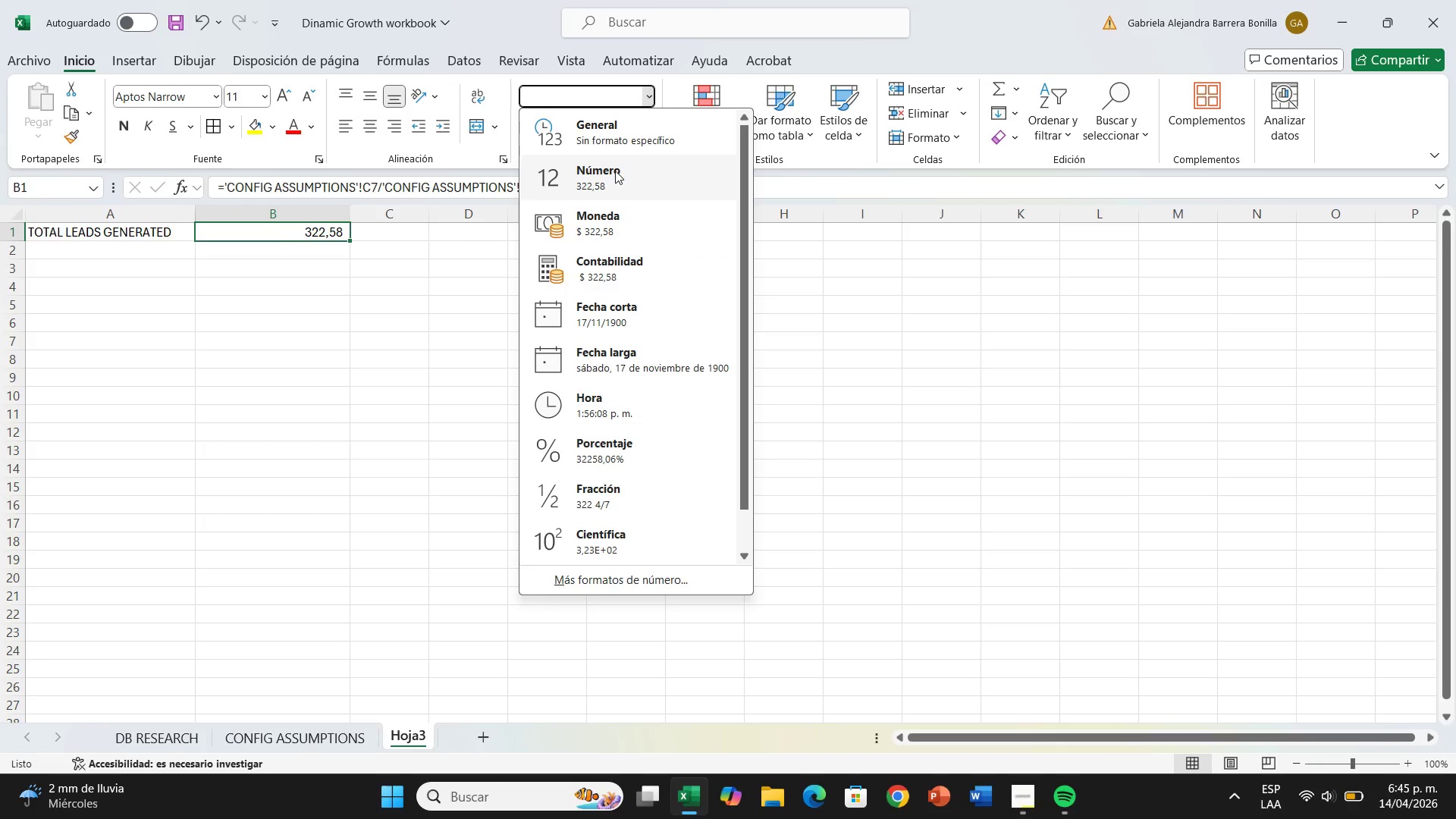 
left_click([615, 171])
 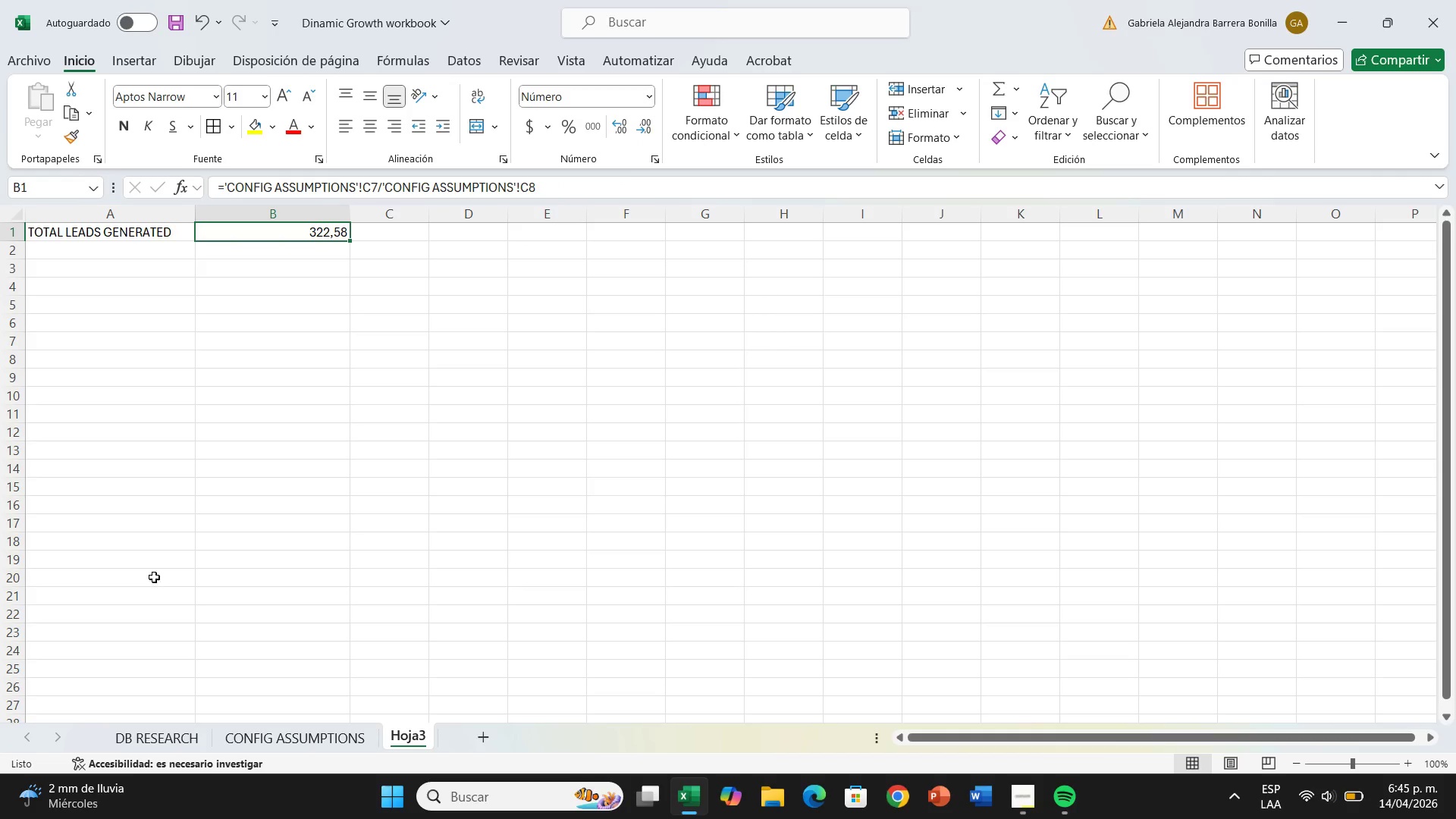 
left_click([379, 637])
 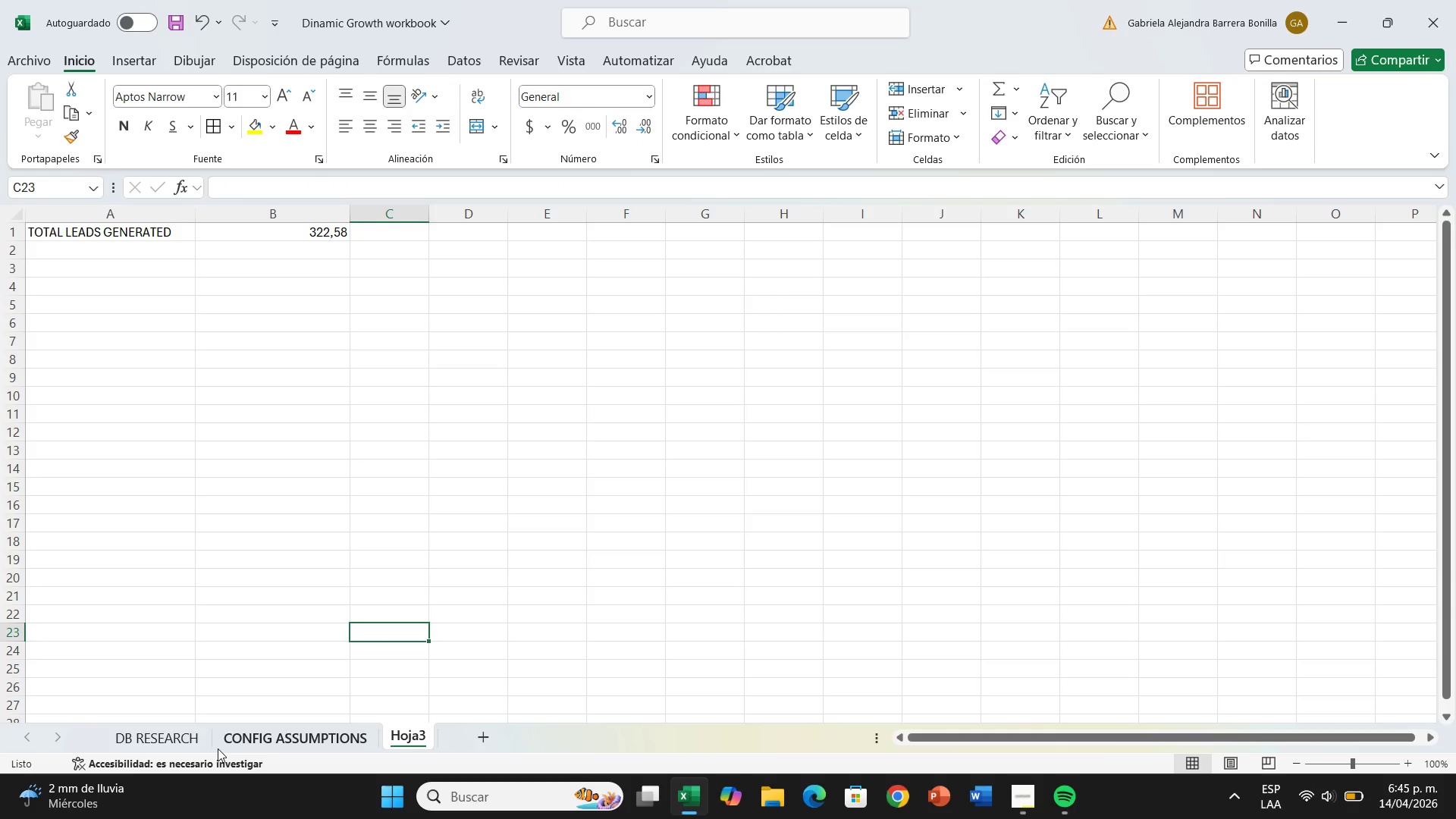 
wait(6.69)
 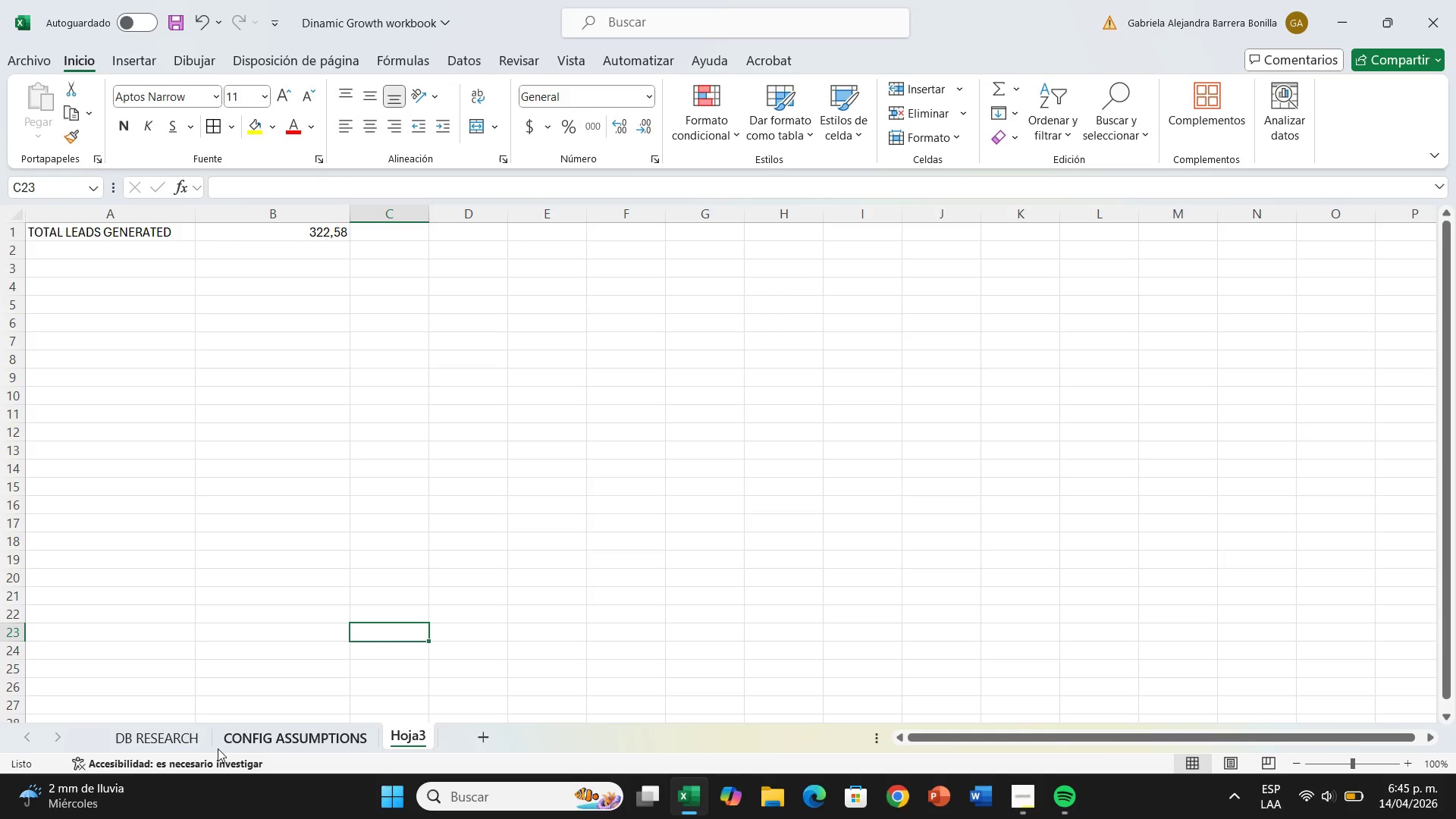 
left_click([642, 137])
 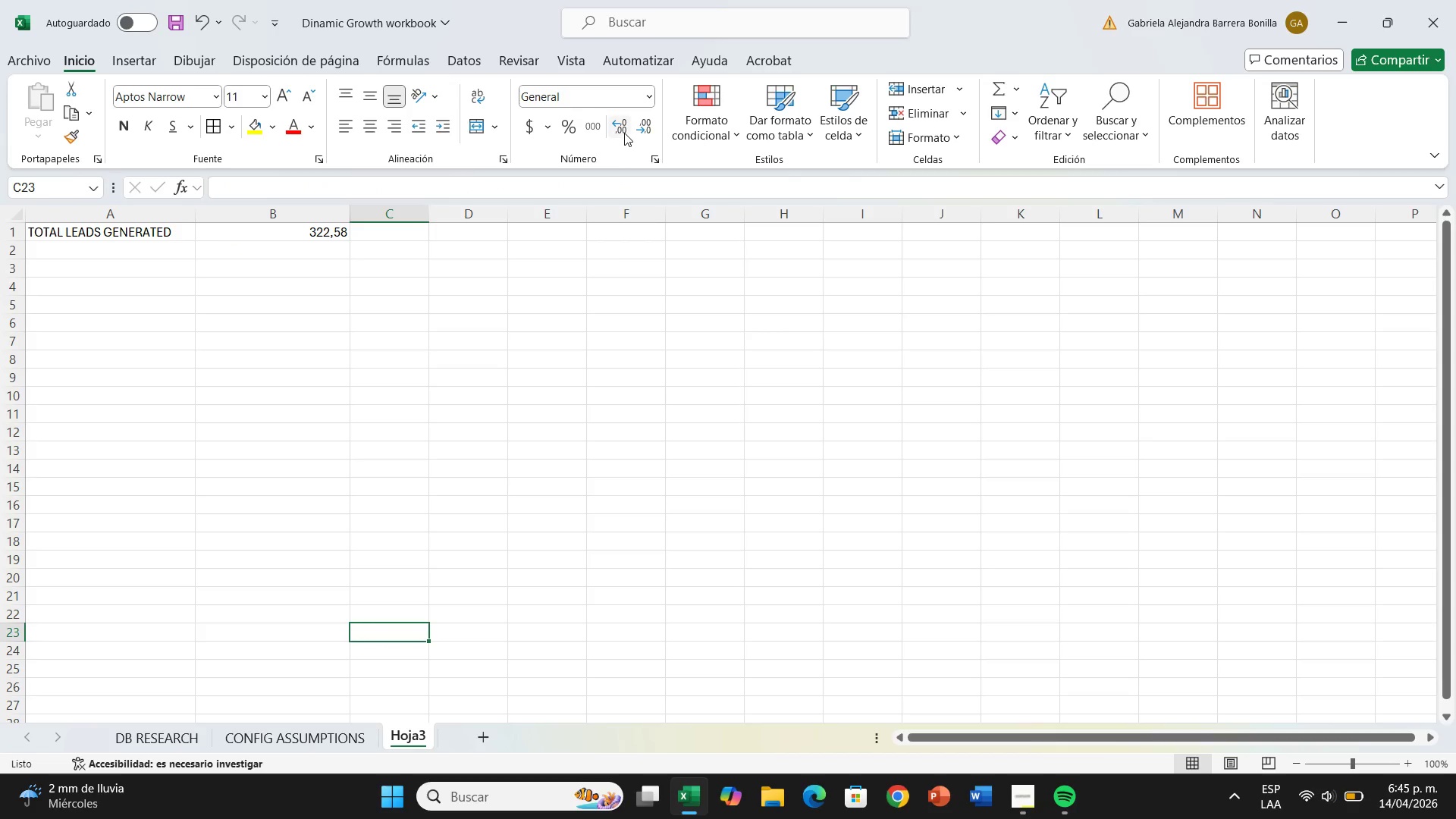 
left_click([624, 133])
 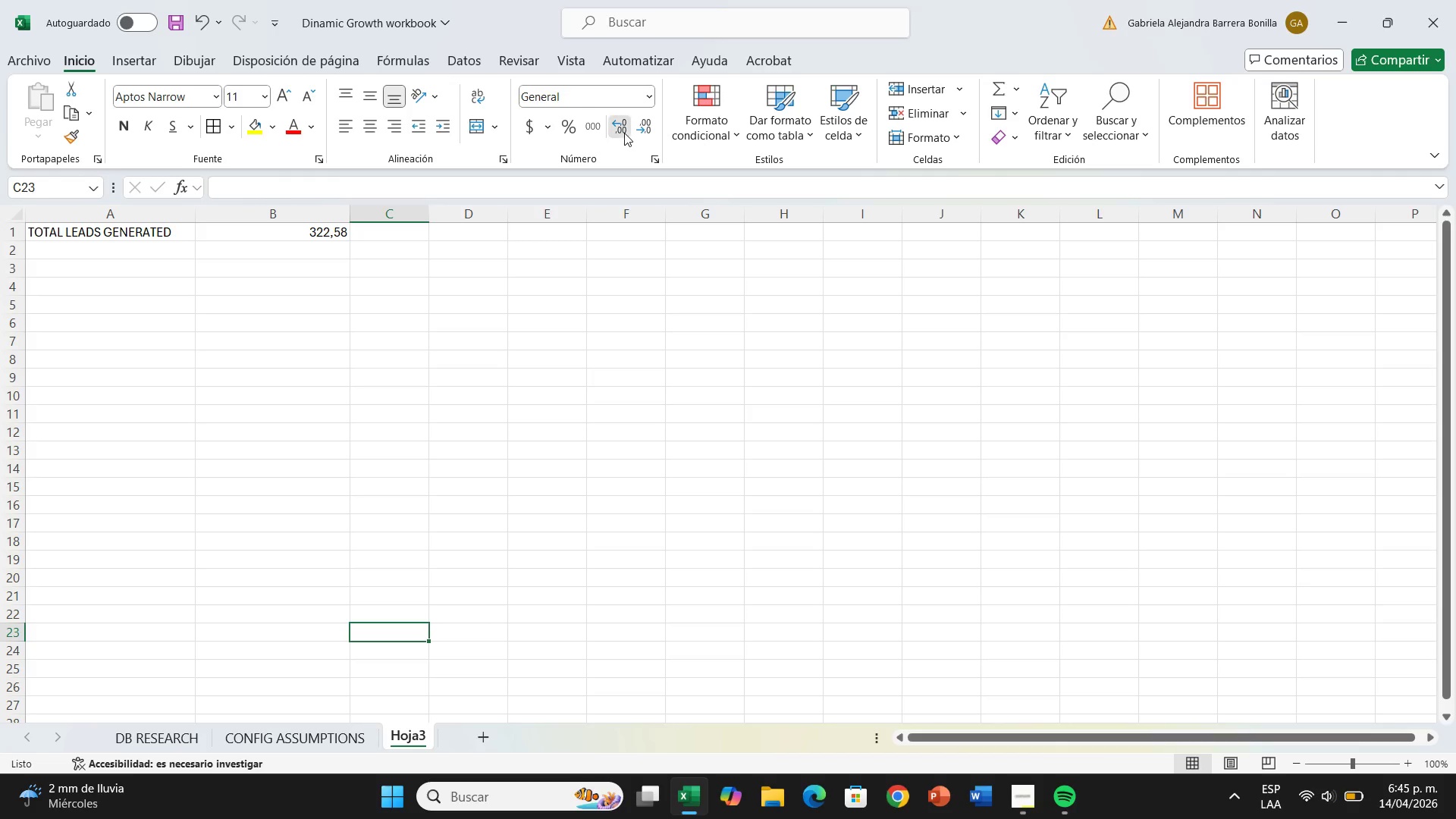 
left_click([624, 133])
 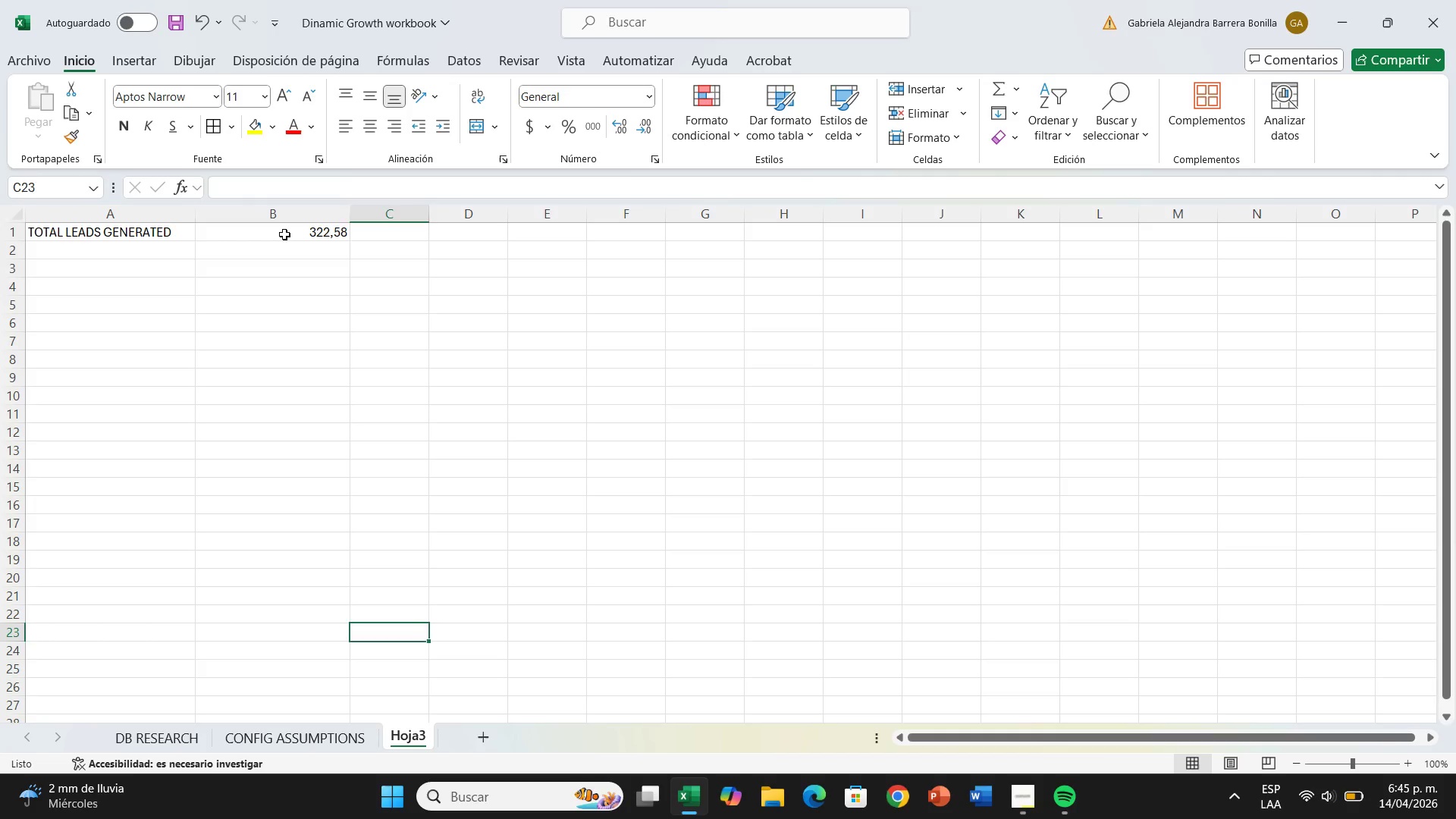 
left_click([284, 234])
 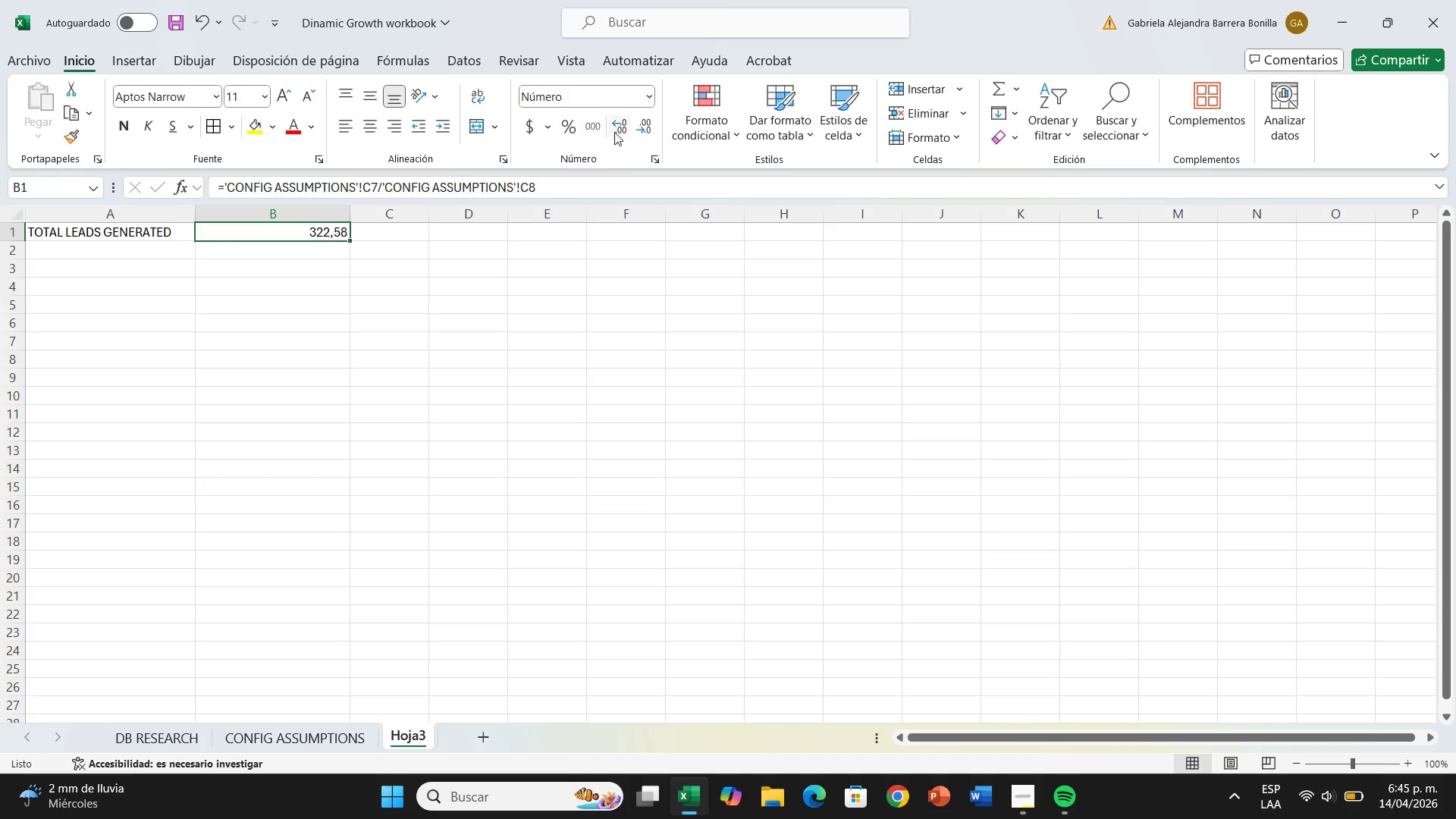 
left_click([614, 131])
 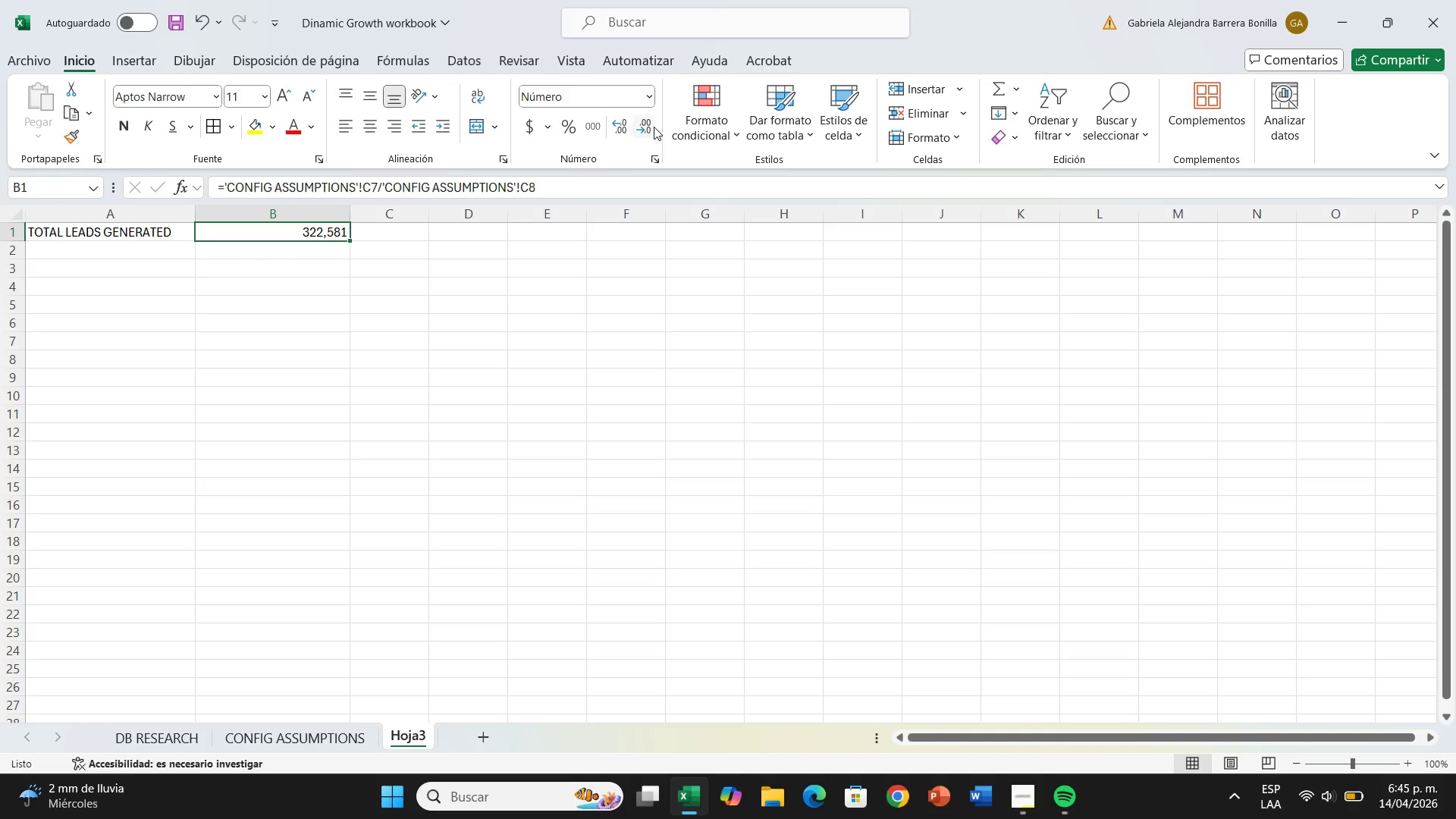 
double_click([654, 127])
 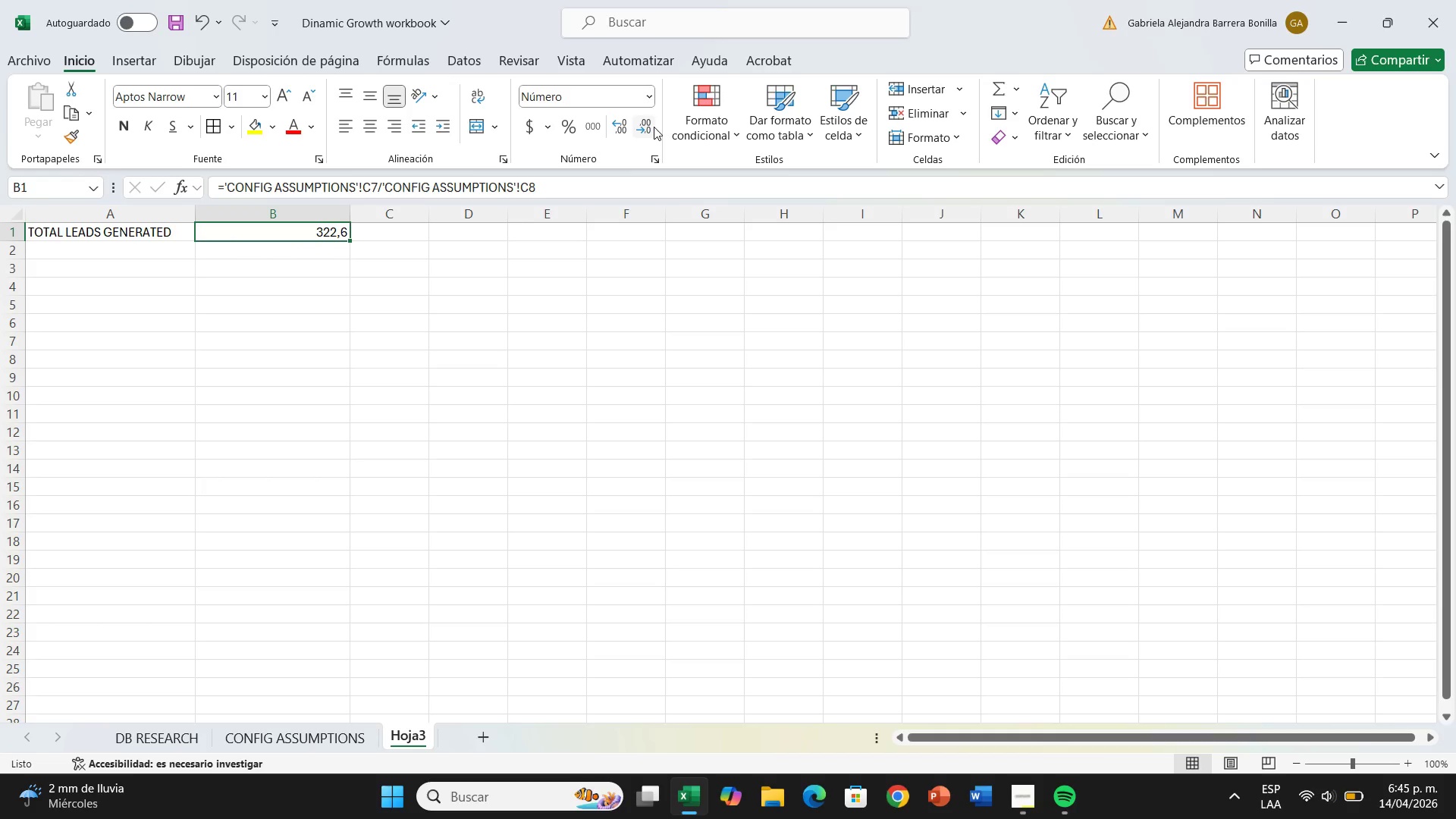 
triple_click([654, 127])
 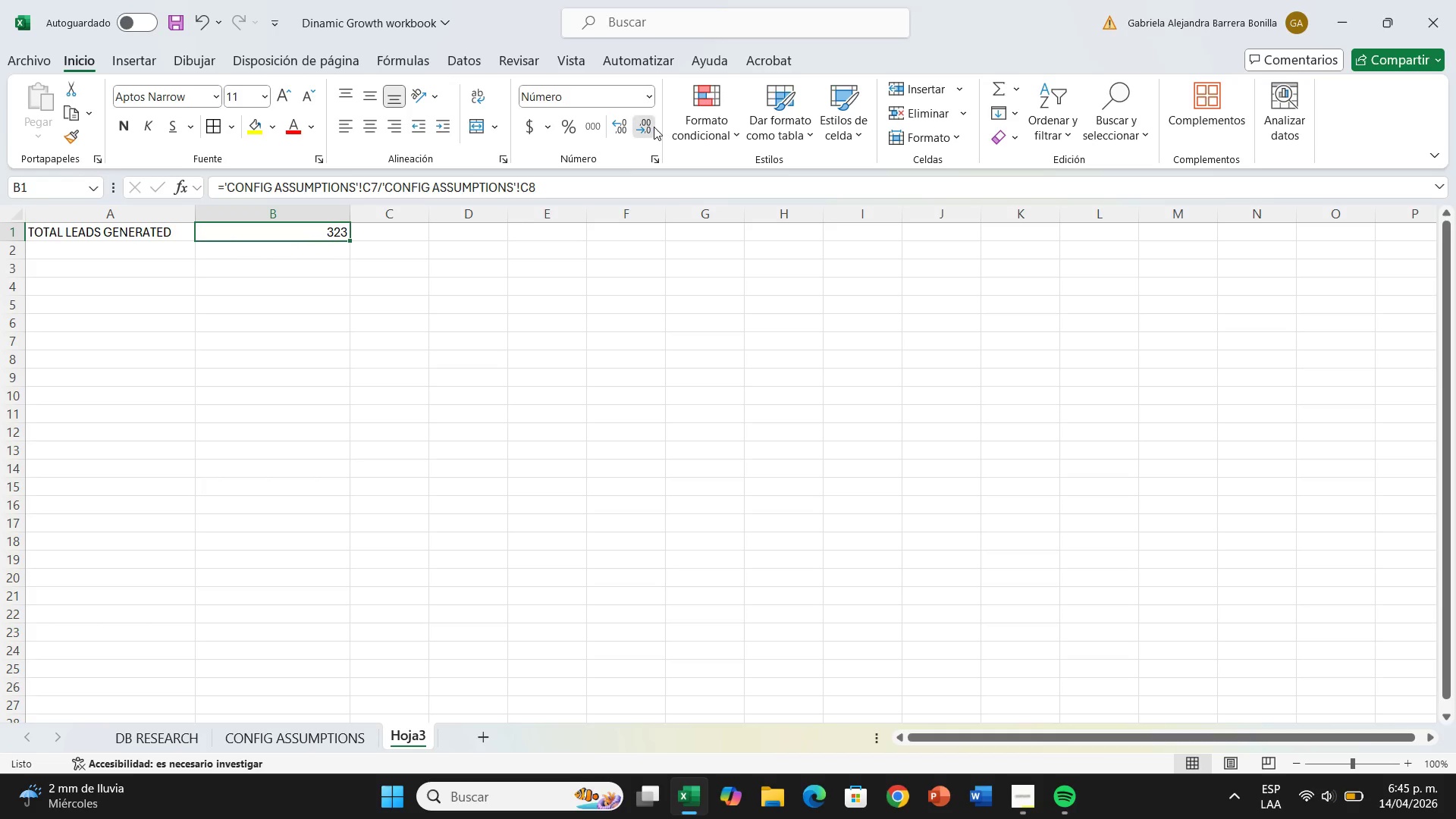 
triple_click([654, 127])
 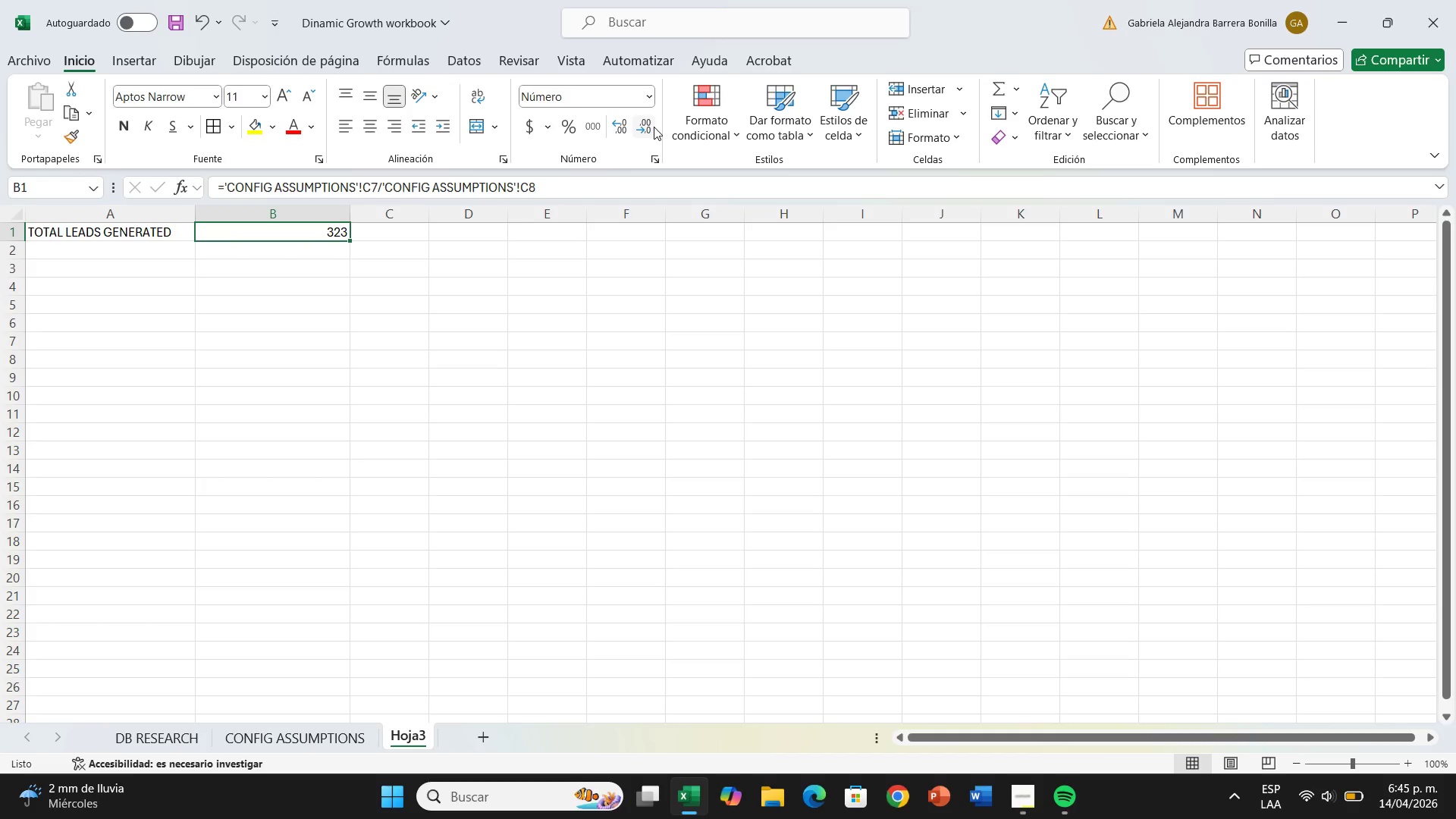 
wait(24.27)
 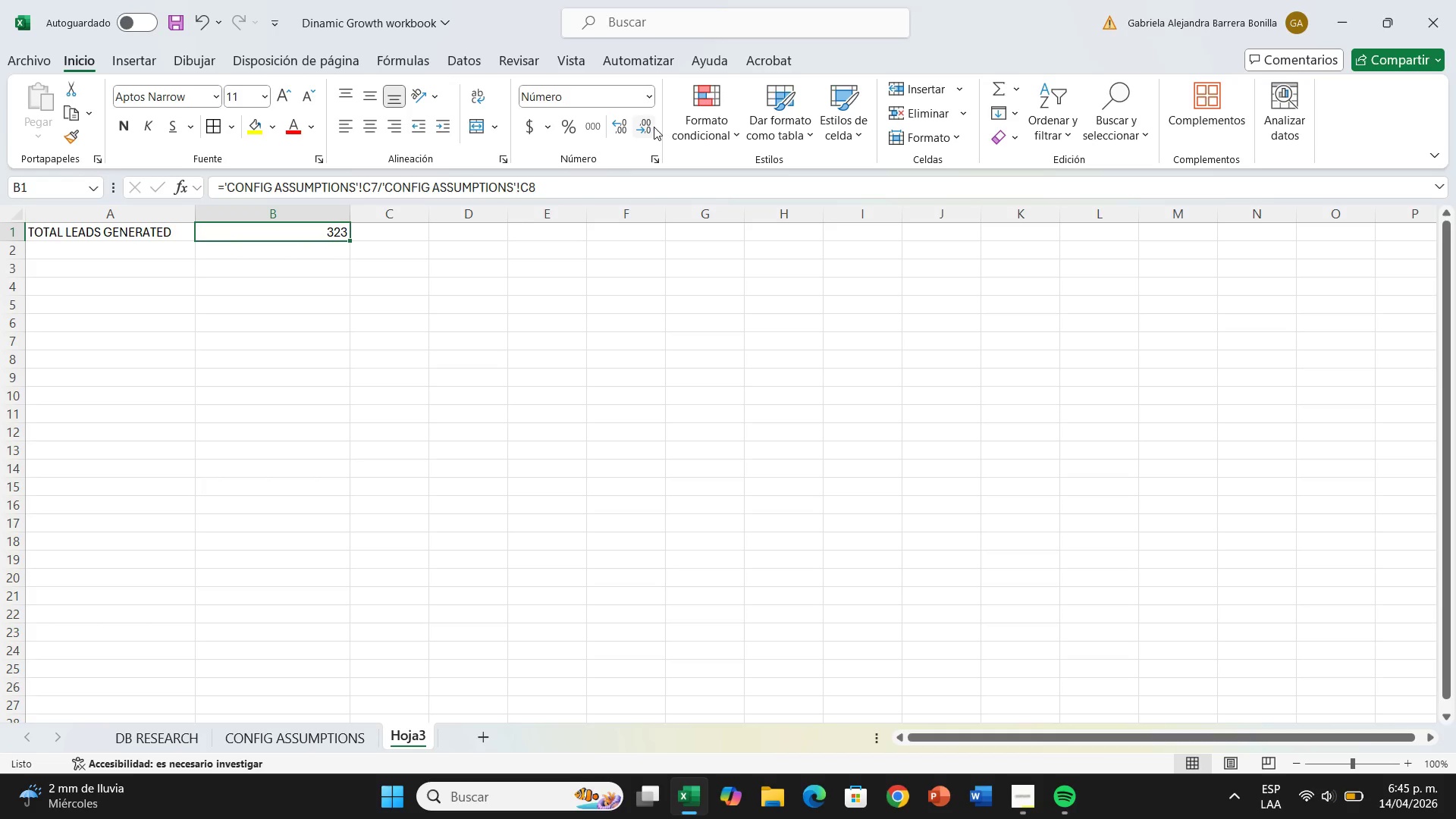 
left_click([146, 243])
 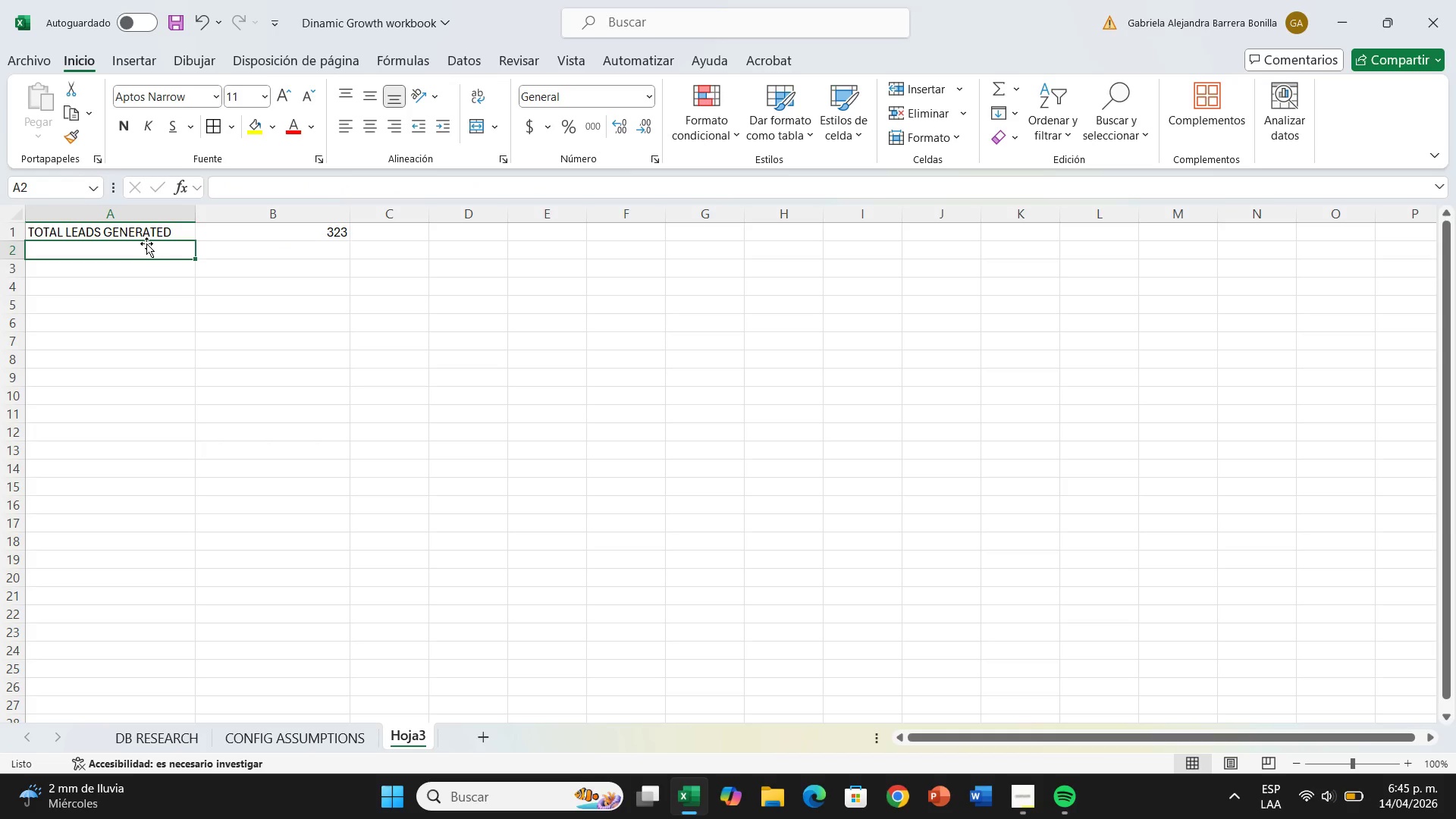 
type(TITA)
key(Backspace)
key(Backspace)
key(Backspace)
type(IR)
key(Backspace)
type(TAL CONTRAX)
key(Backspace)
type(CTS)
 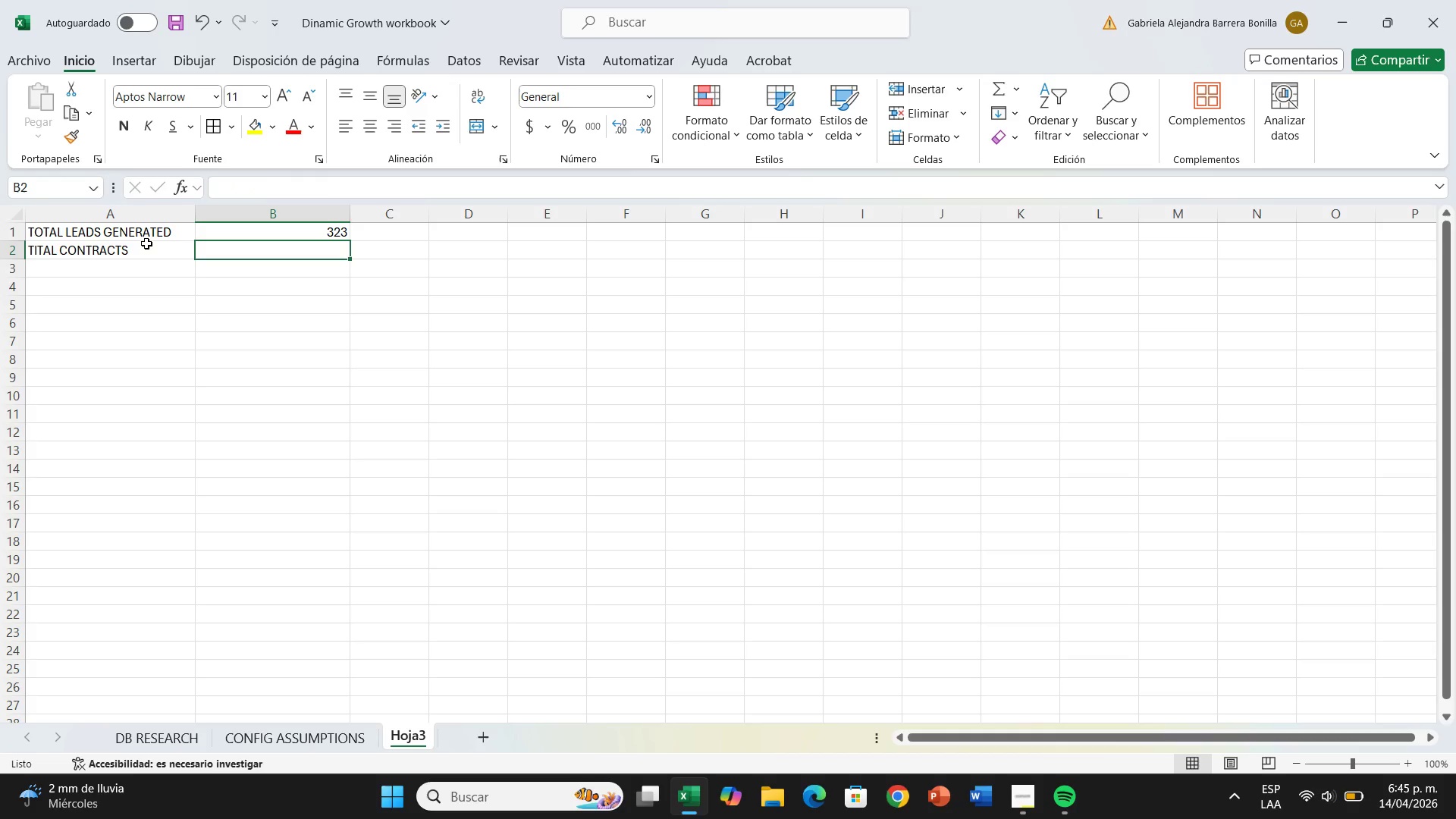 
 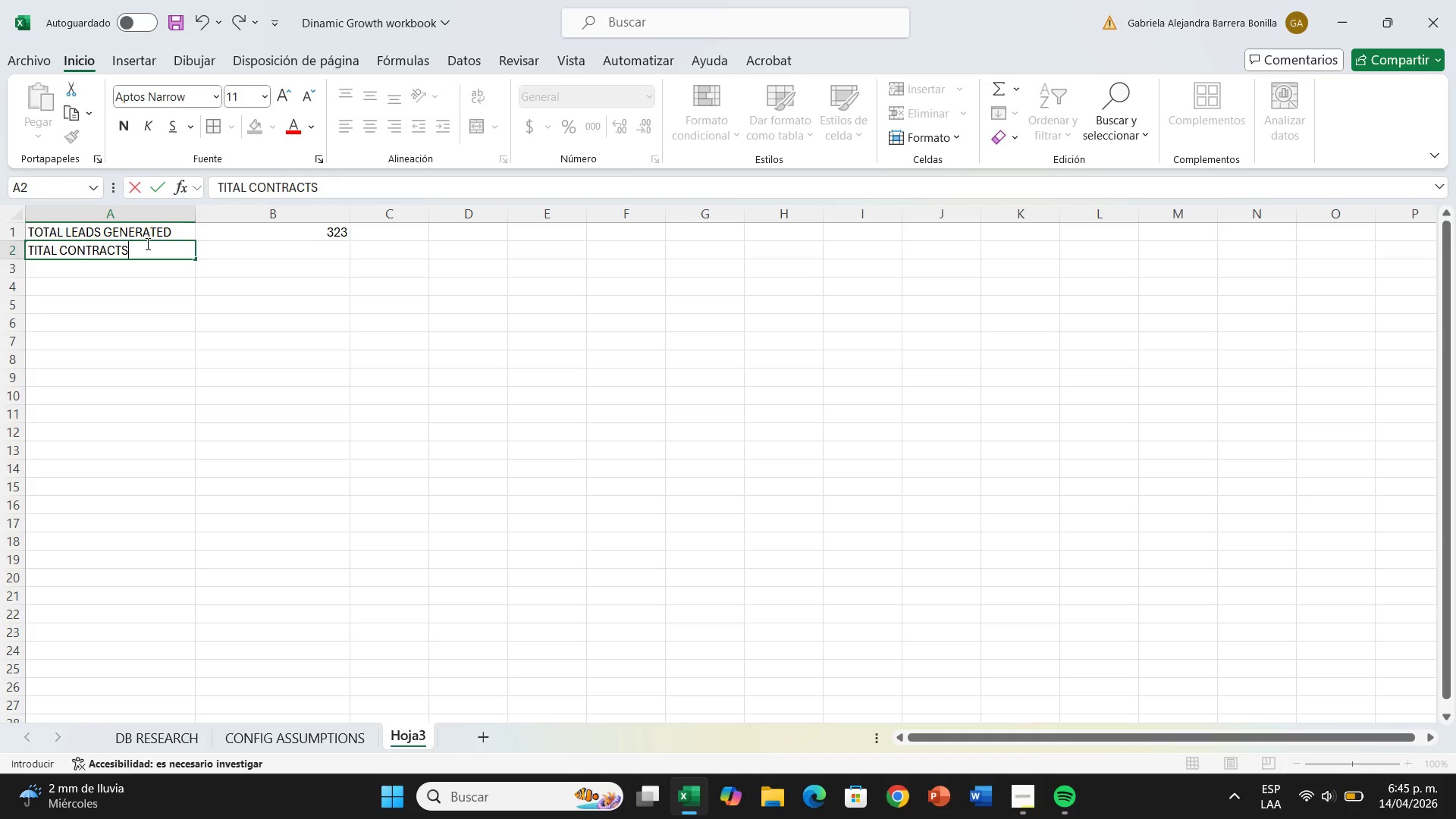 
key(ArrowRight)
 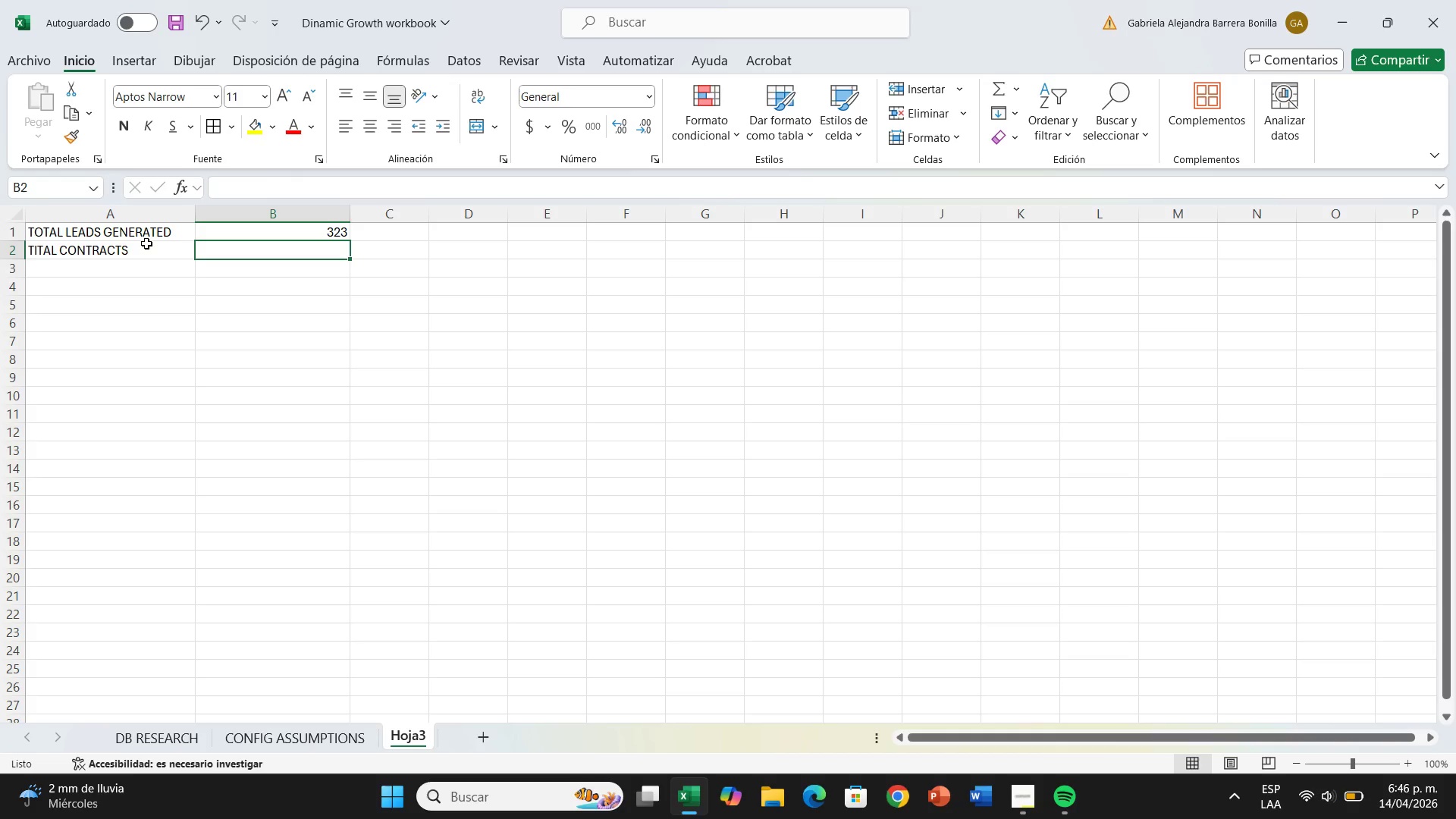 
wait(20.05)
 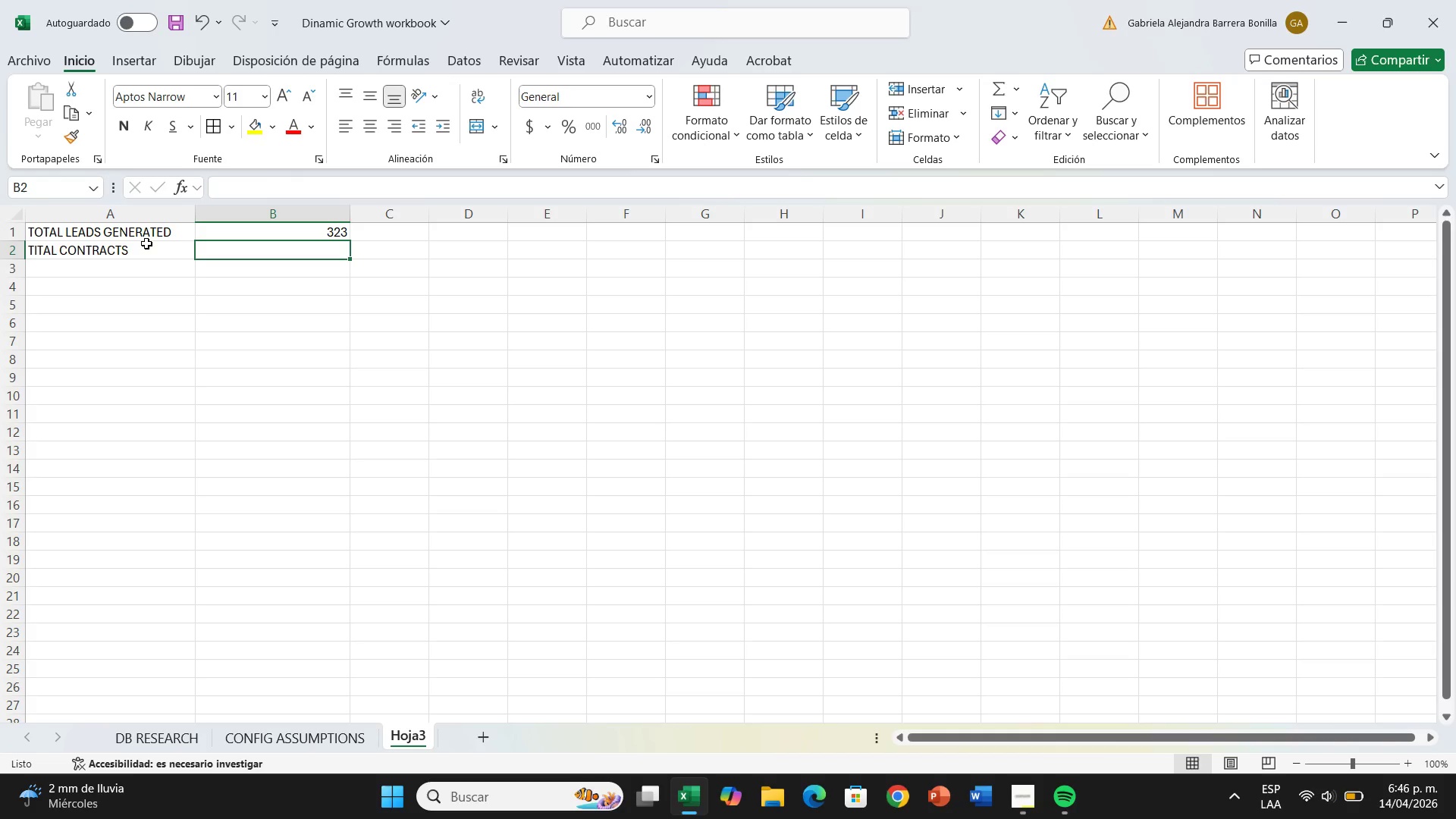 
left_click([131, 256])
 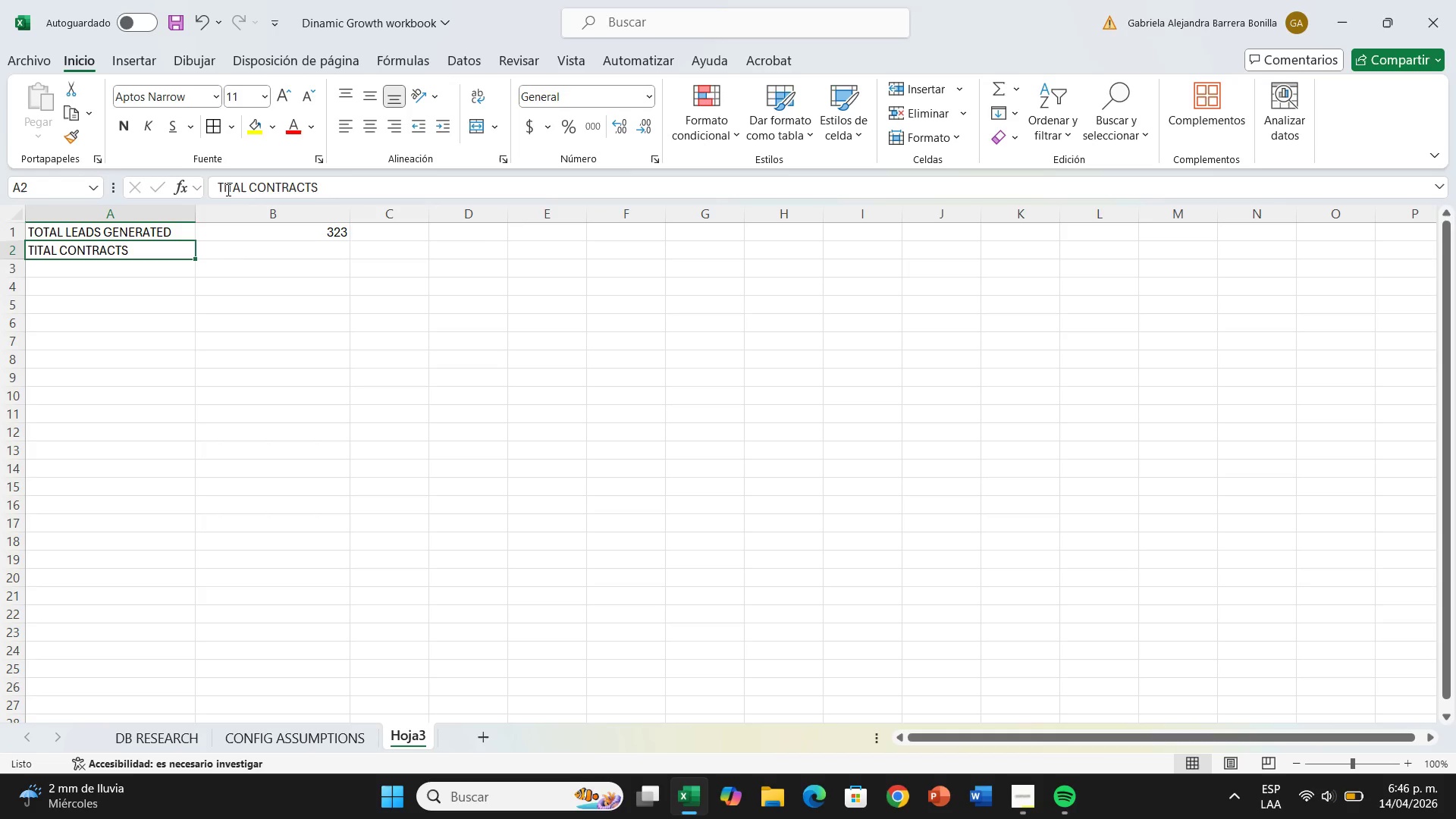 
left_click([227, 190])
 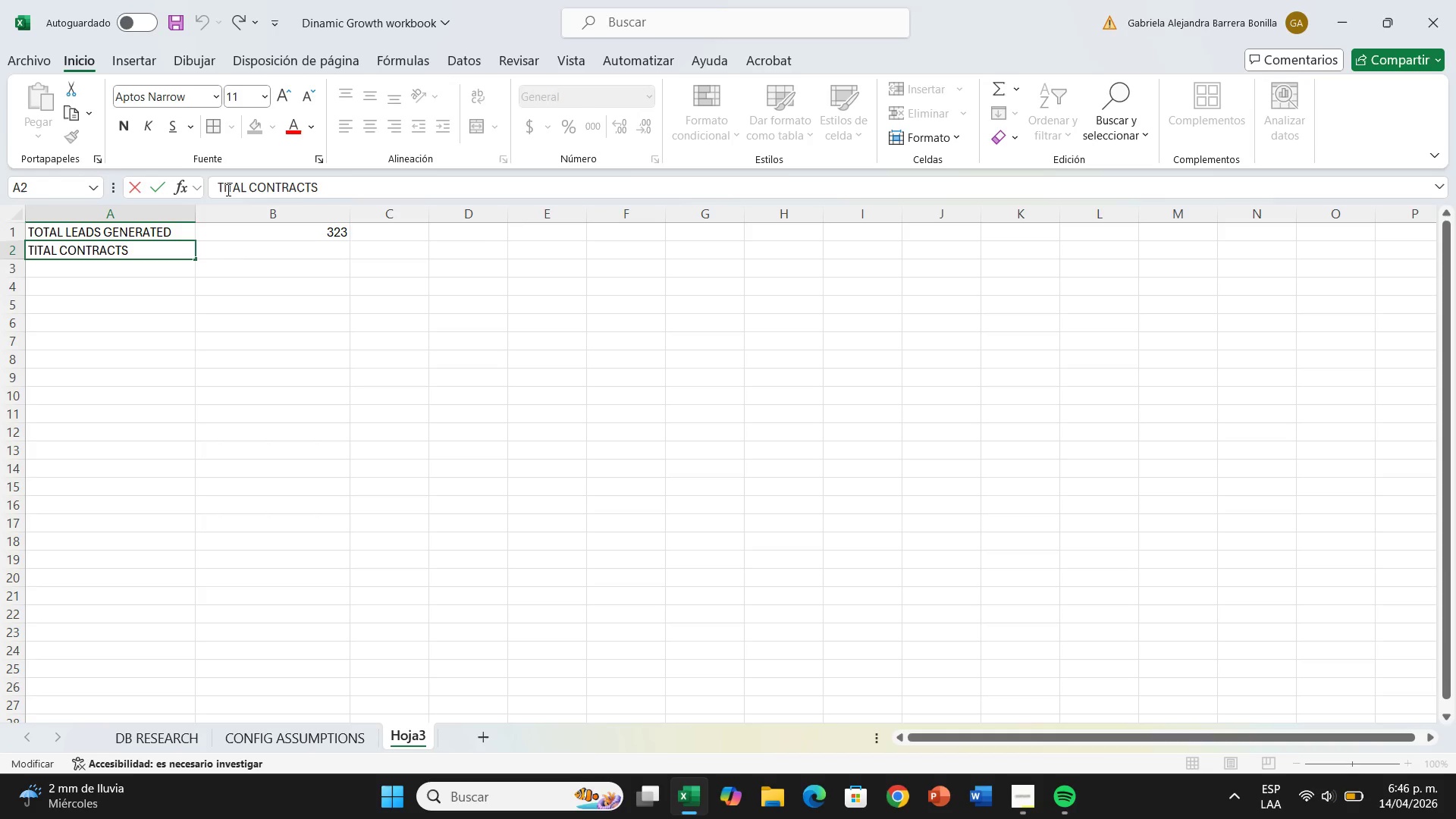 
key(Backspace)
 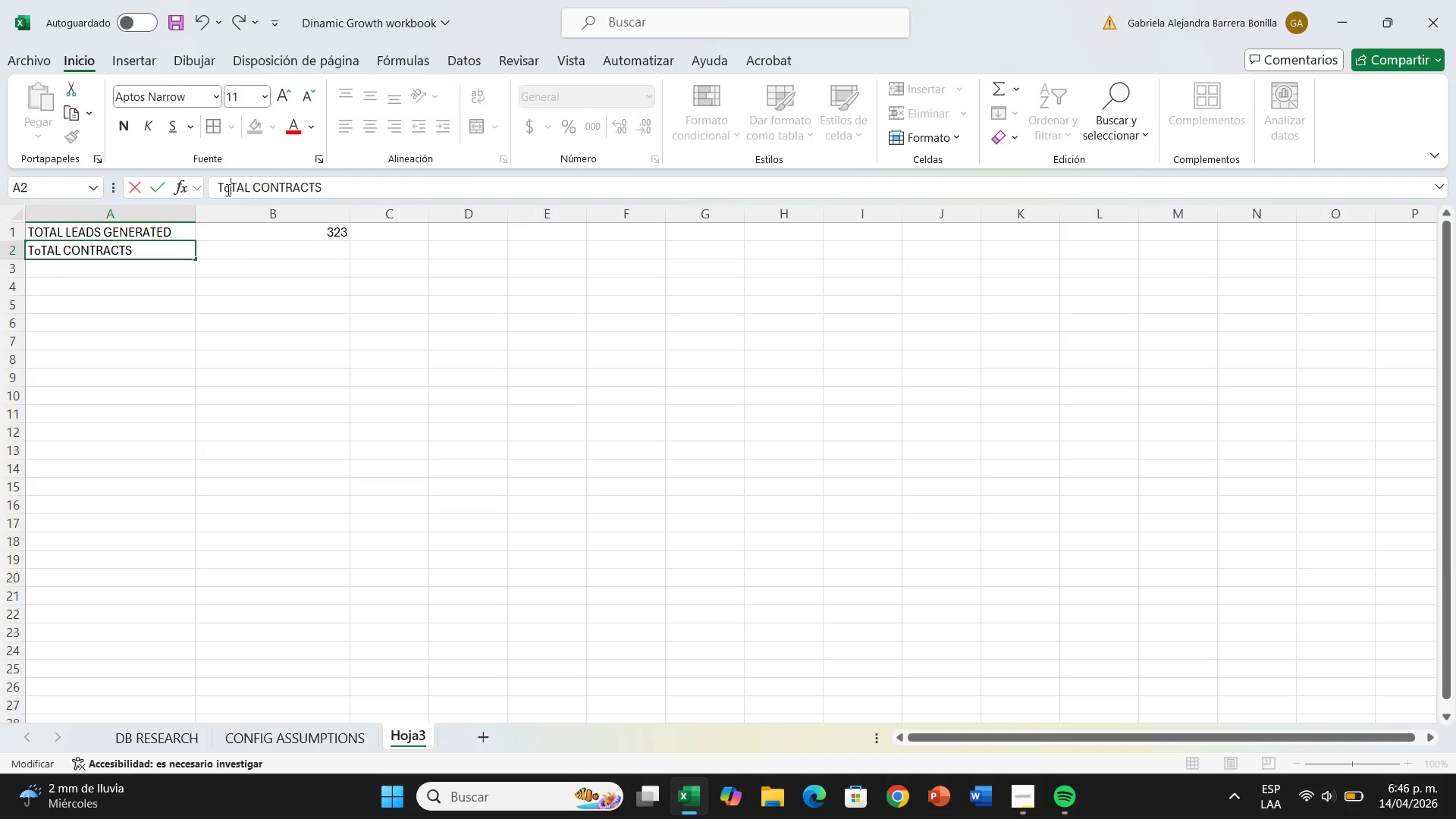 
key(O)
 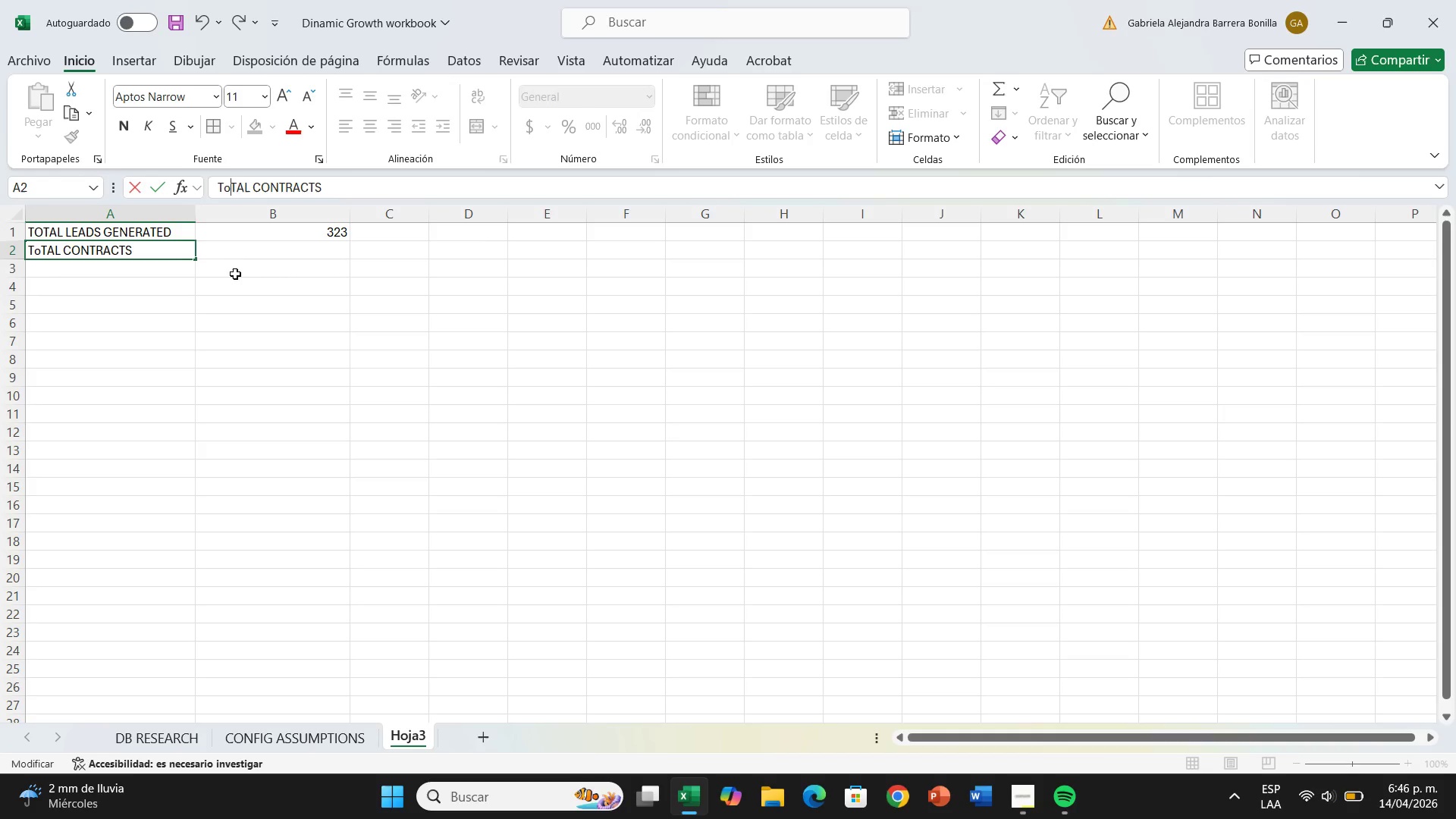 
key(CapsLock)
 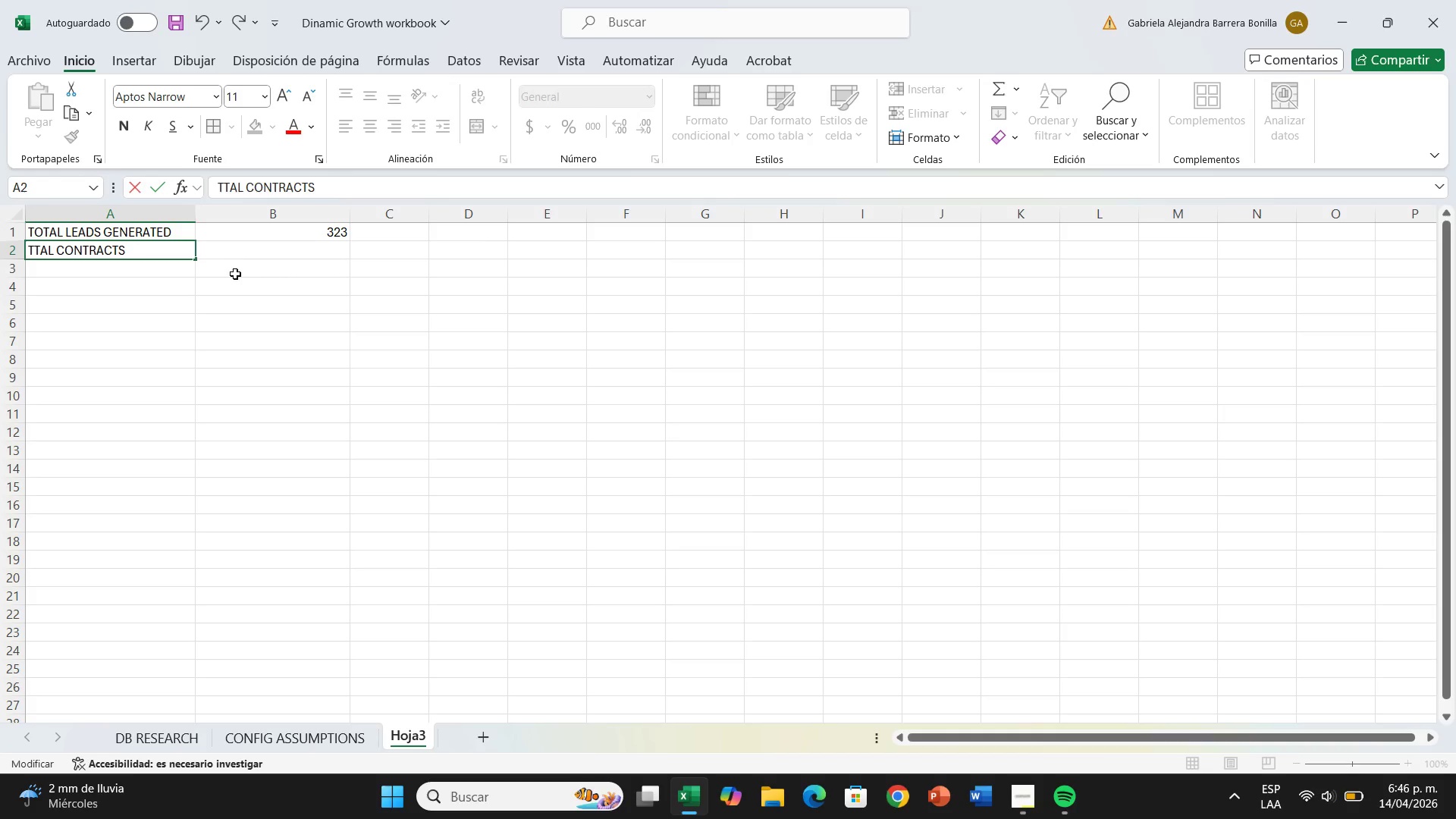 
key(Backspace)
 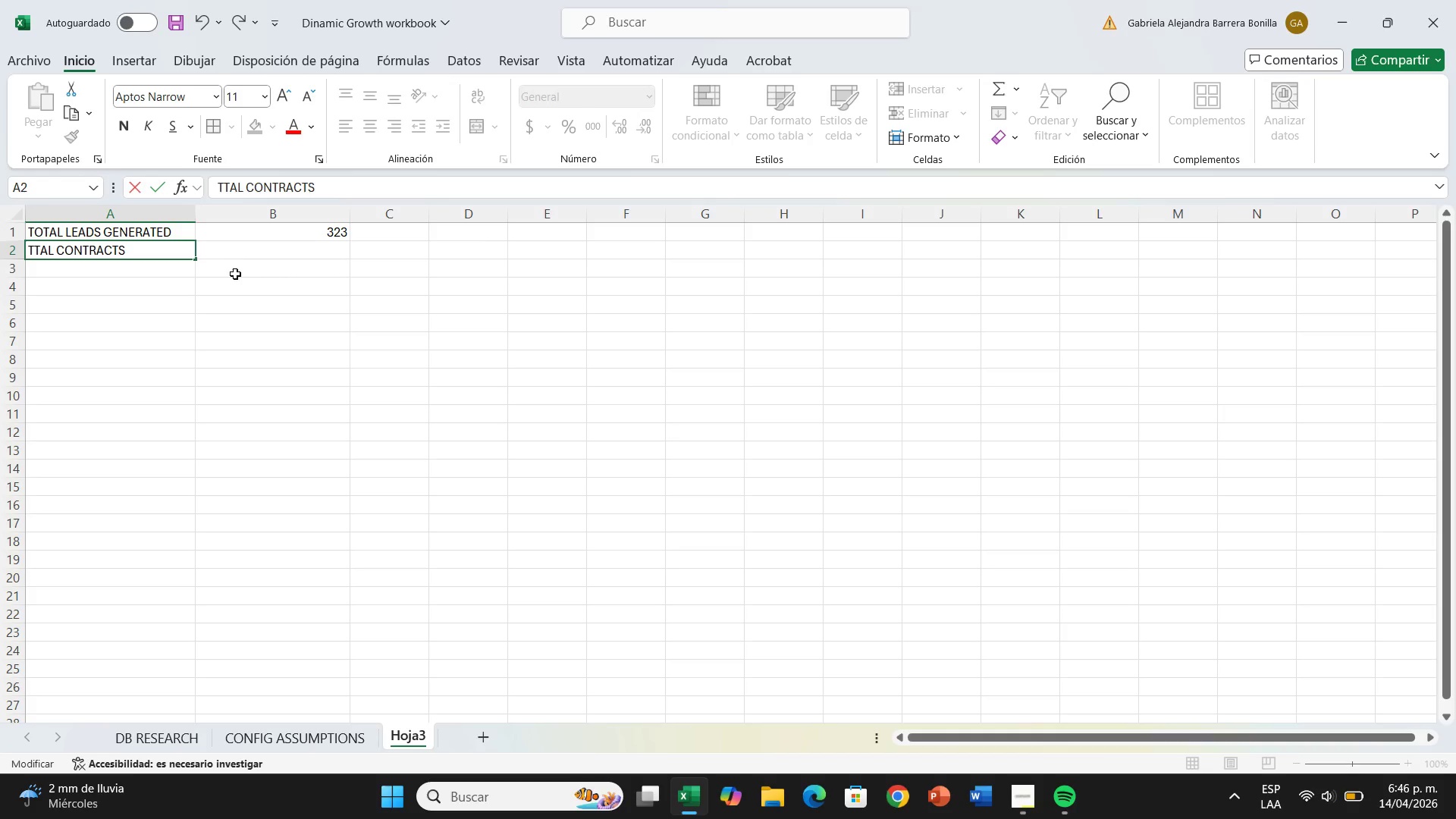 
key(O)
 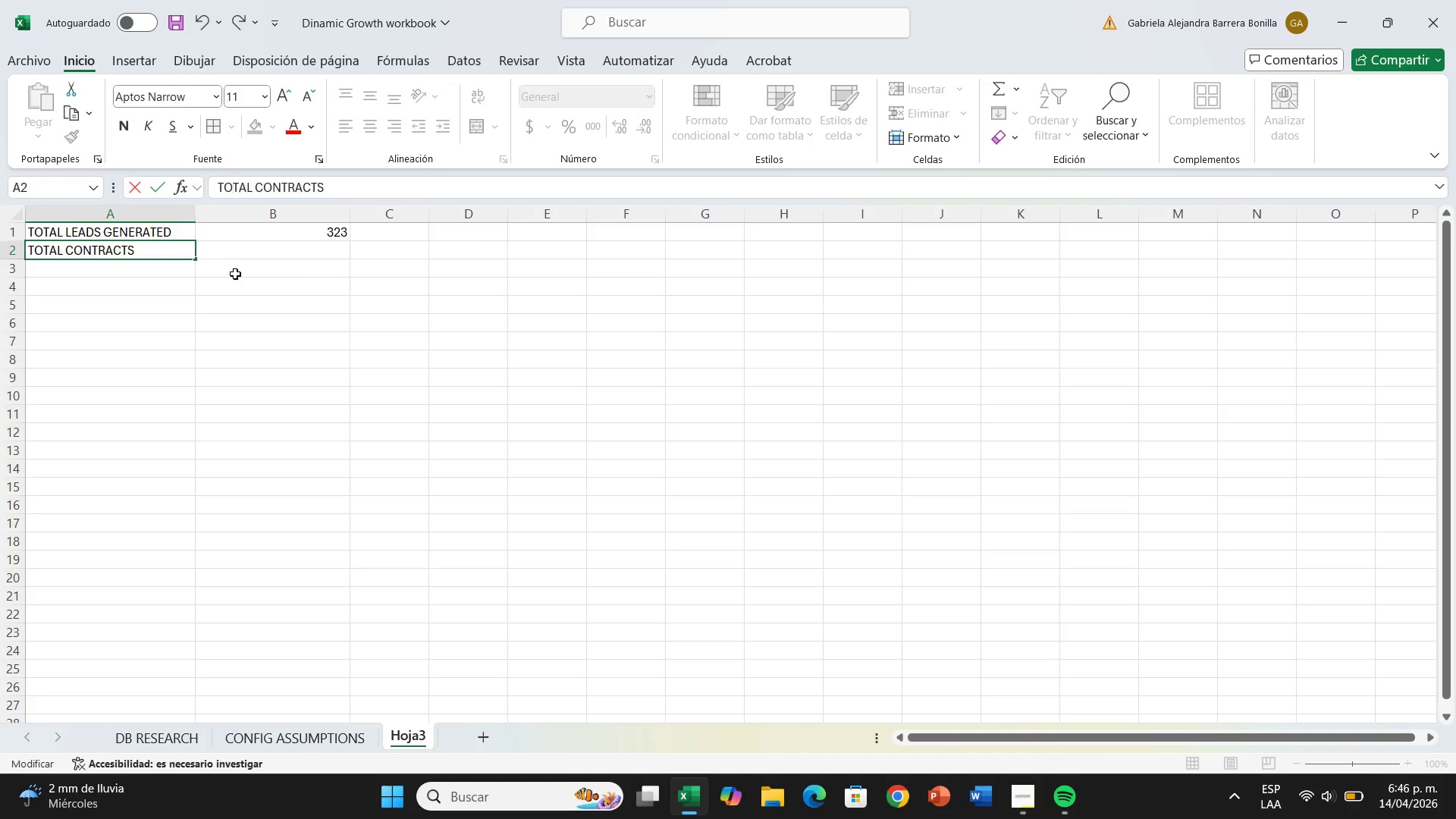 
key(CapsLock)
 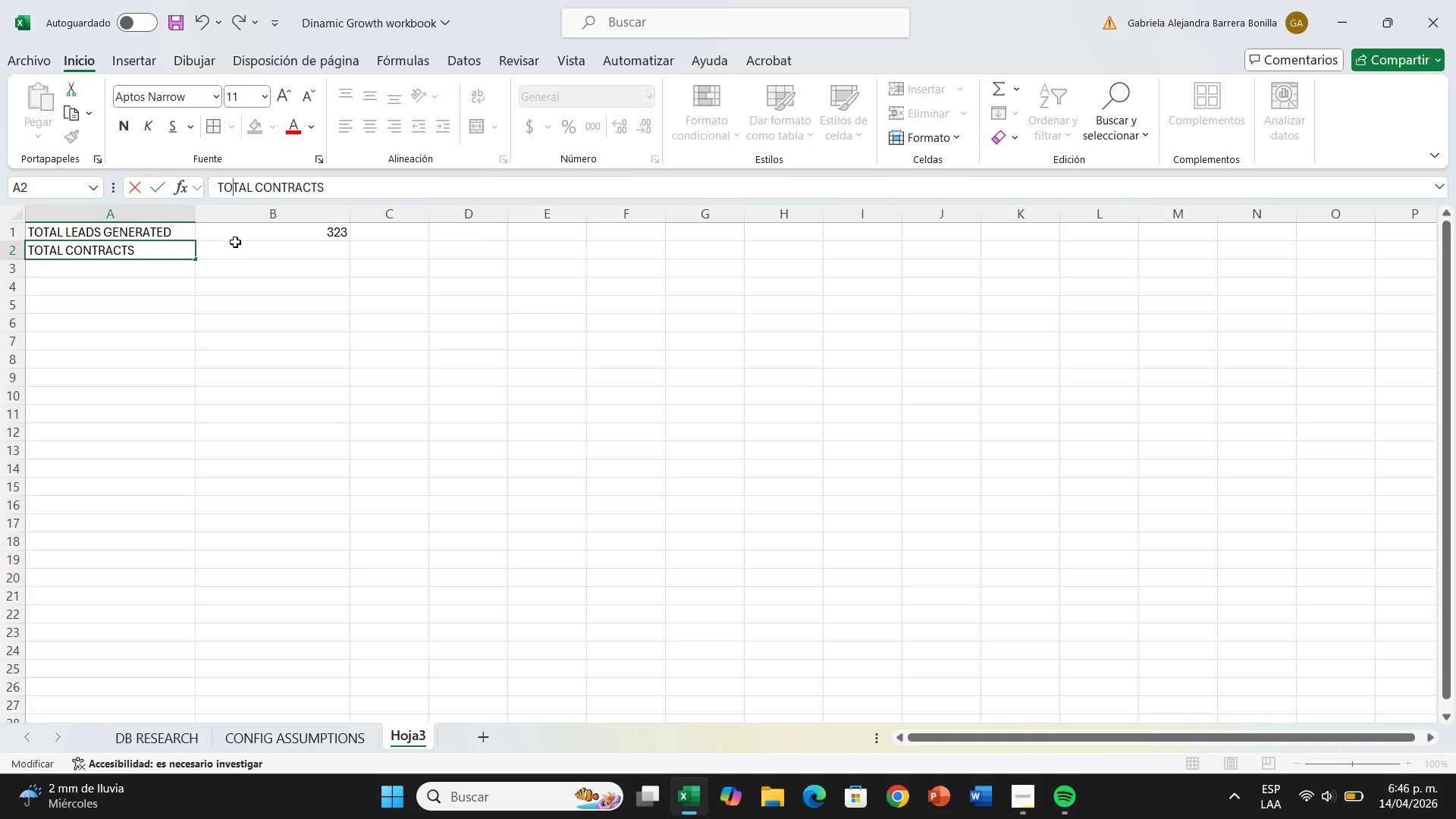 
left_click([235, 242])
 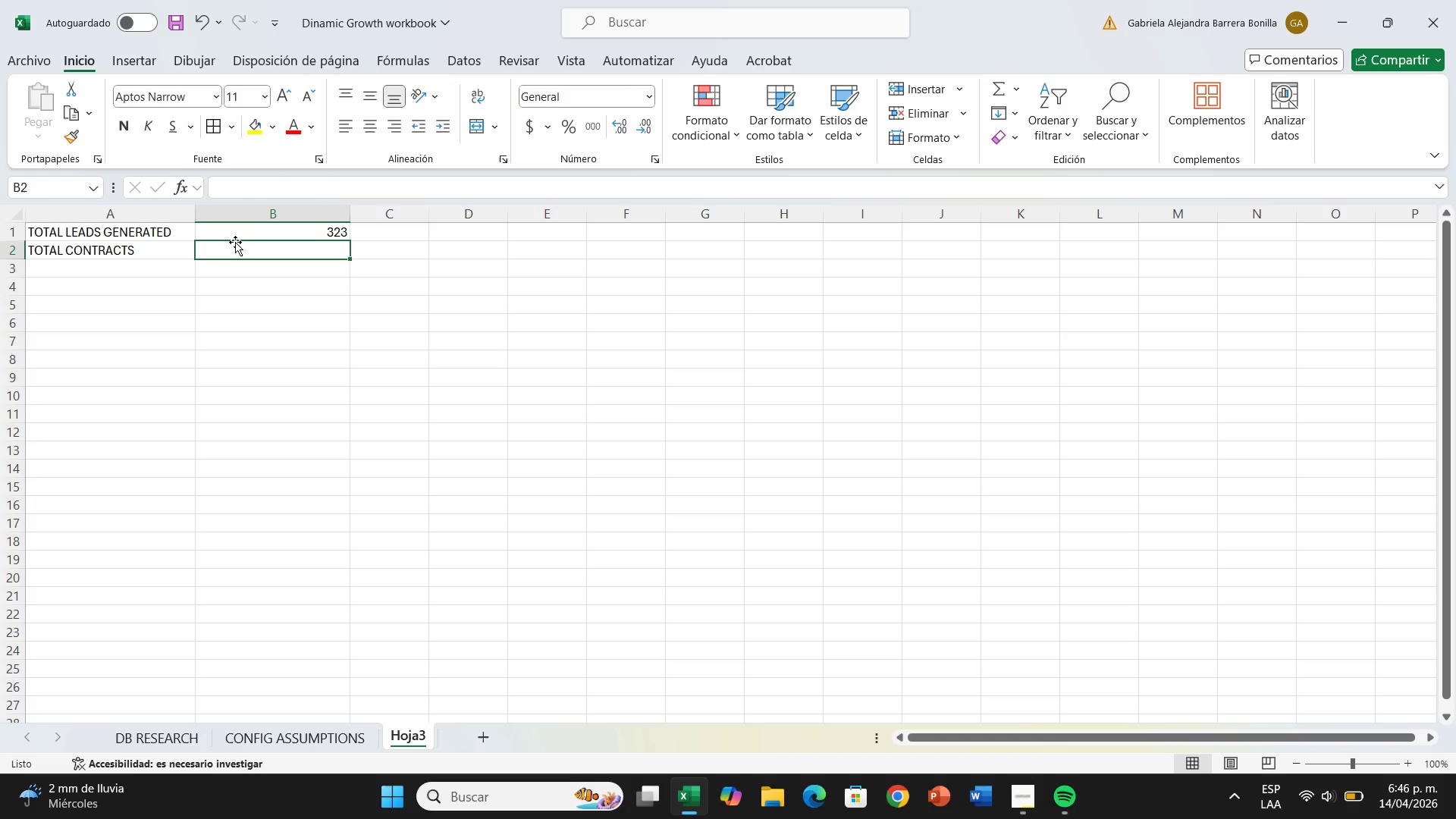 
key(Shift+0)
 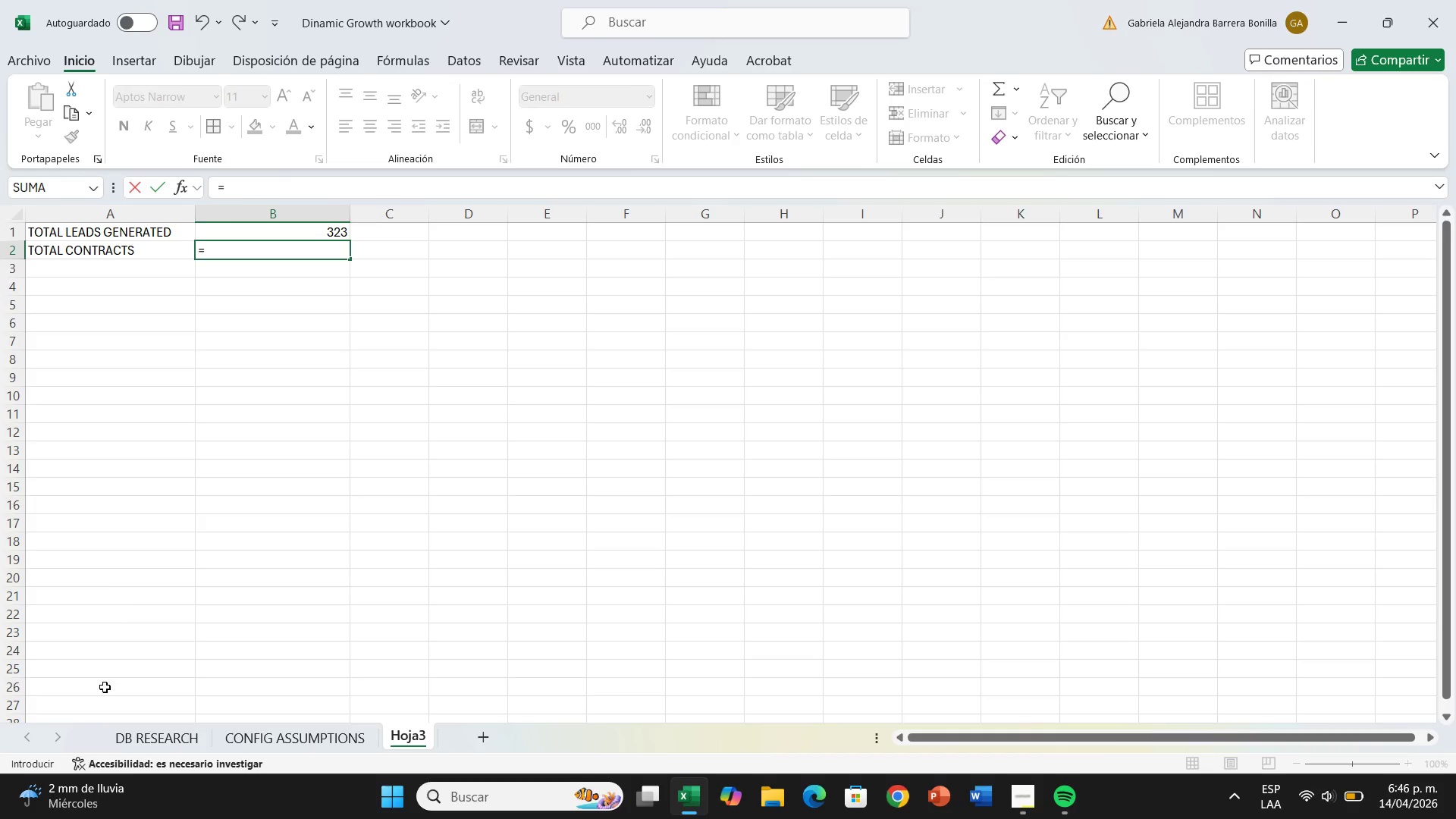 
left_click([240, 748])
 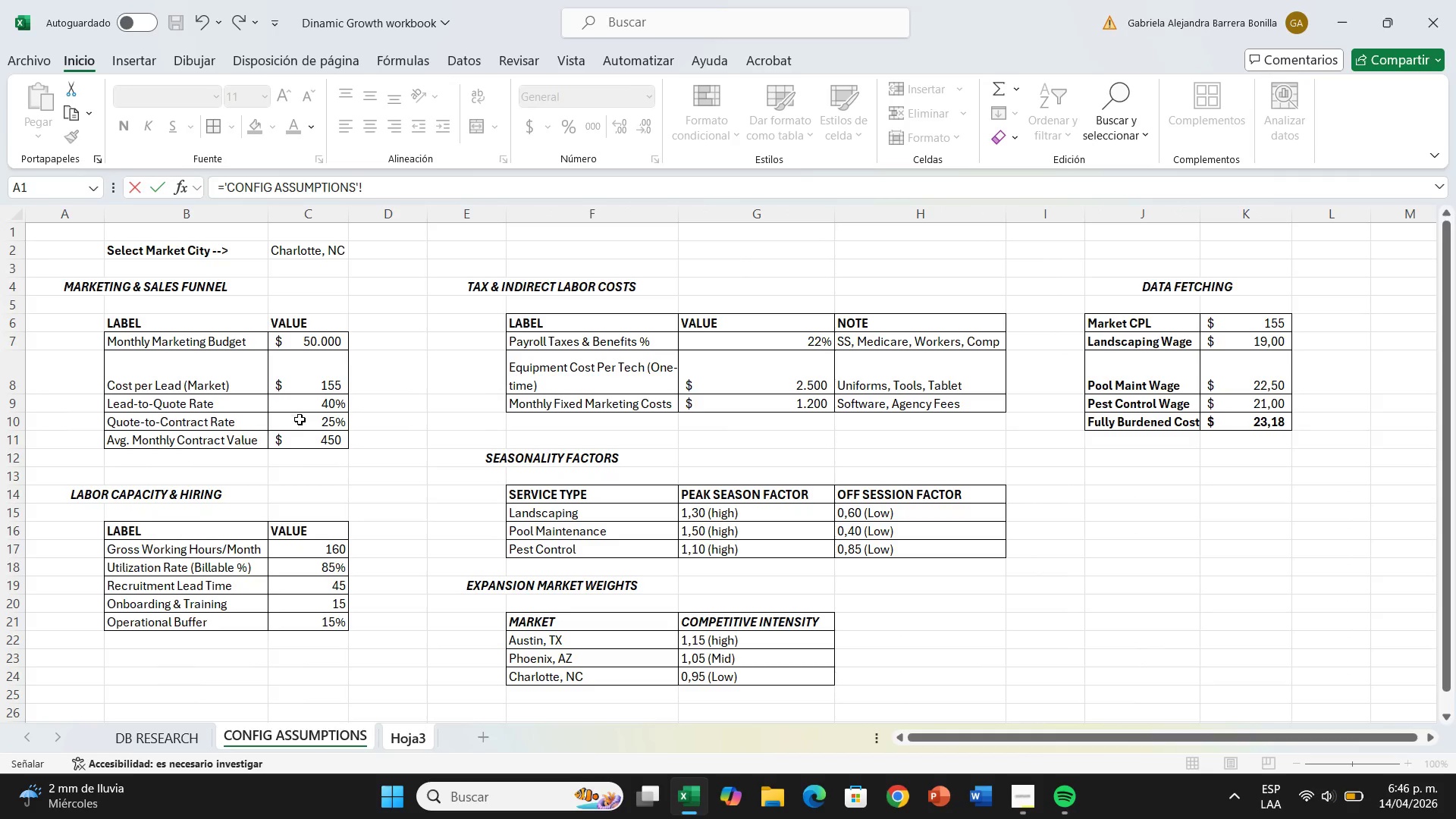 
left_click([300, 425])
 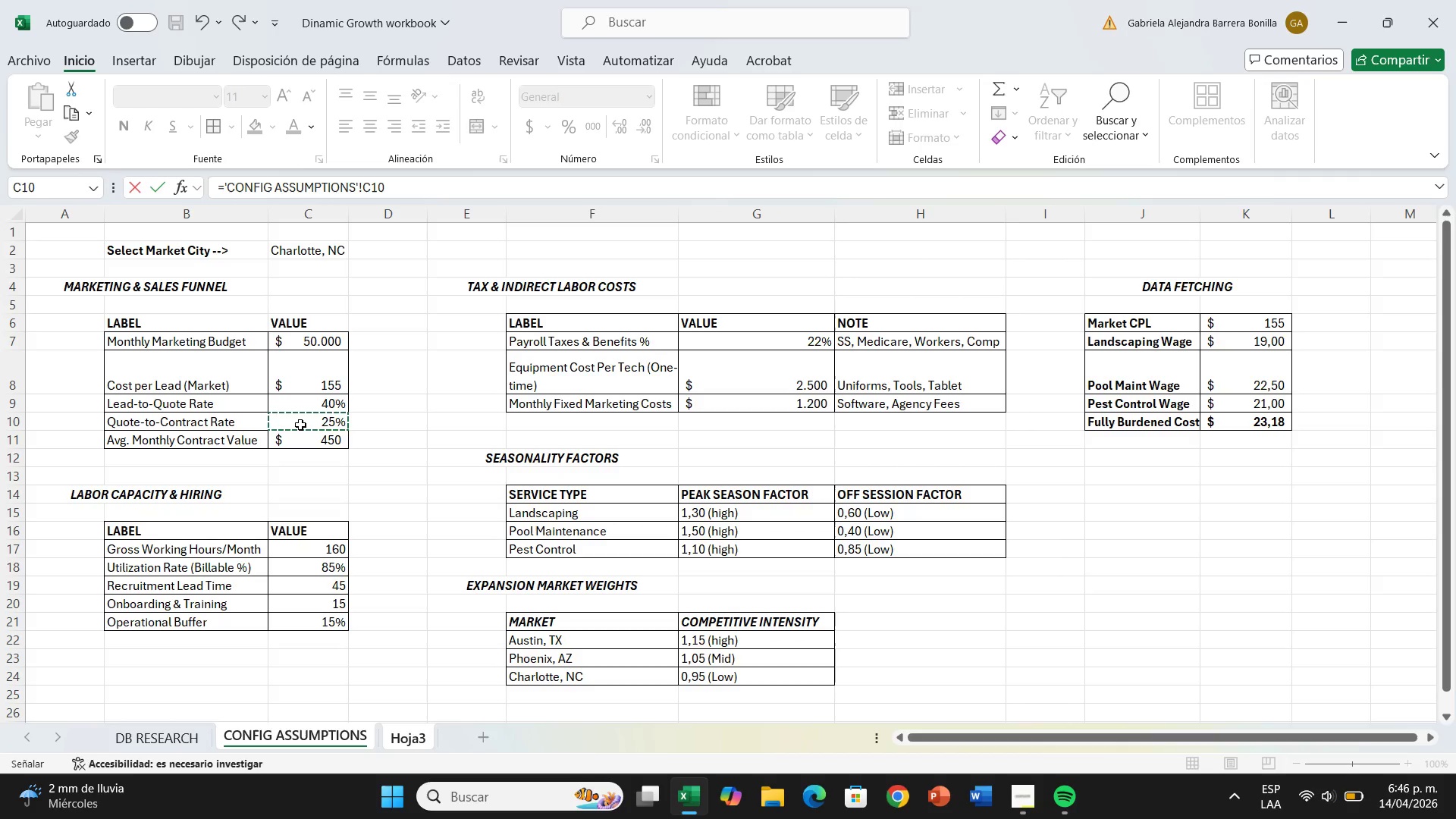 
wait(23.27)
 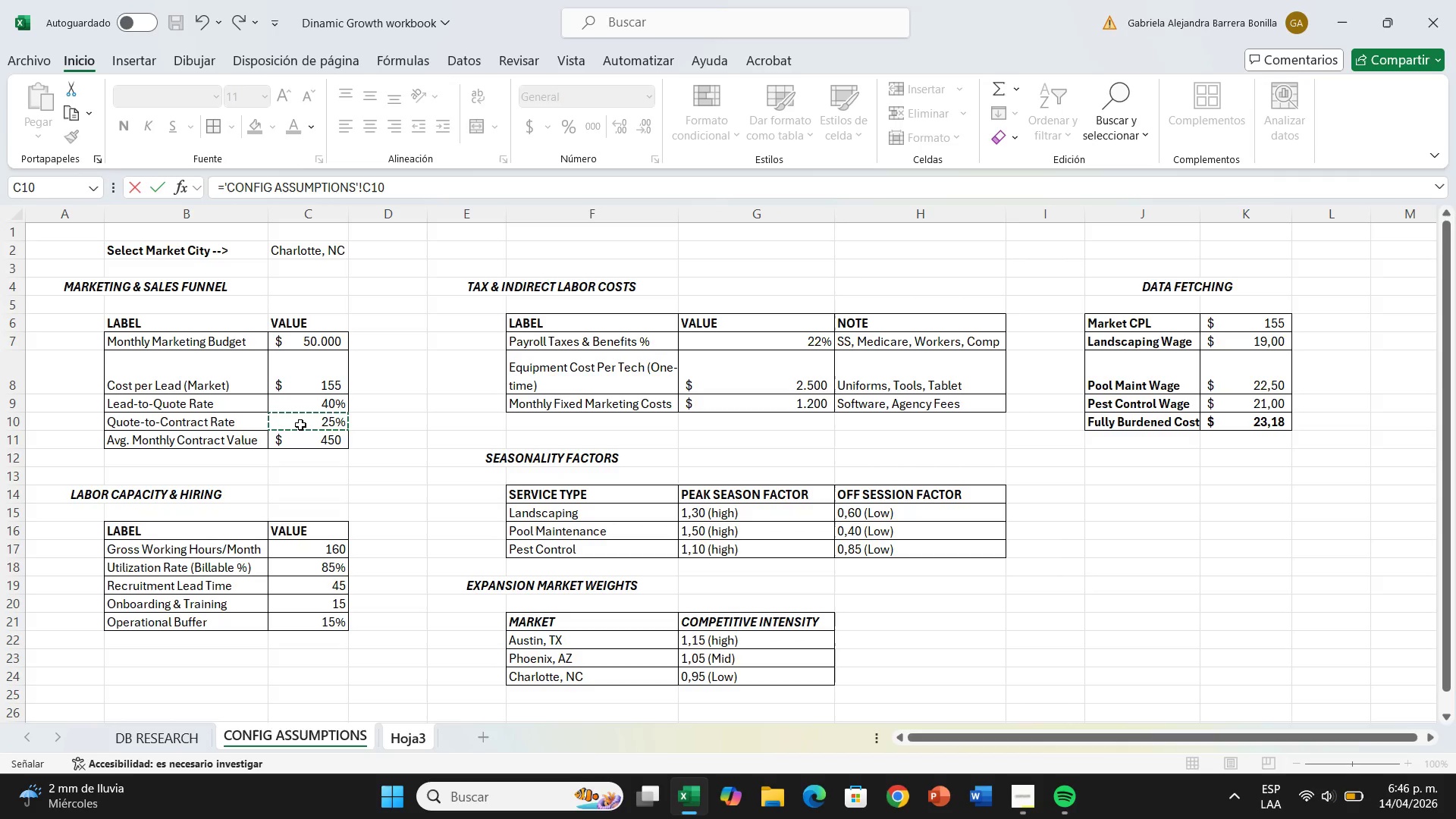 
left_click([299, 403])
 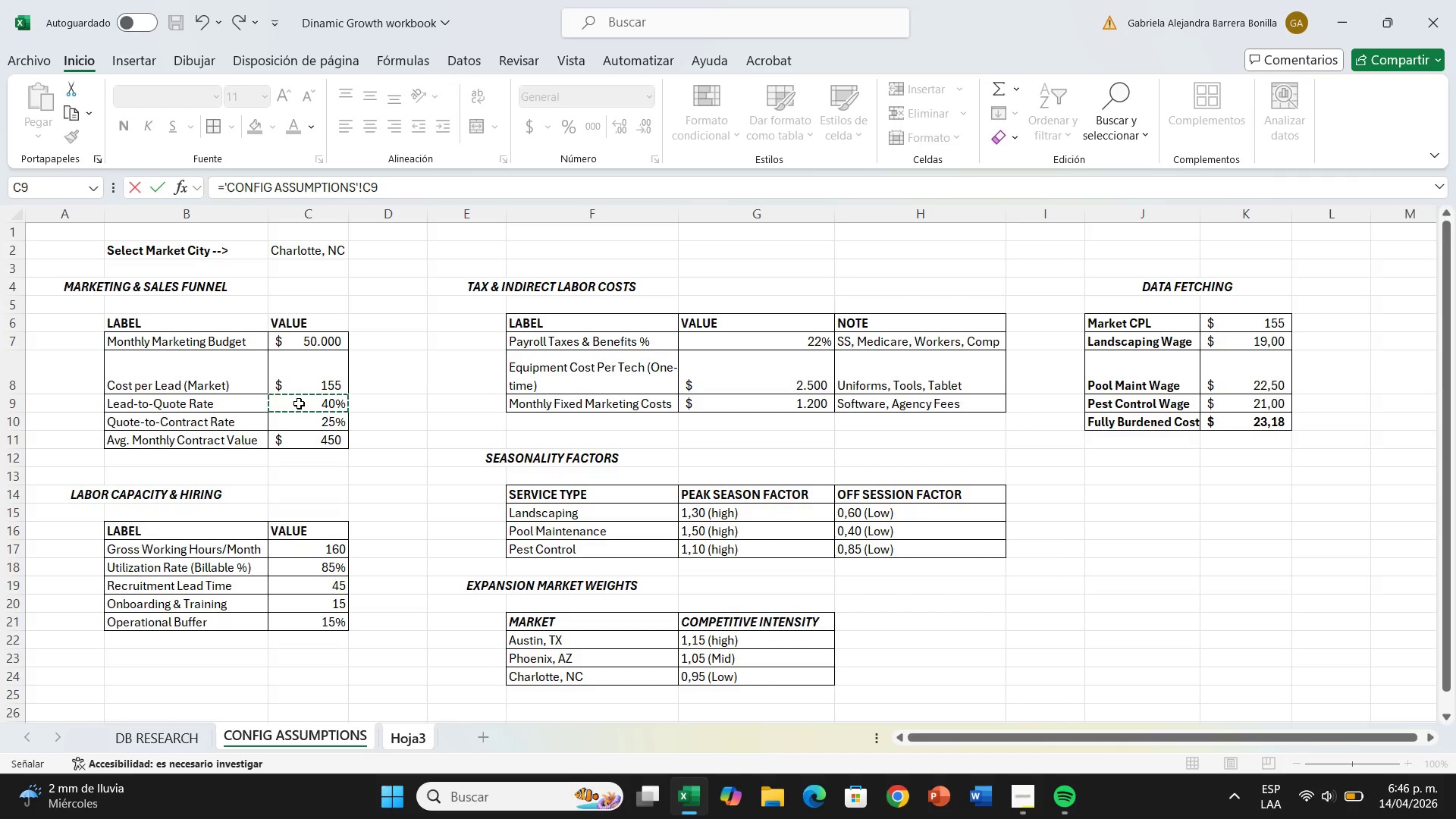 
key(Shift+ShiftRight)
 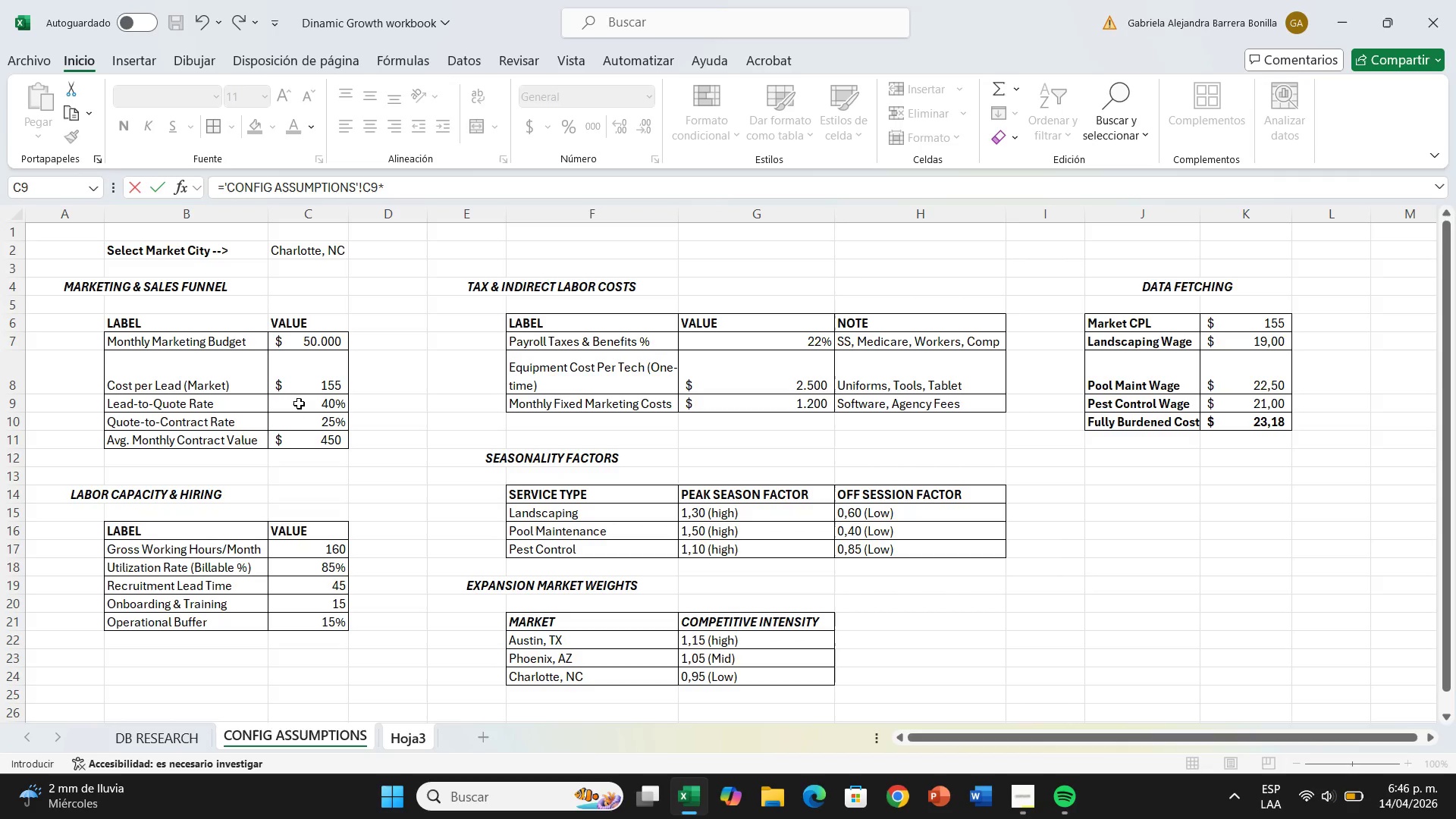 
key(Shift+Equal)
 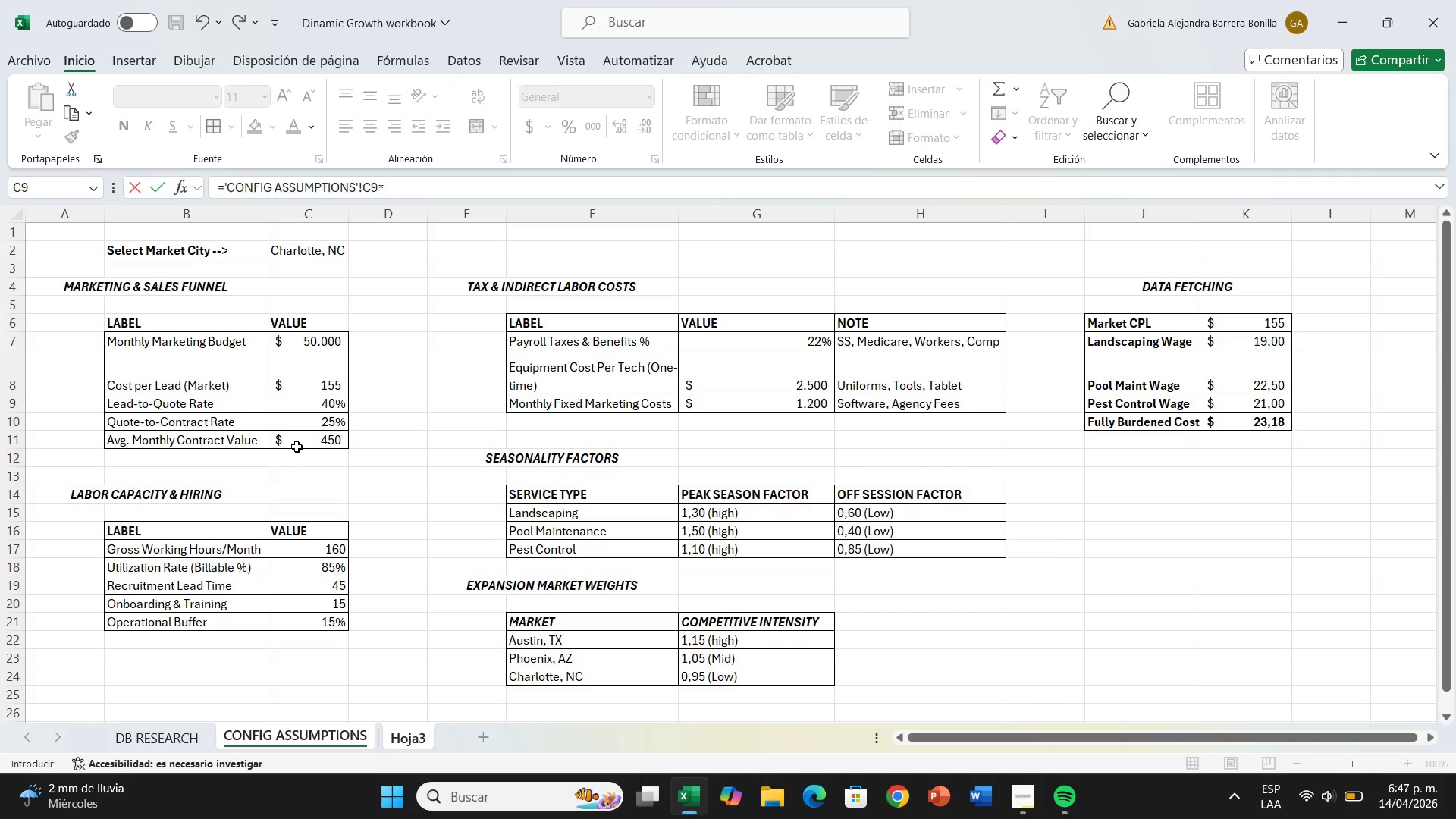 
left_click([297, 419])
 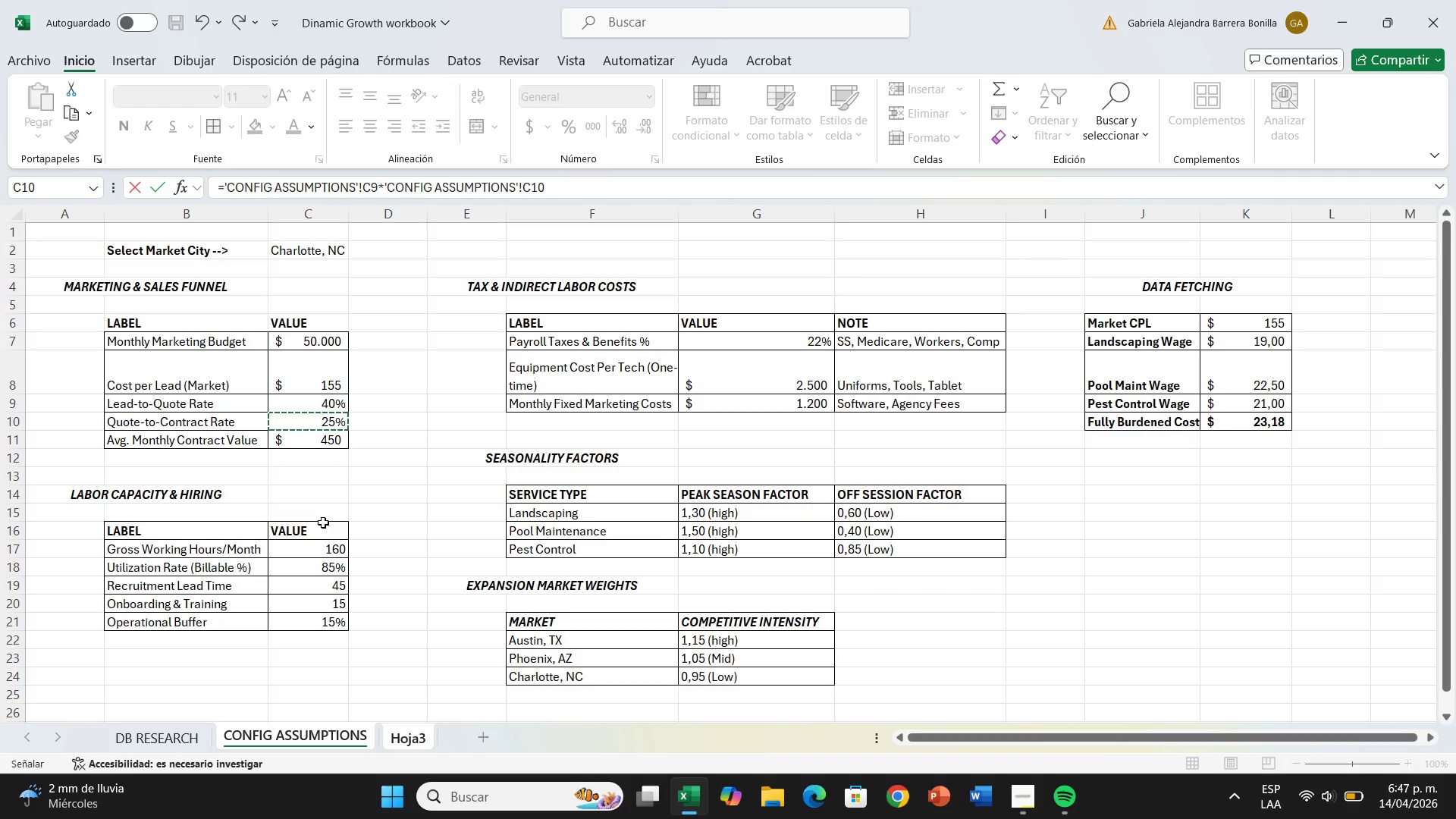 
wait(5.64)
 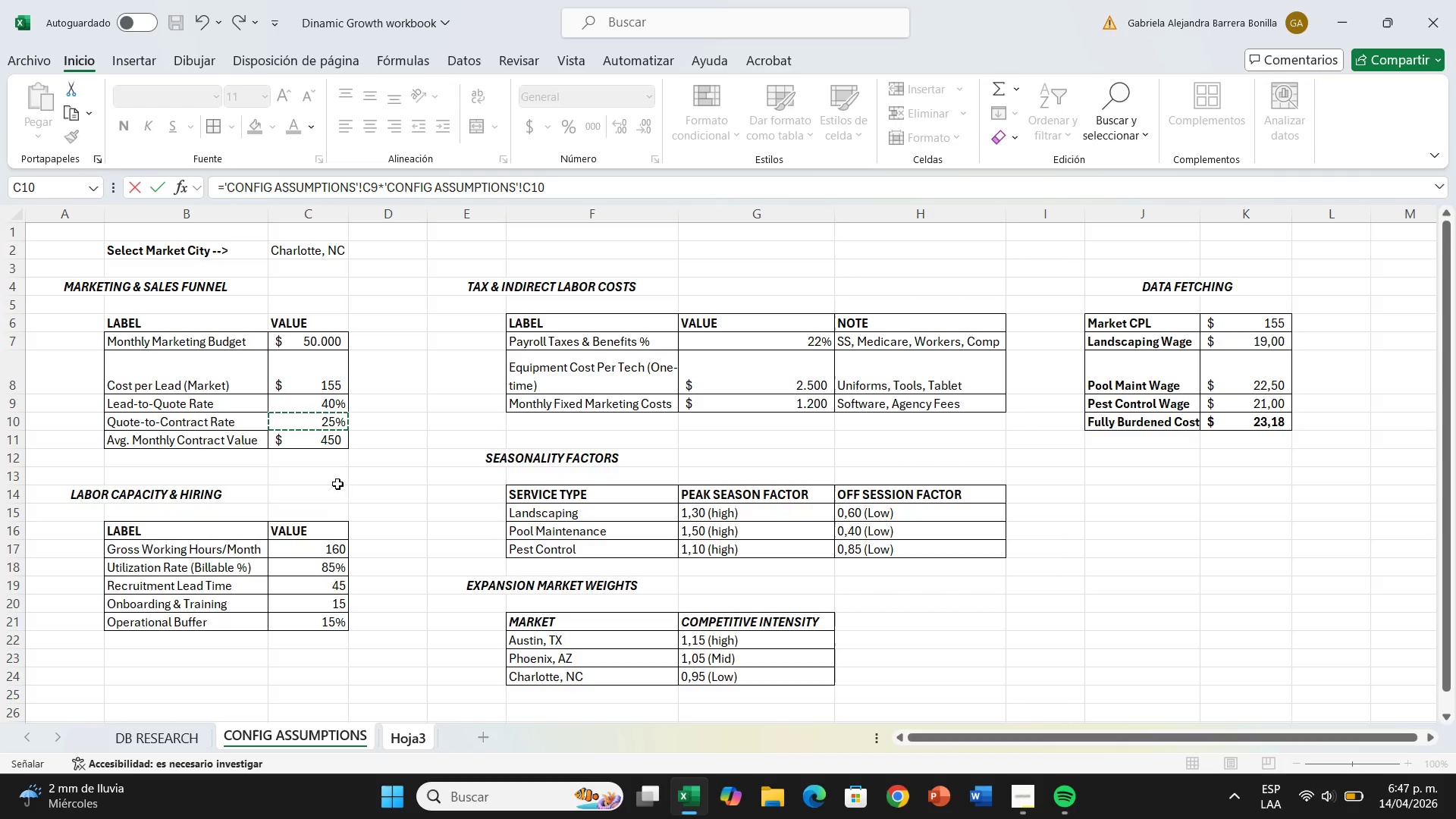 
key(Enter)
 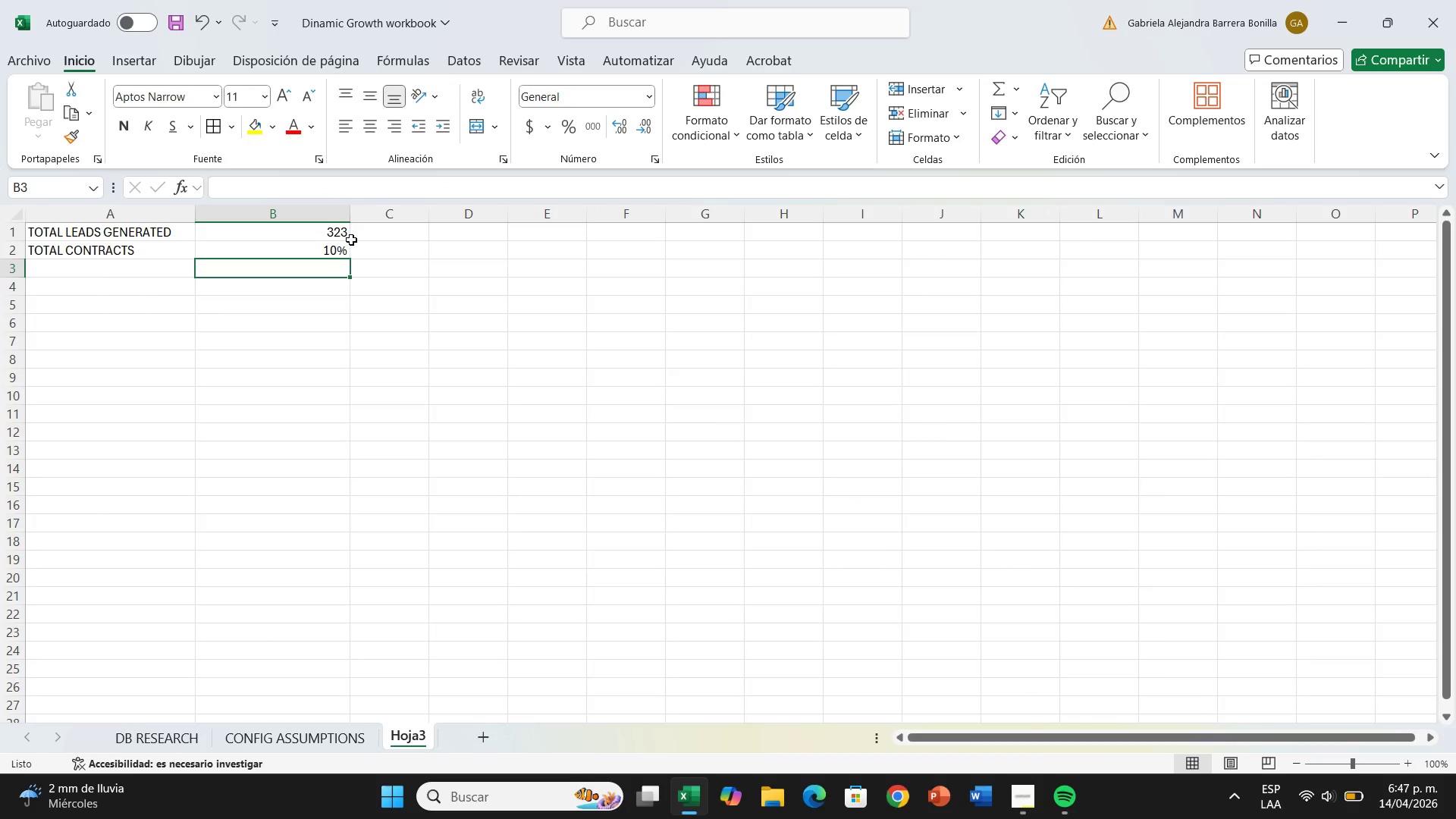 
left_click([325, 253])
 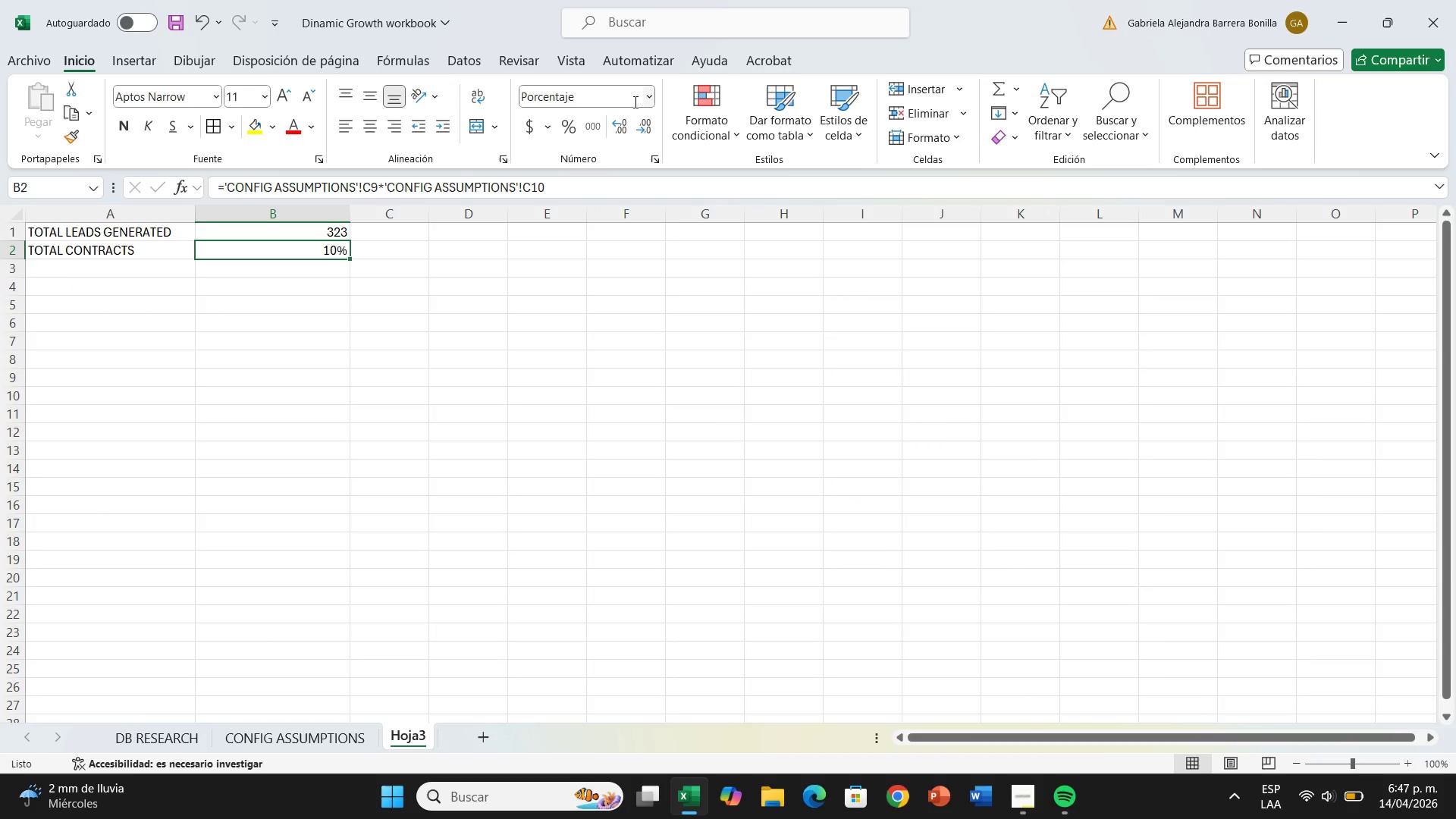 
left_click([654, 97])
 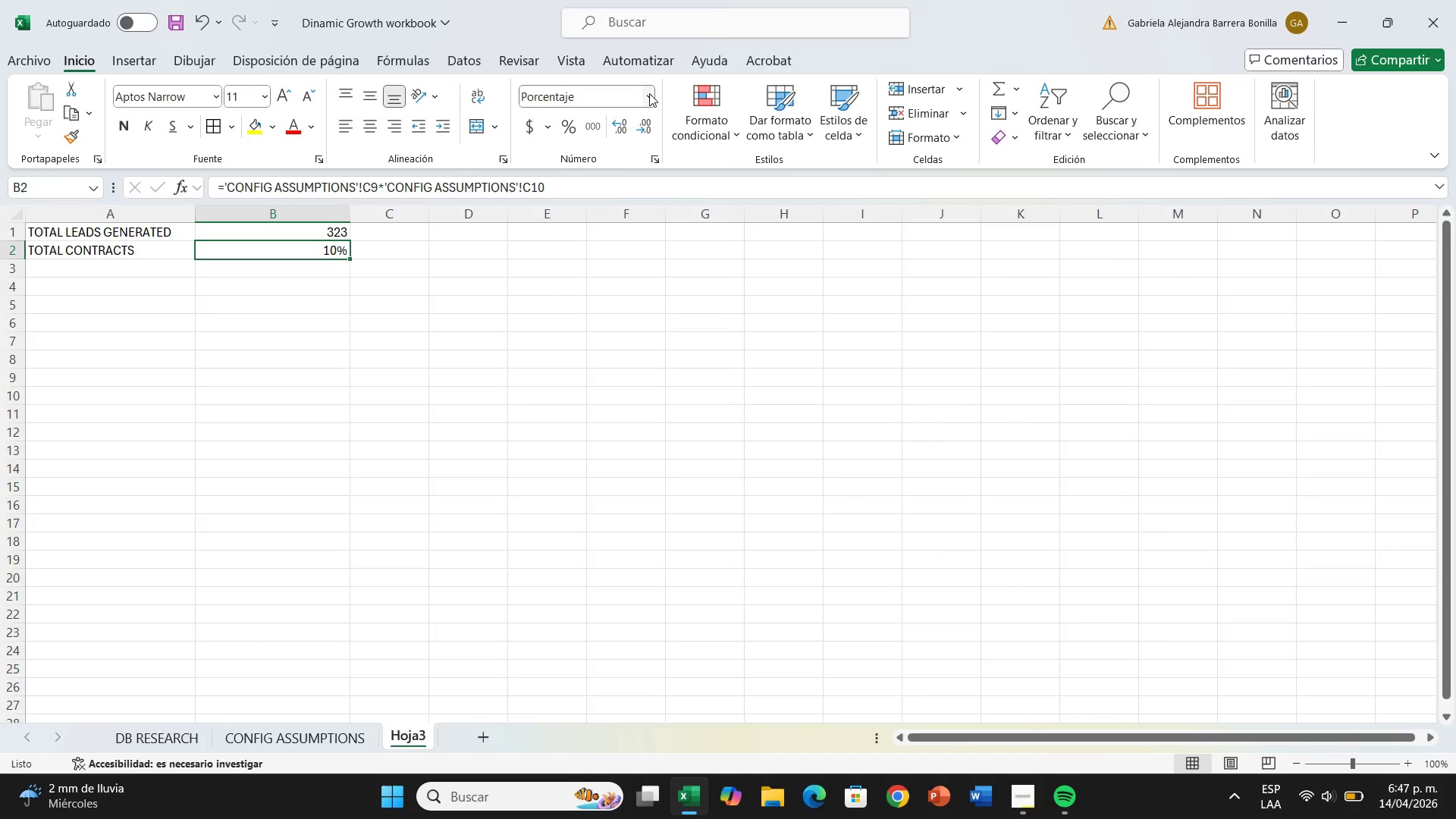 
left_click([649, 93])
 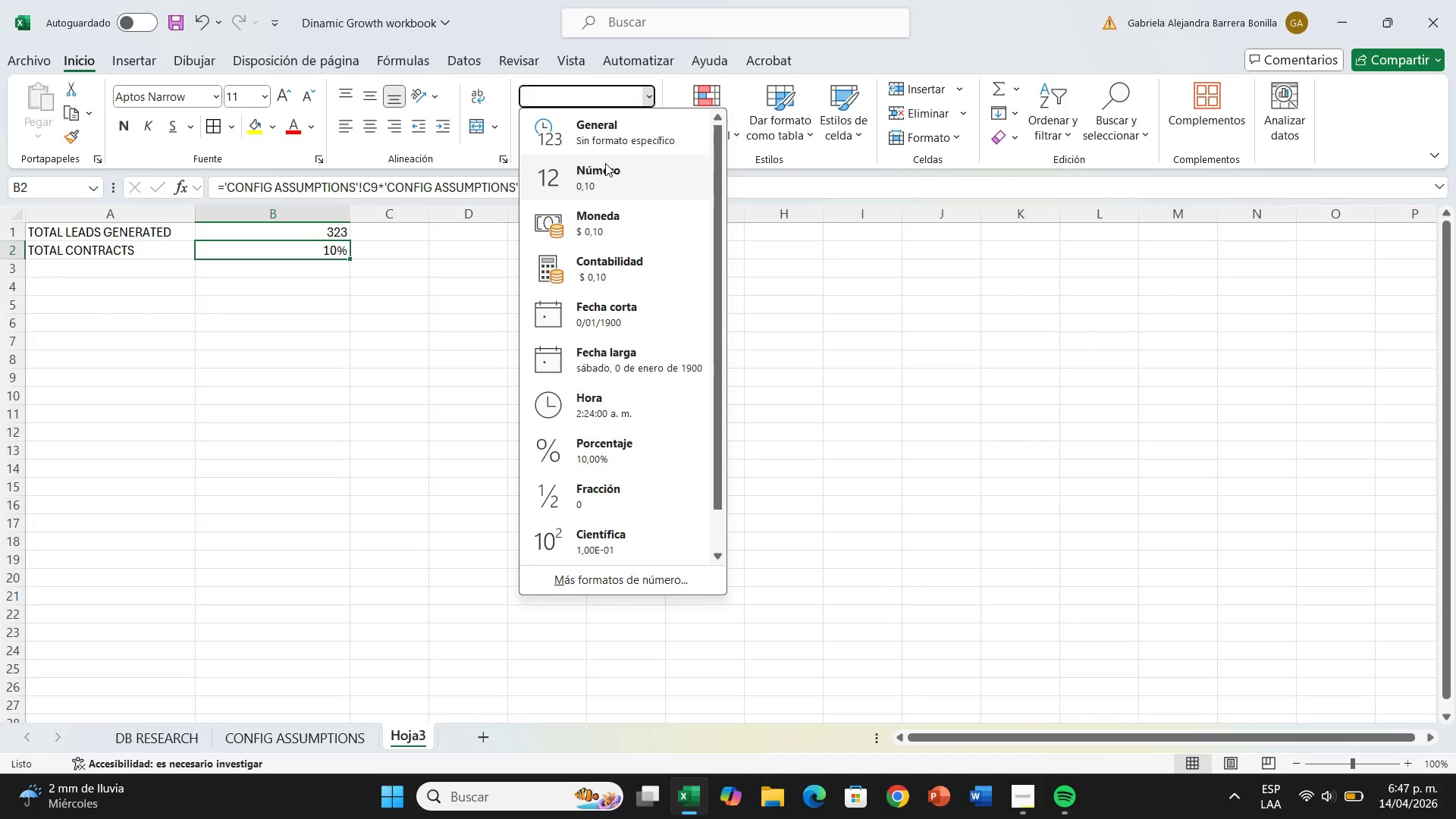 
left_click([605, 163])
 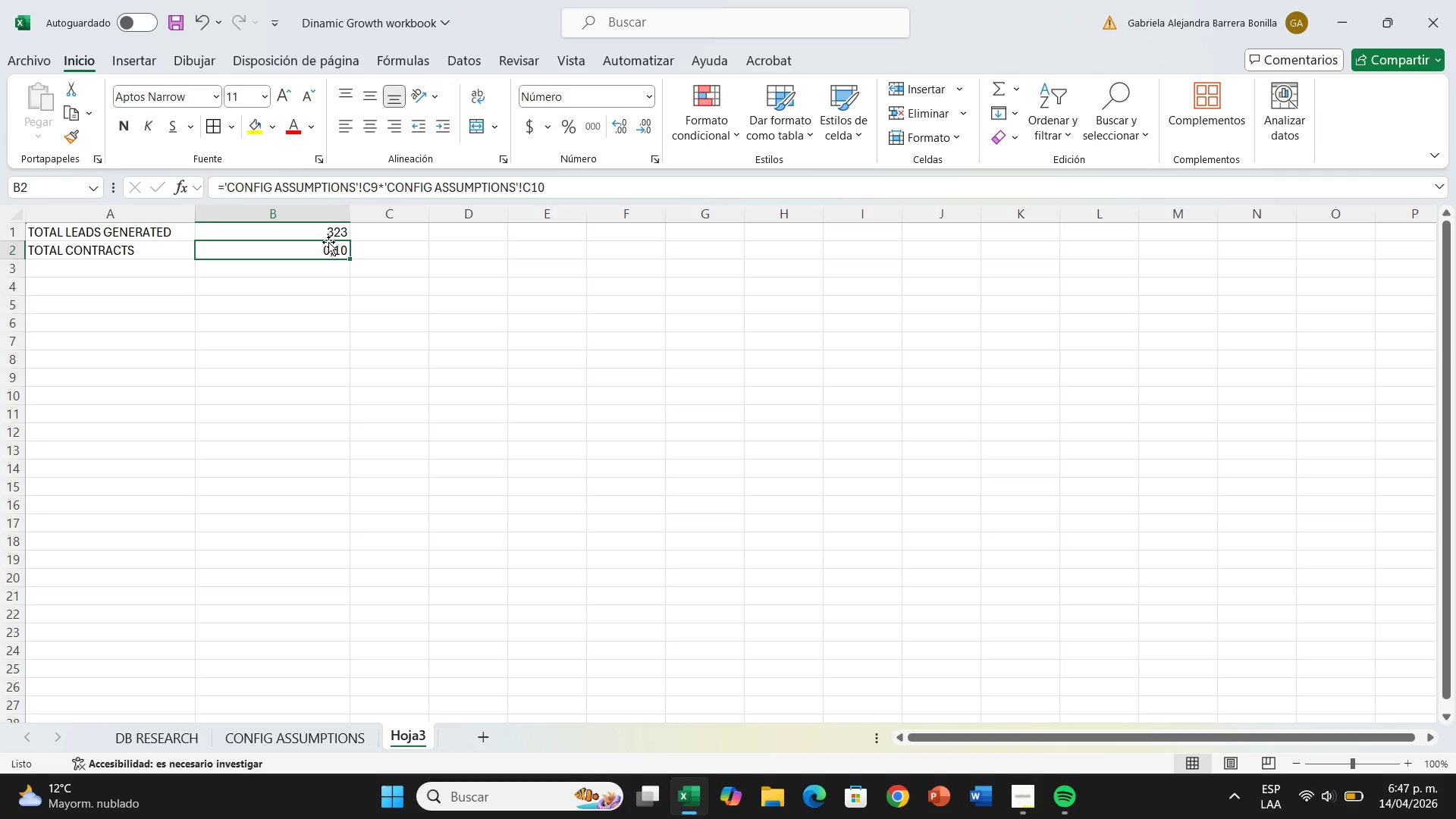 
wait(37.58)
 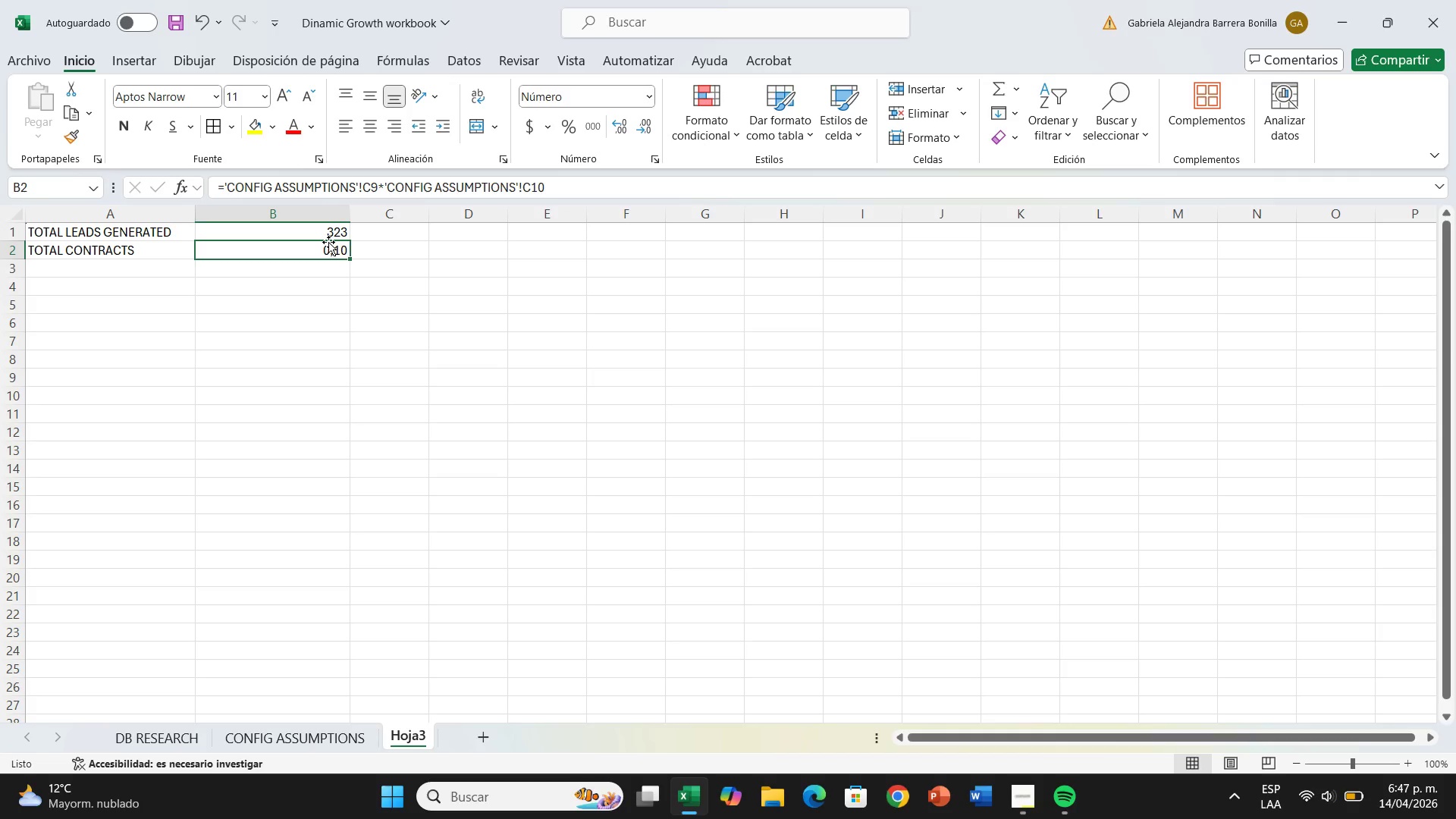 
left_click([293, 726])
 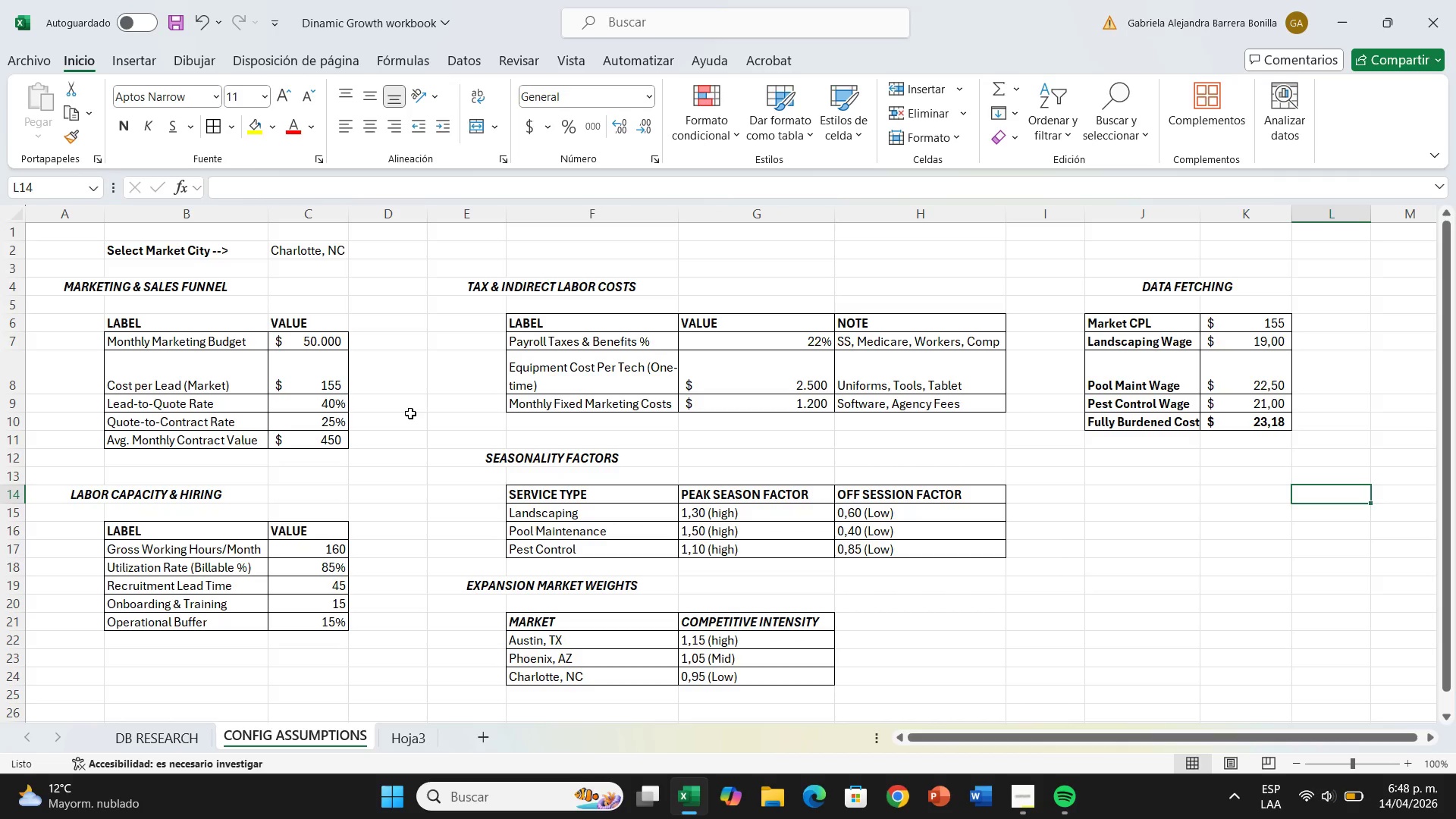 
wait(28.59)
 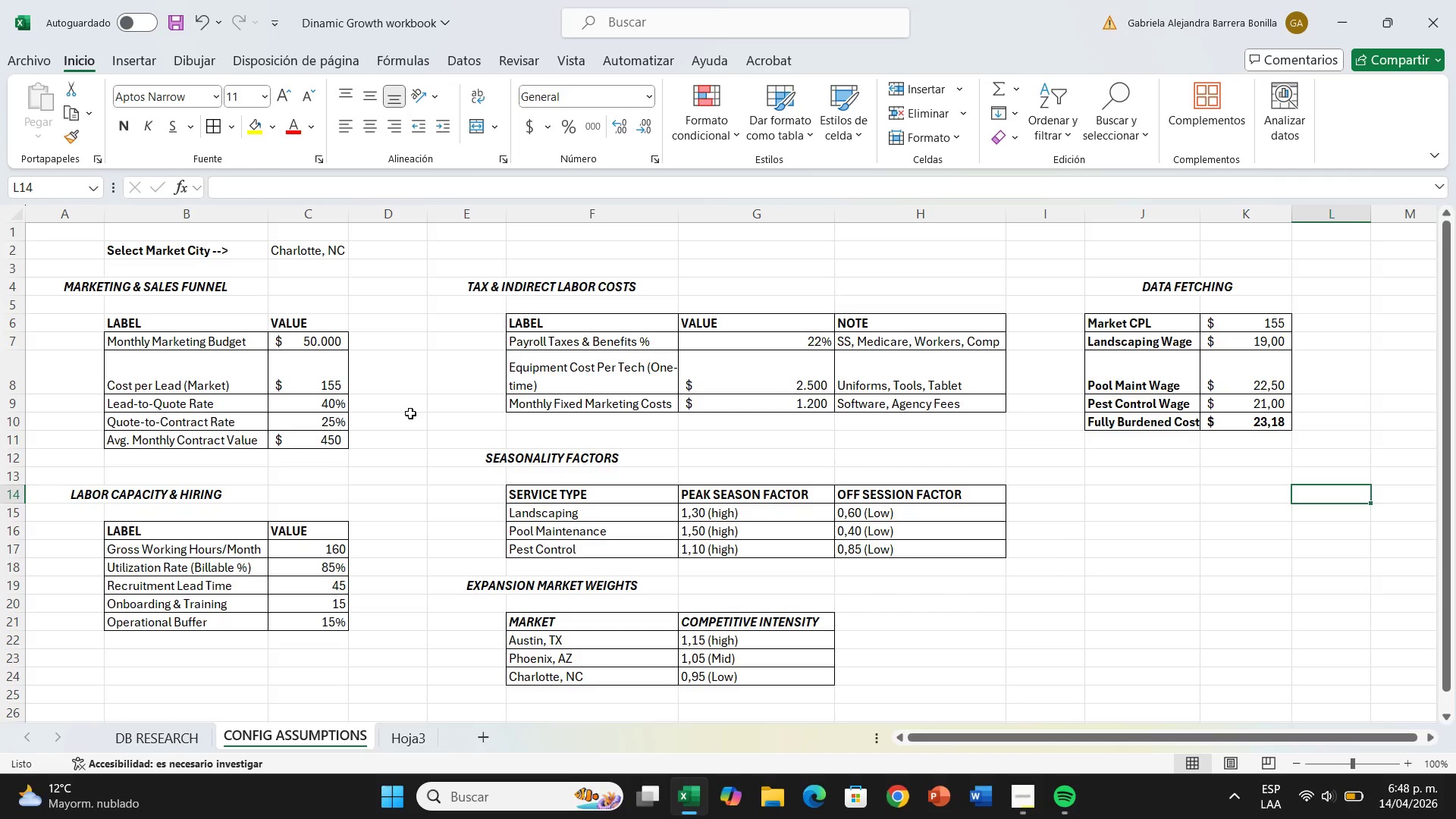 
left_click([403, 739])
 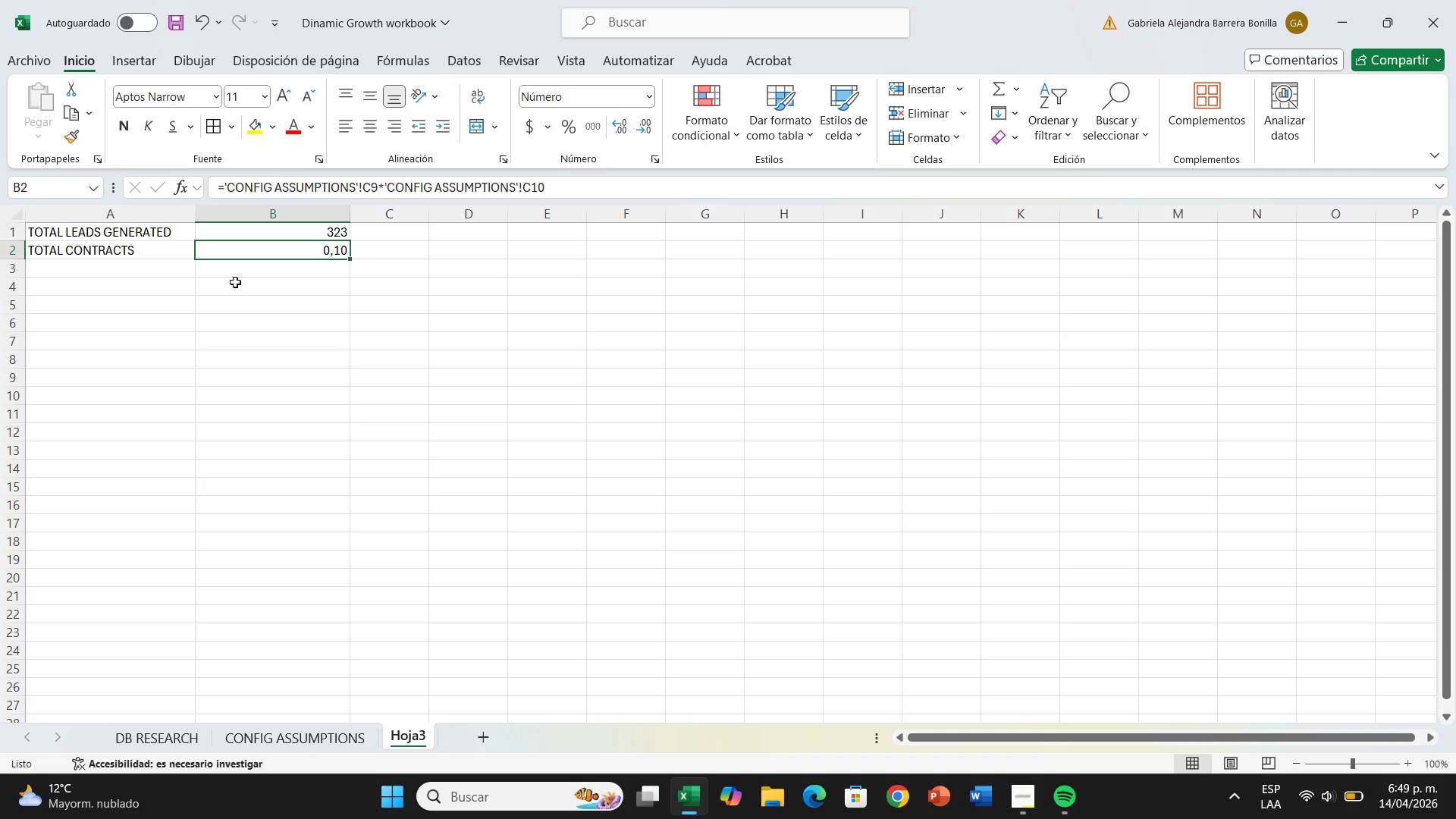 
wait(46.81)
 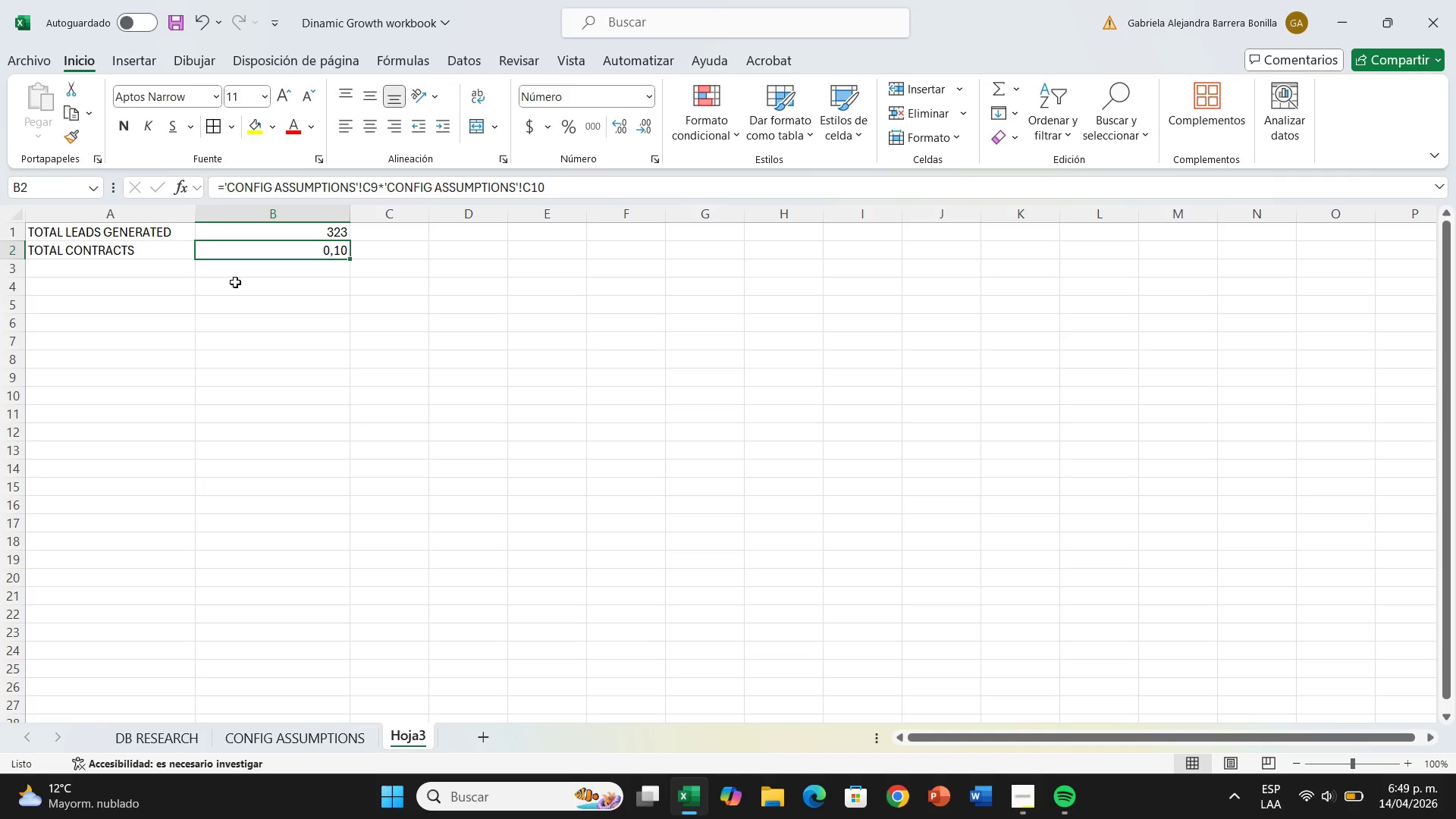 
double_click([220, 257])
 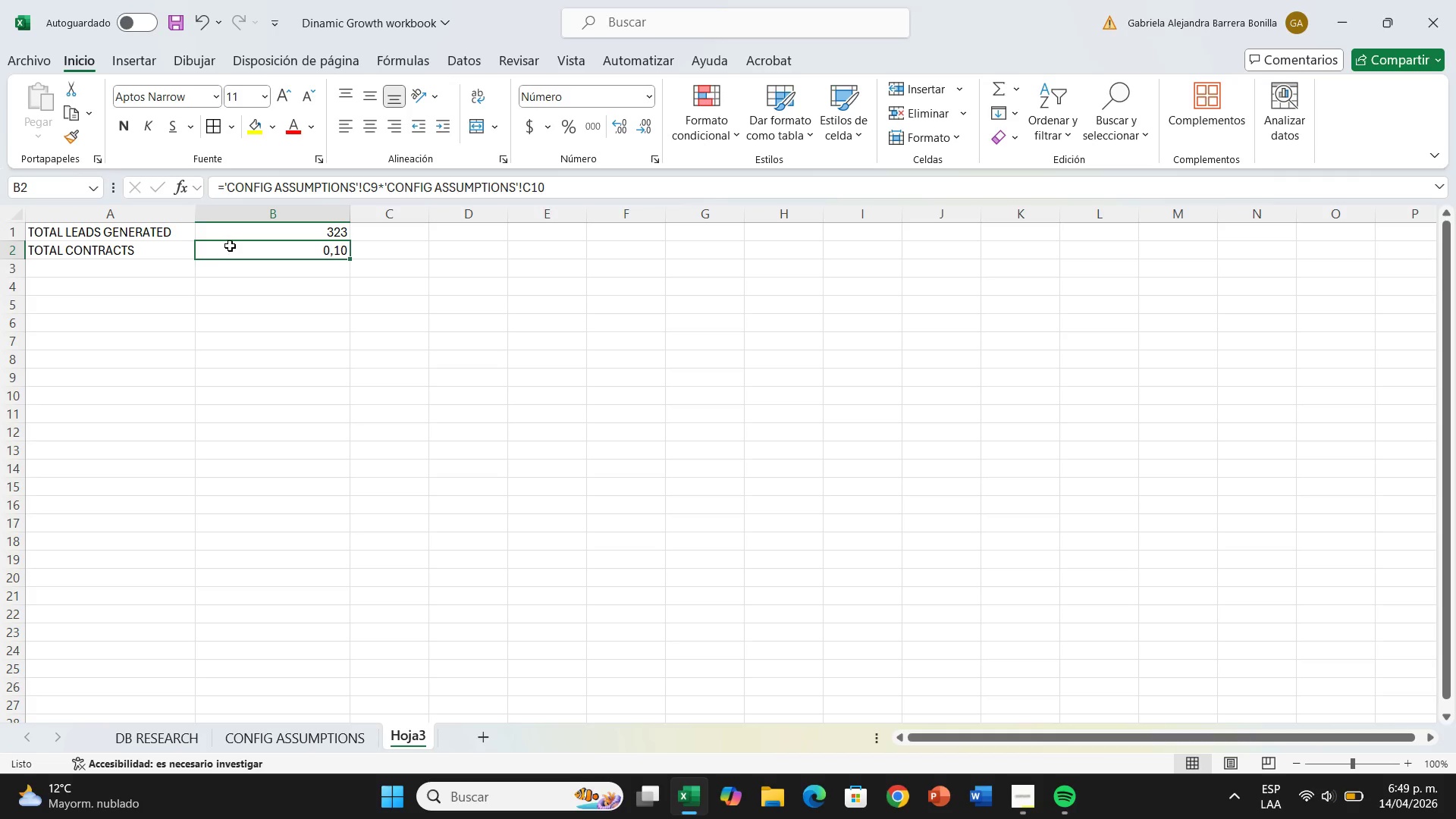 
left_click([230, 246])
 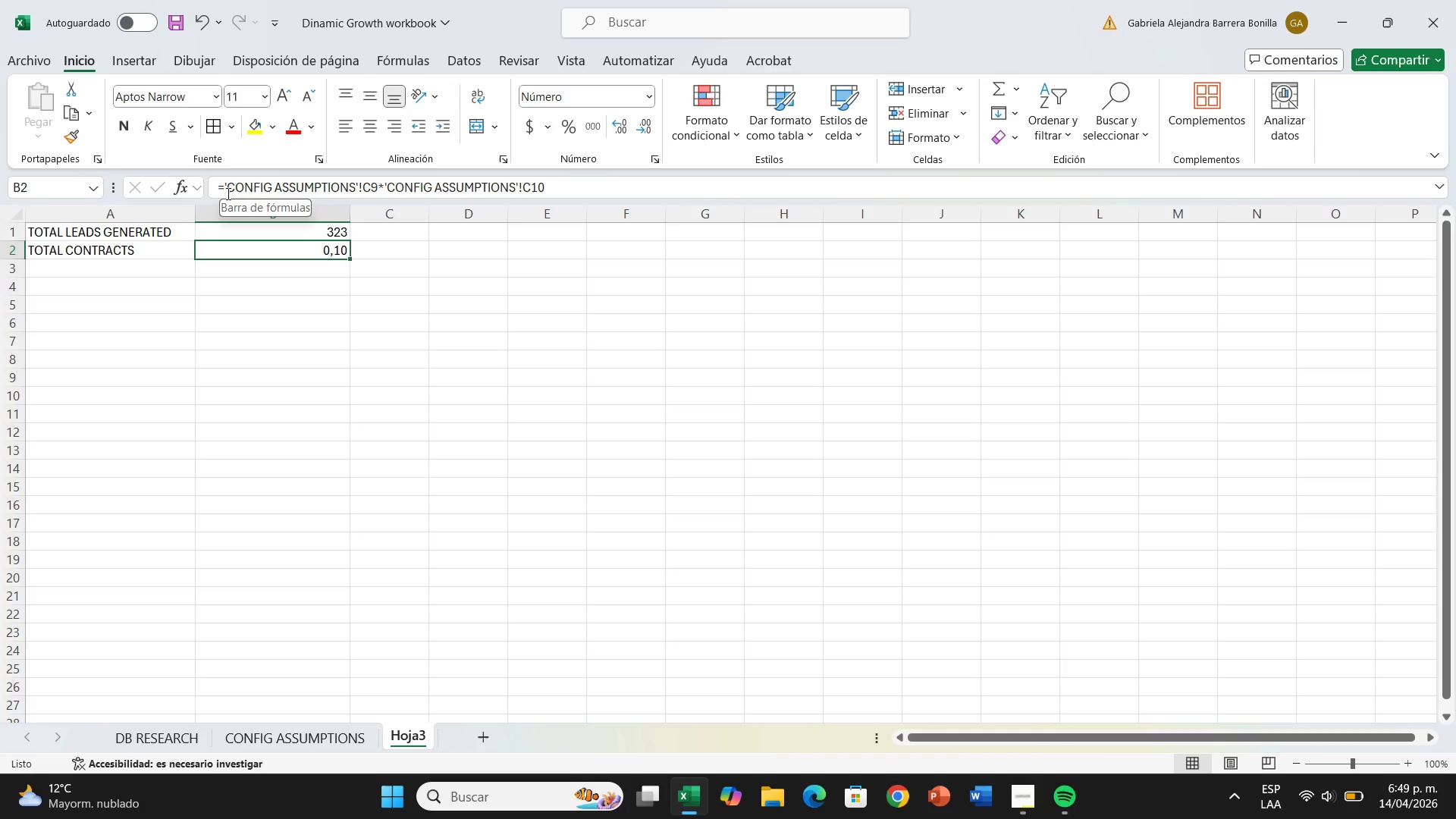 
left_click([227, 193])
 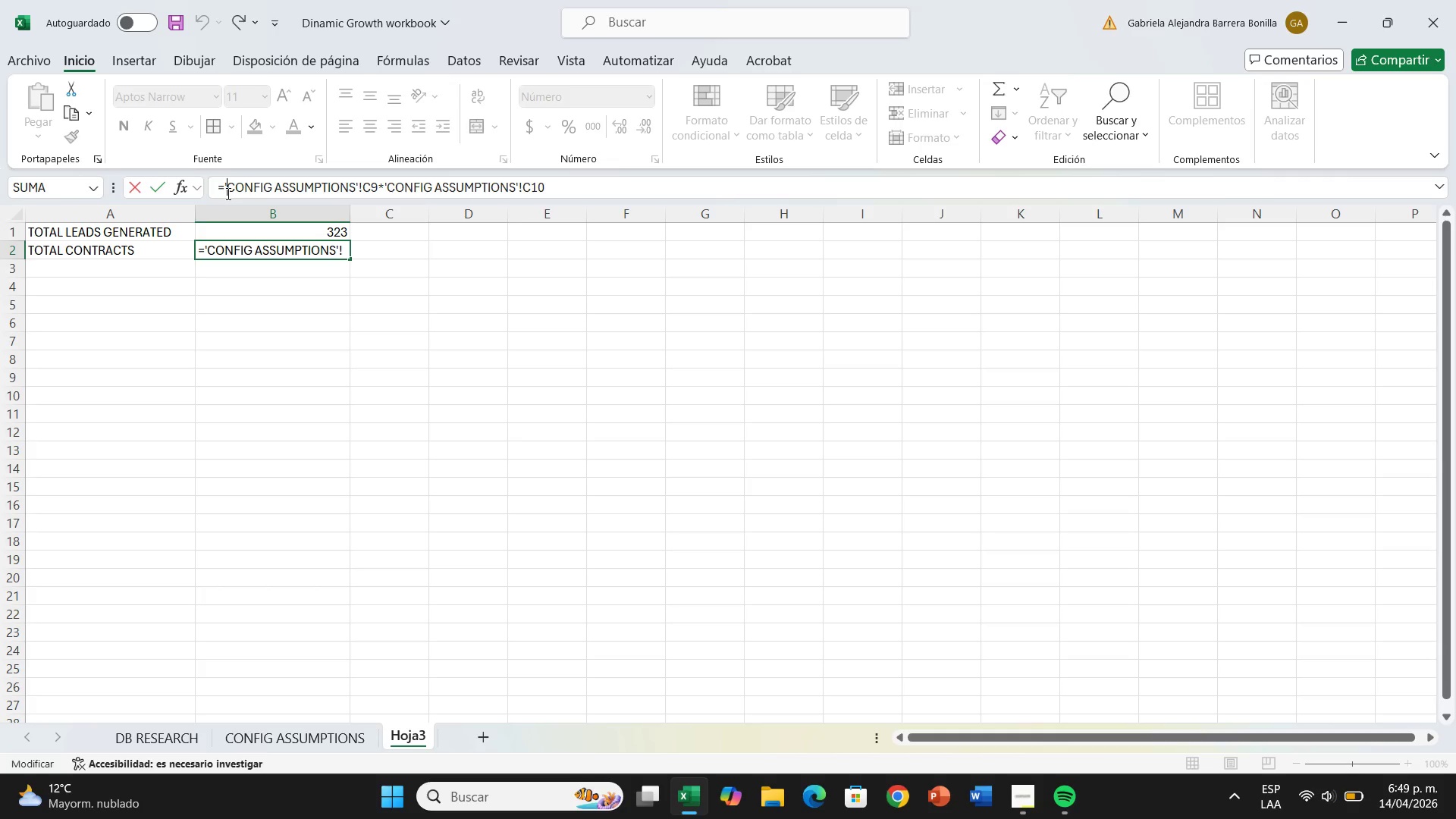 
wait(5.56)
 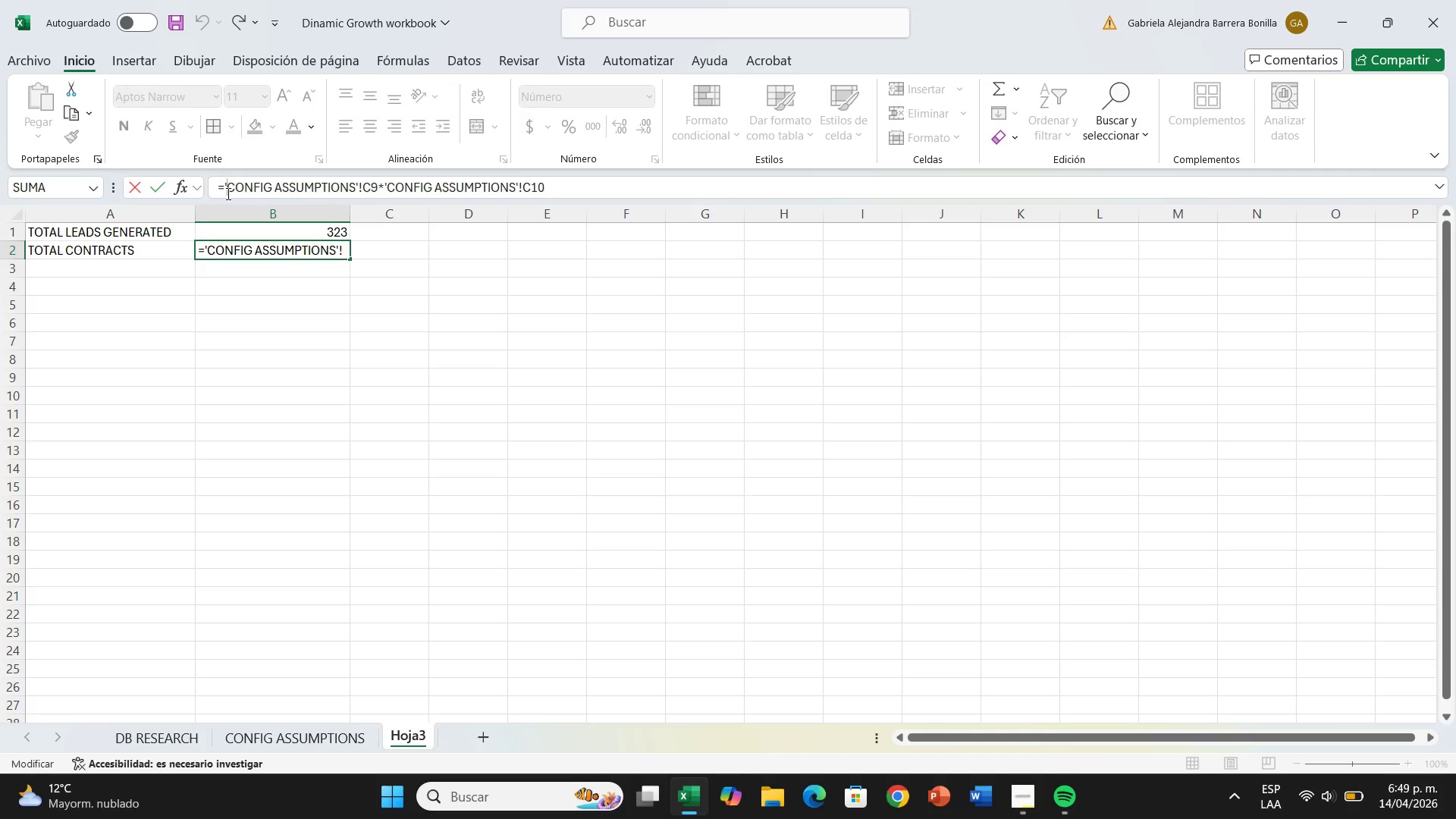 
type(b1)
key(Backspace)
key(Backspace)
 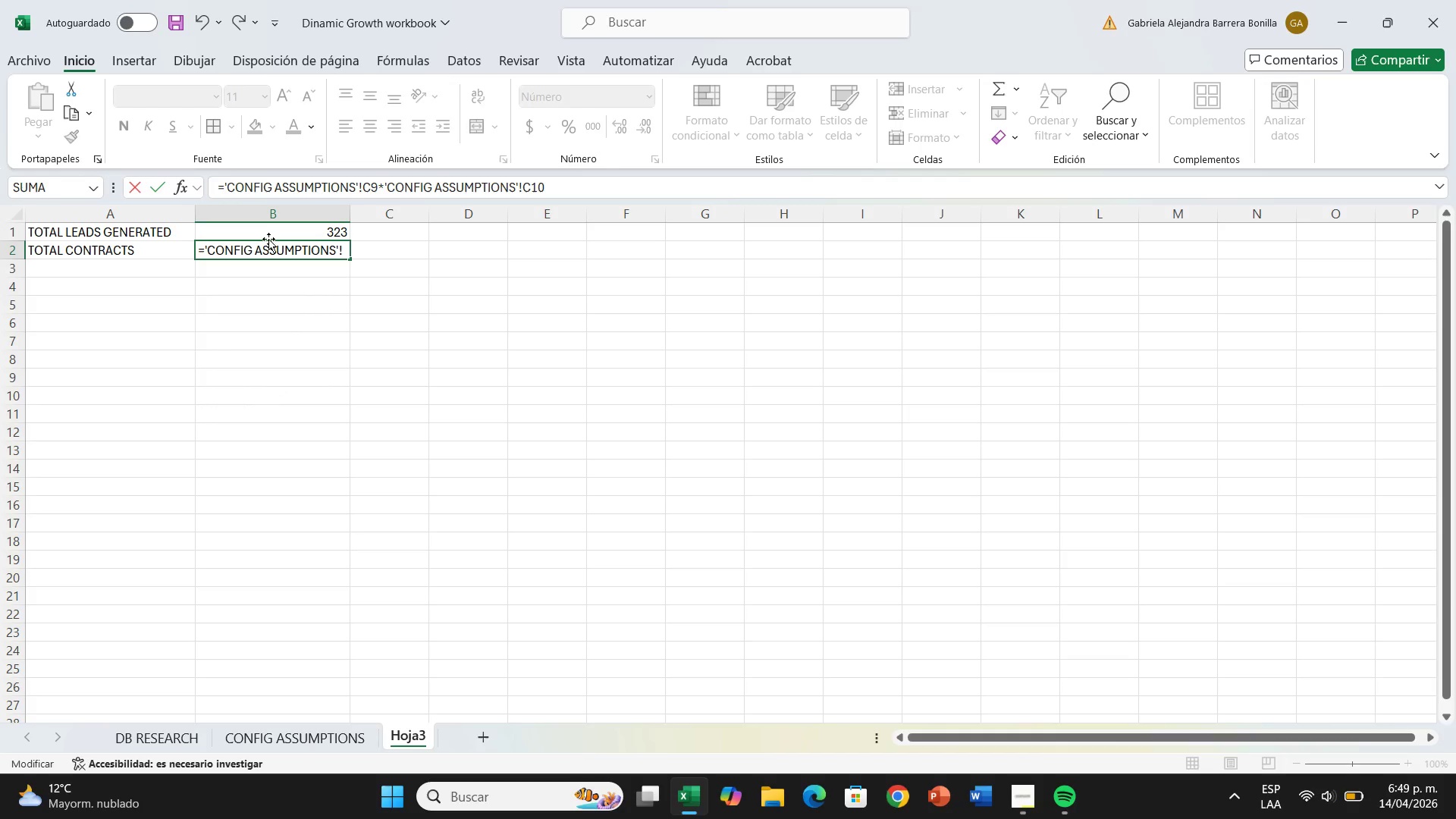 
left_click([270, 231])
 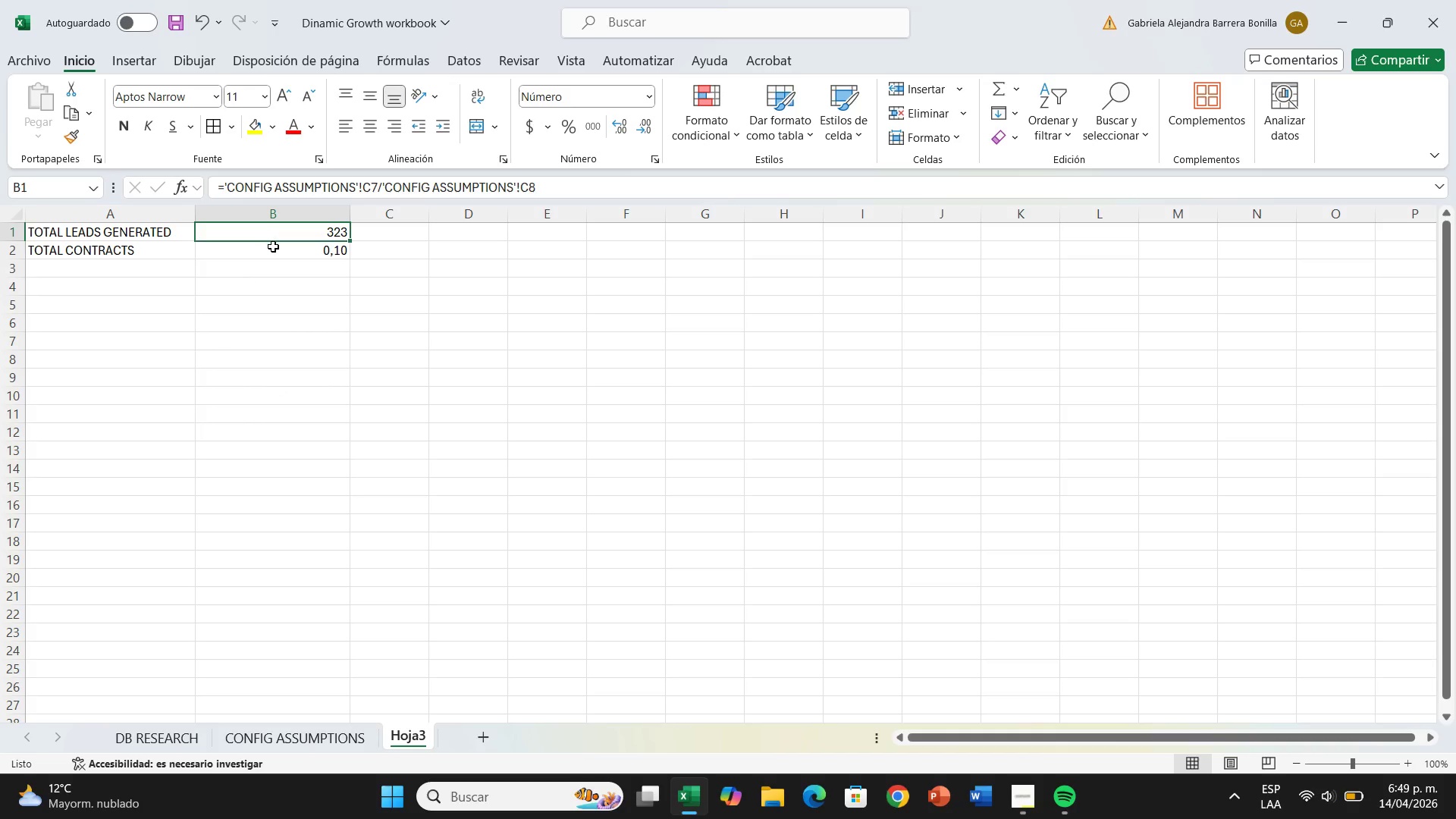 
double_click([273, 246])
 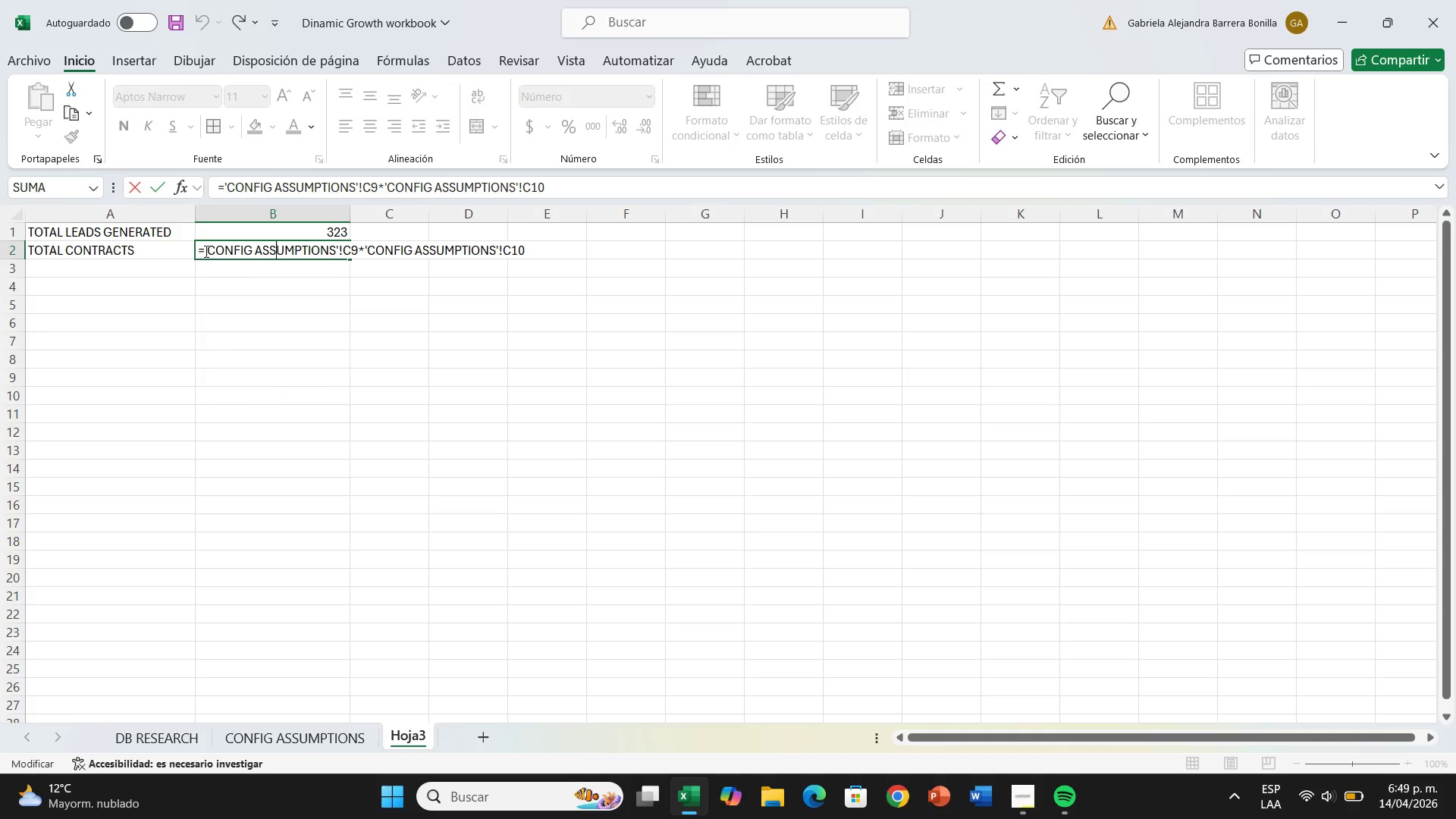 
left_click([205, 251])
 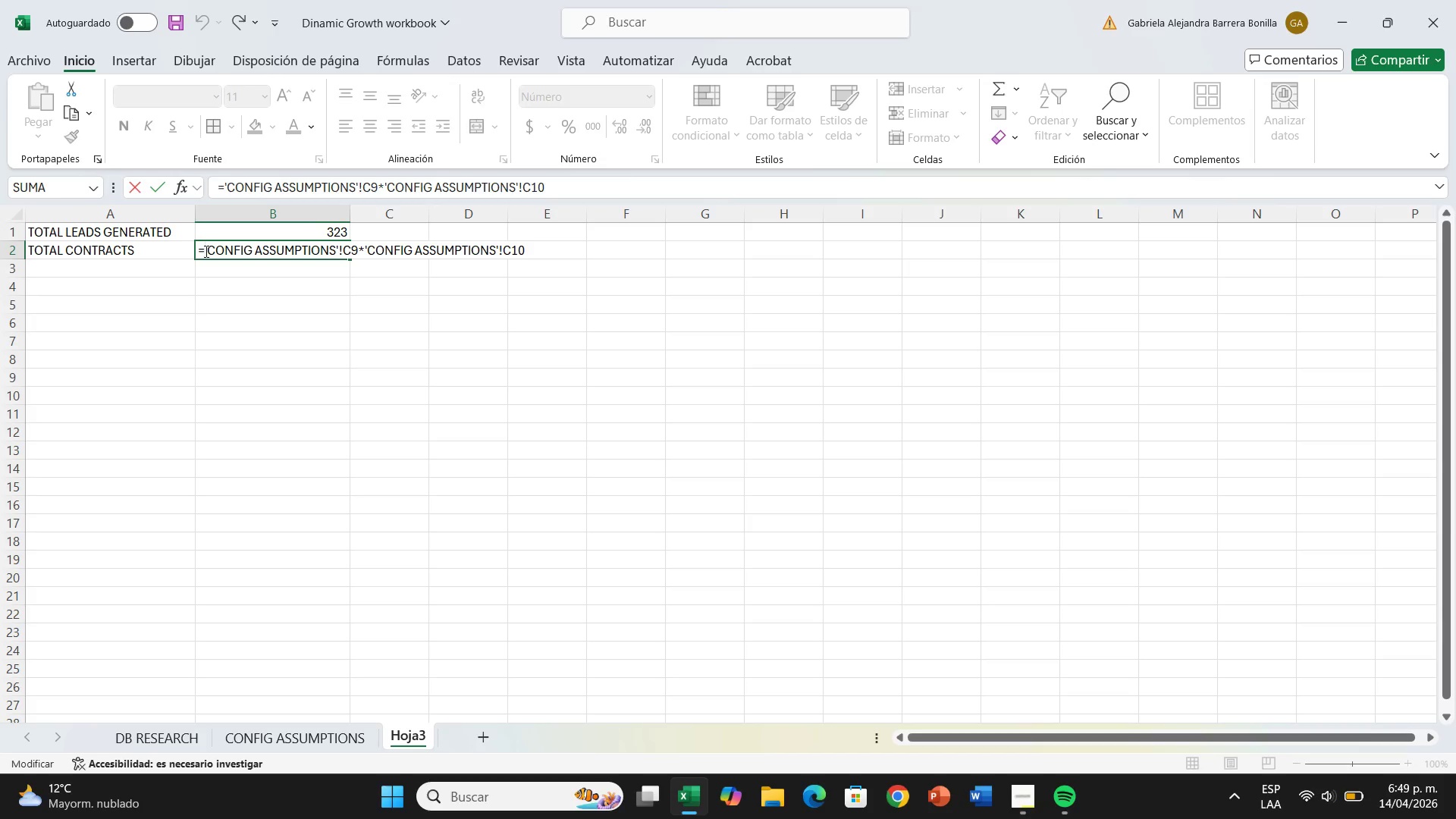 
key(Space)
 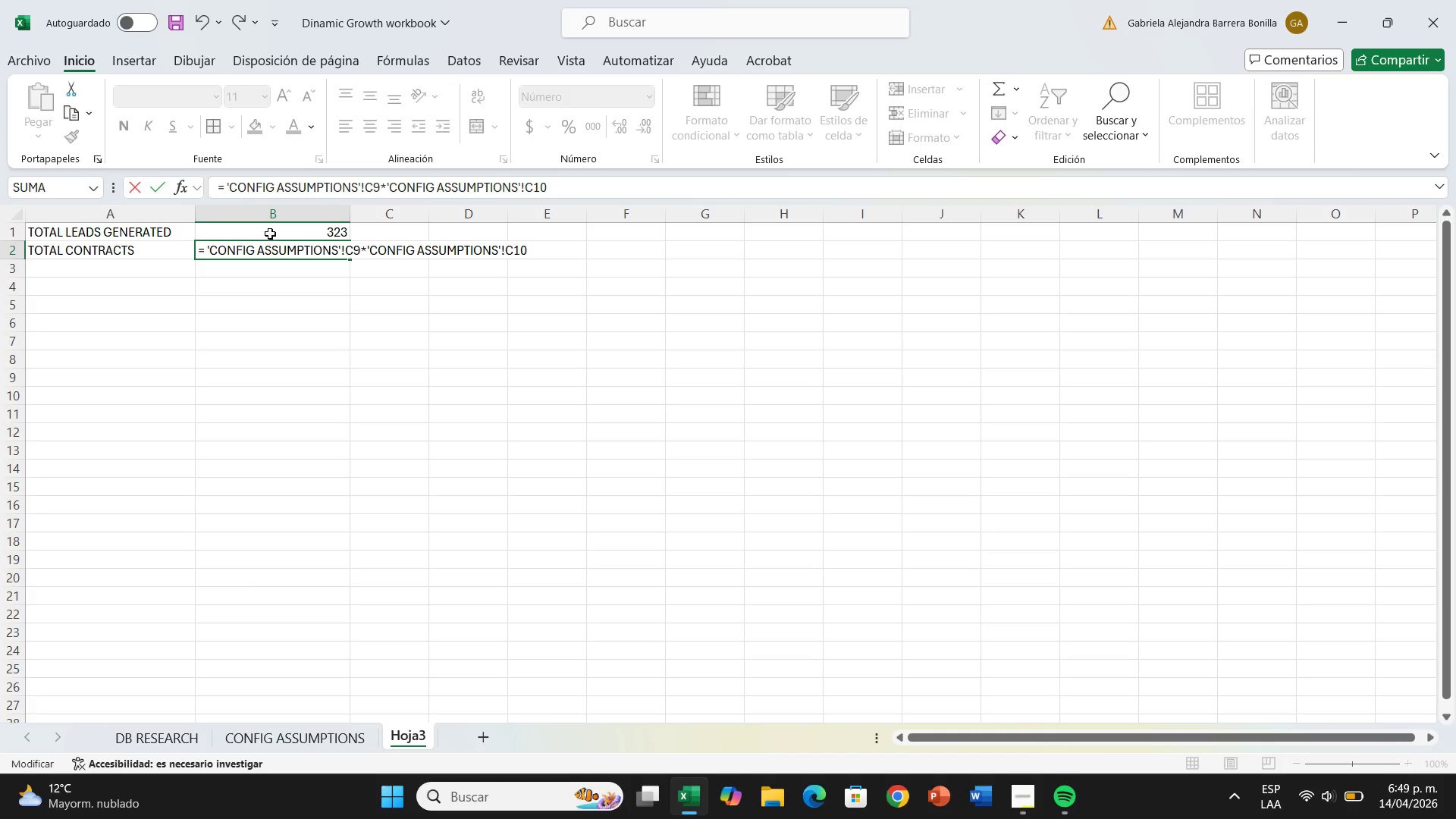 
left_click([275, 228])
 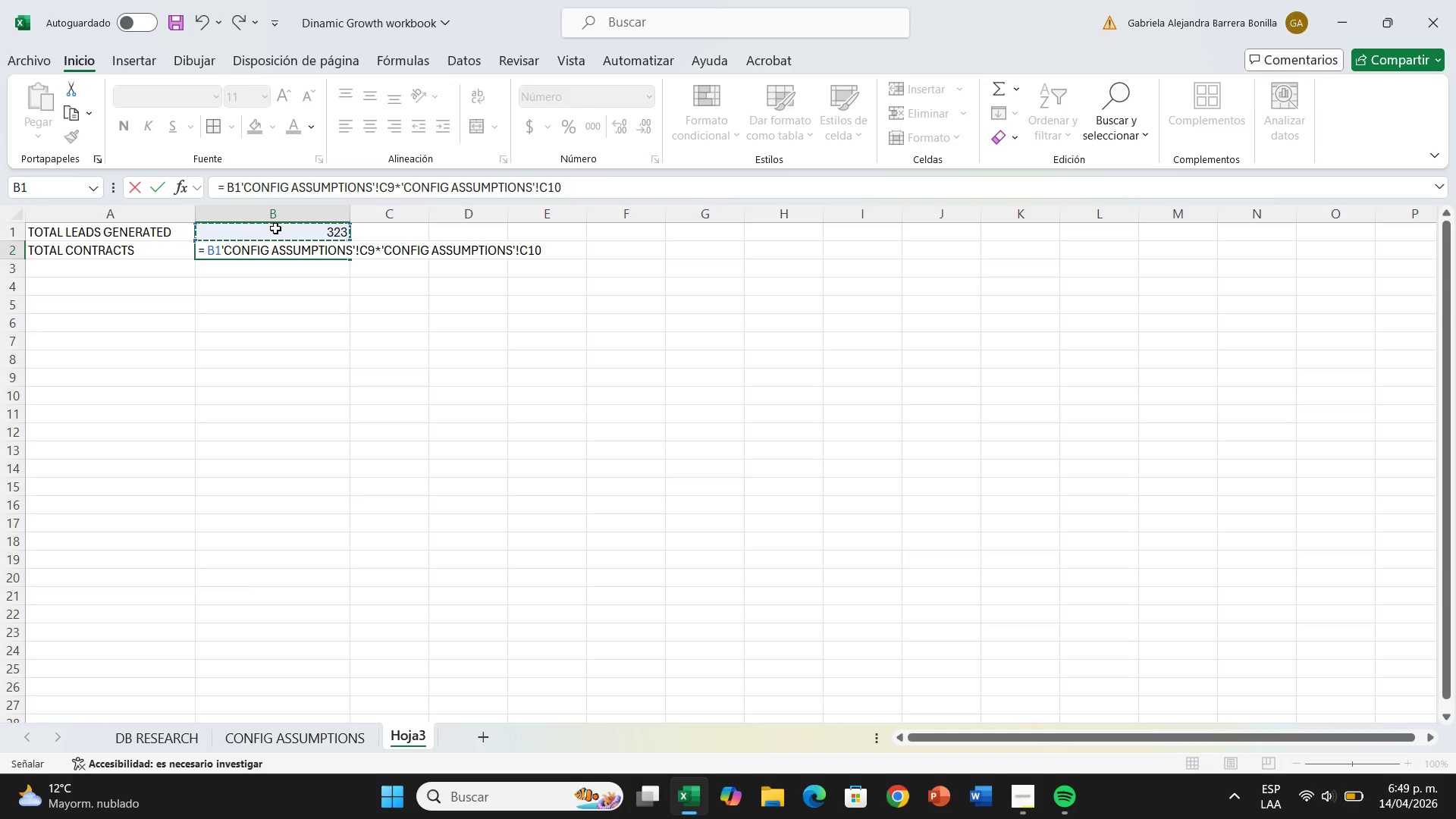 
key(Shift+ShiftRight)
 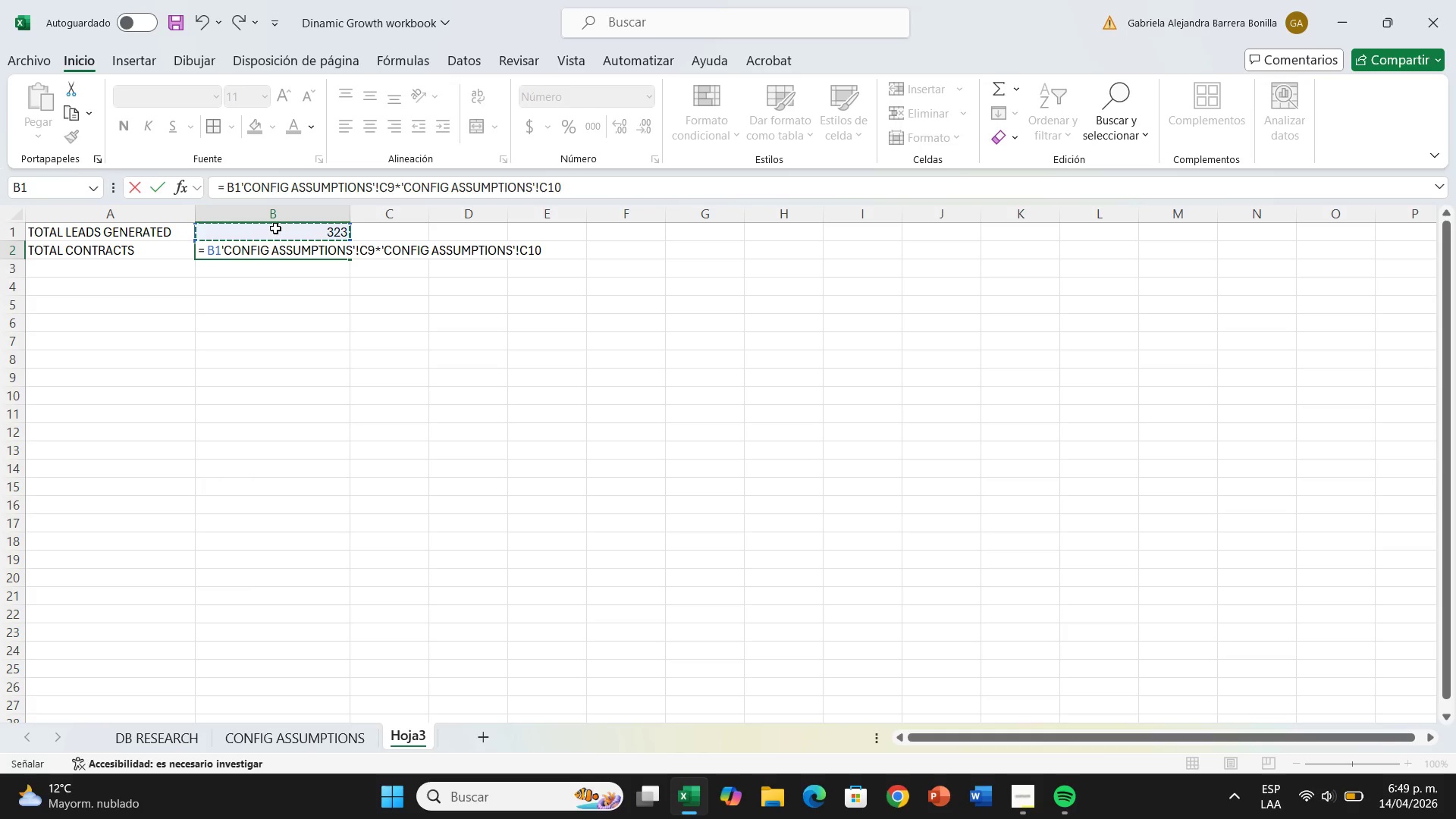 
key(Shift+Equal)
 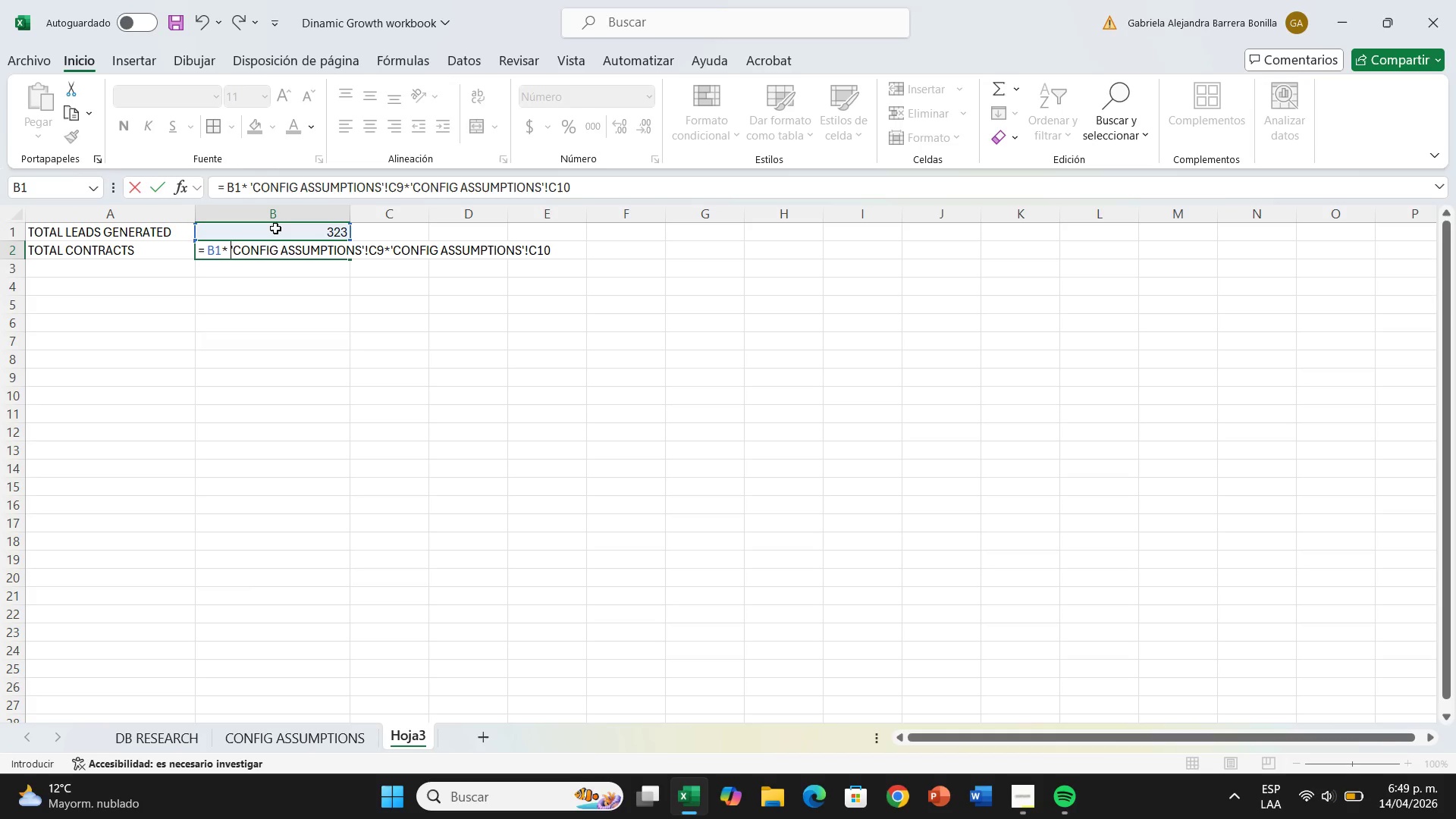 
key(Space)
 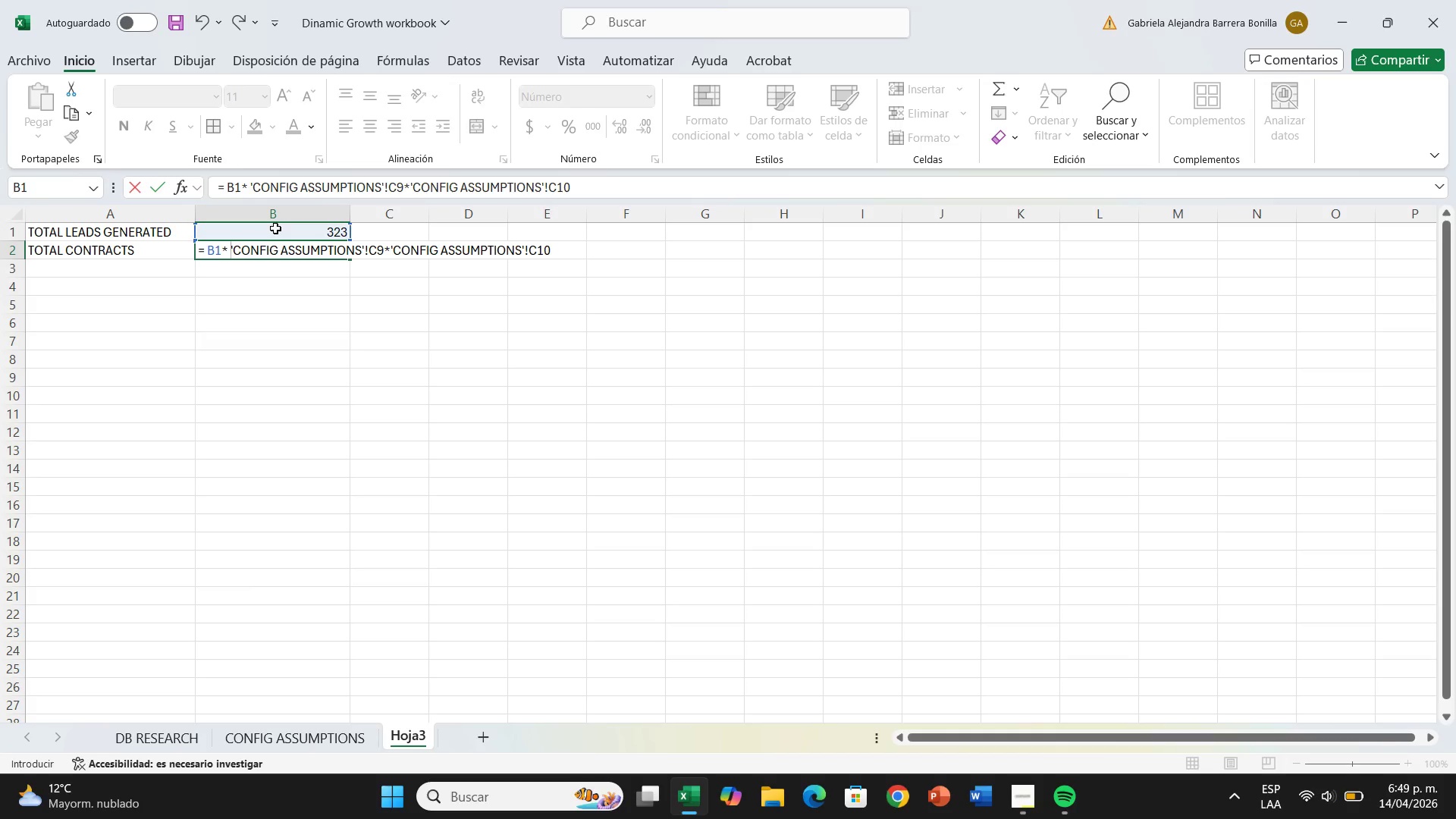 
key(Enter)
 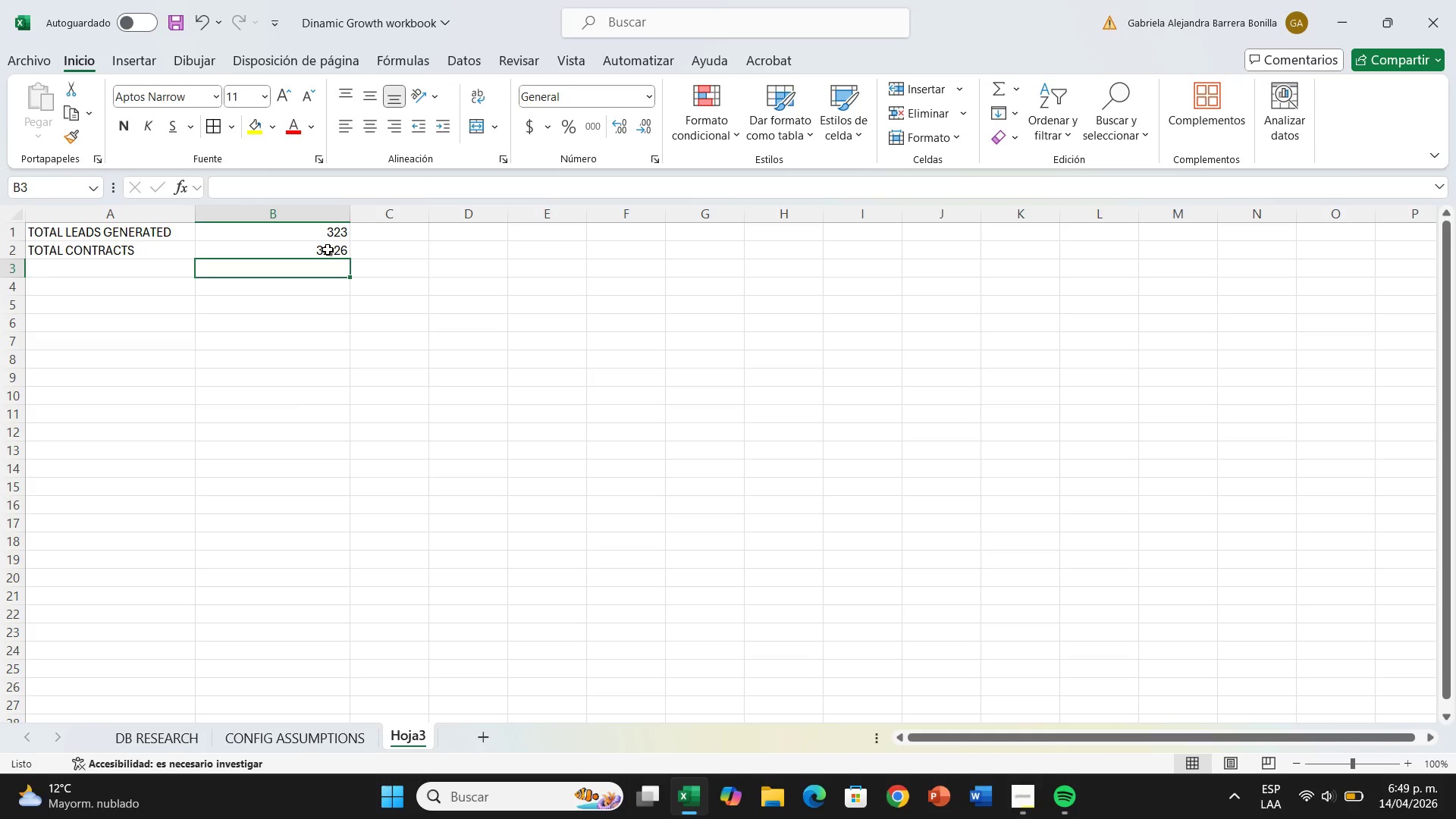 
wait(8.16)
 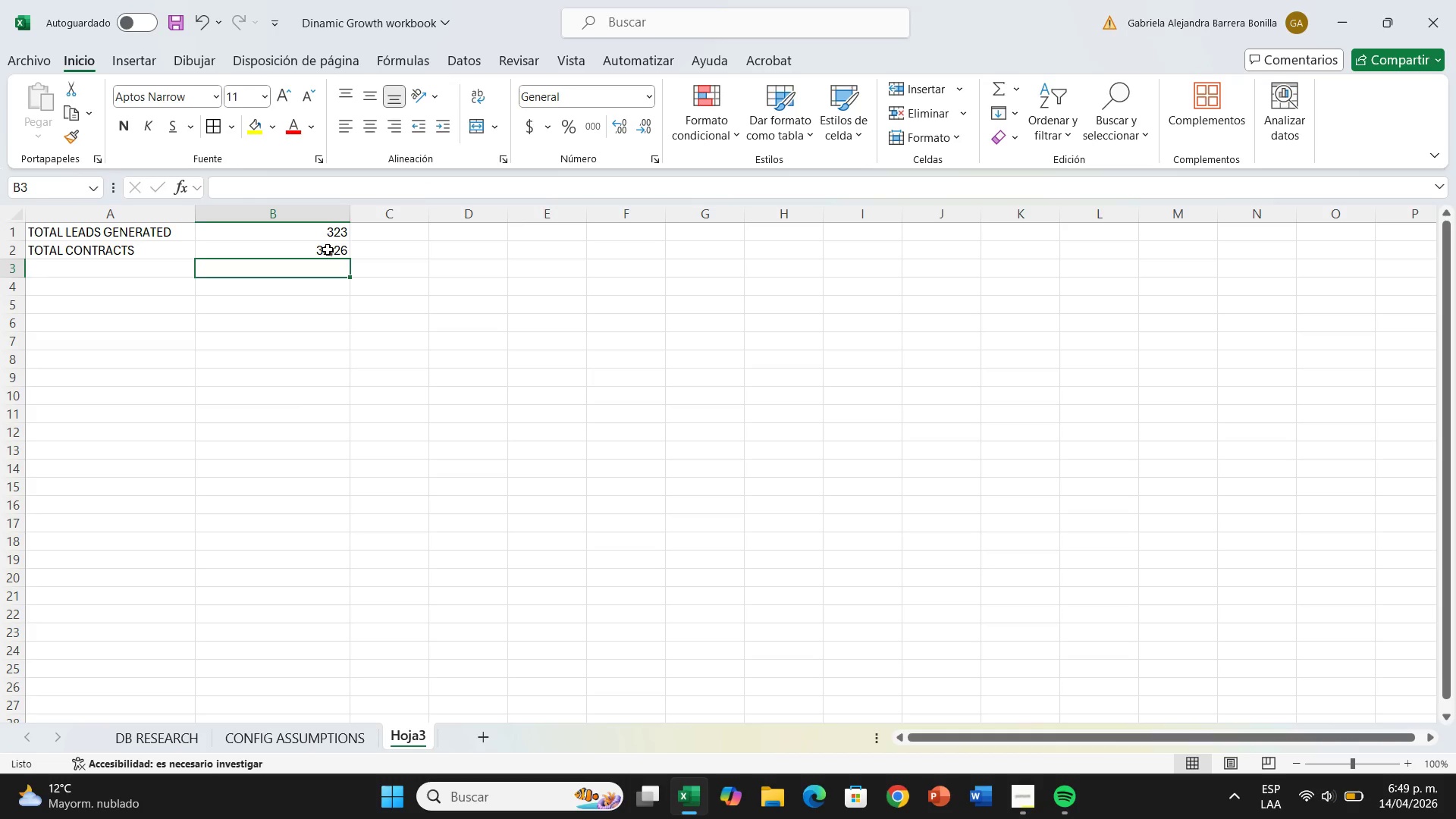 
left_click([336, 248])
 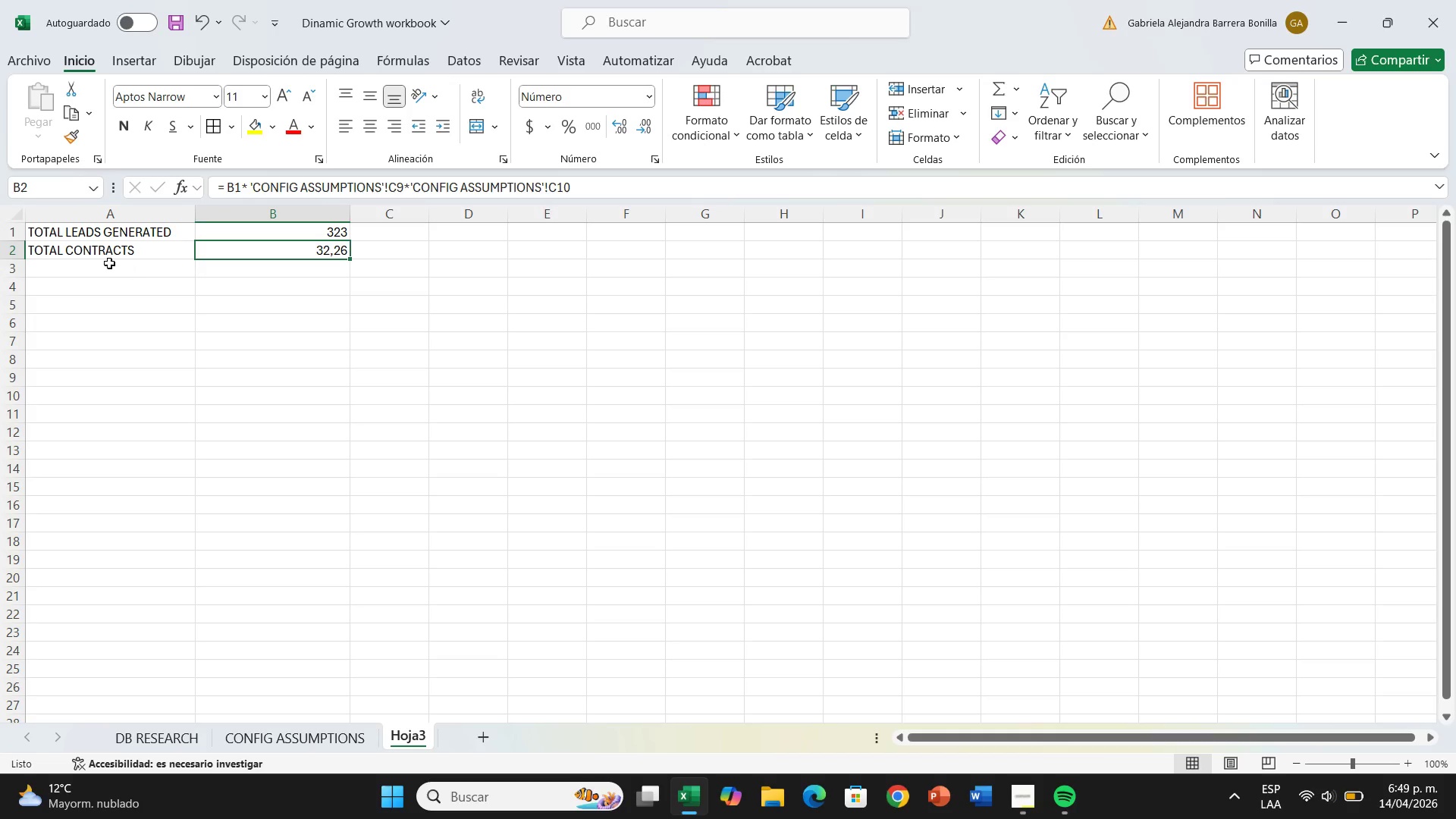 
left_click([102, 267])
 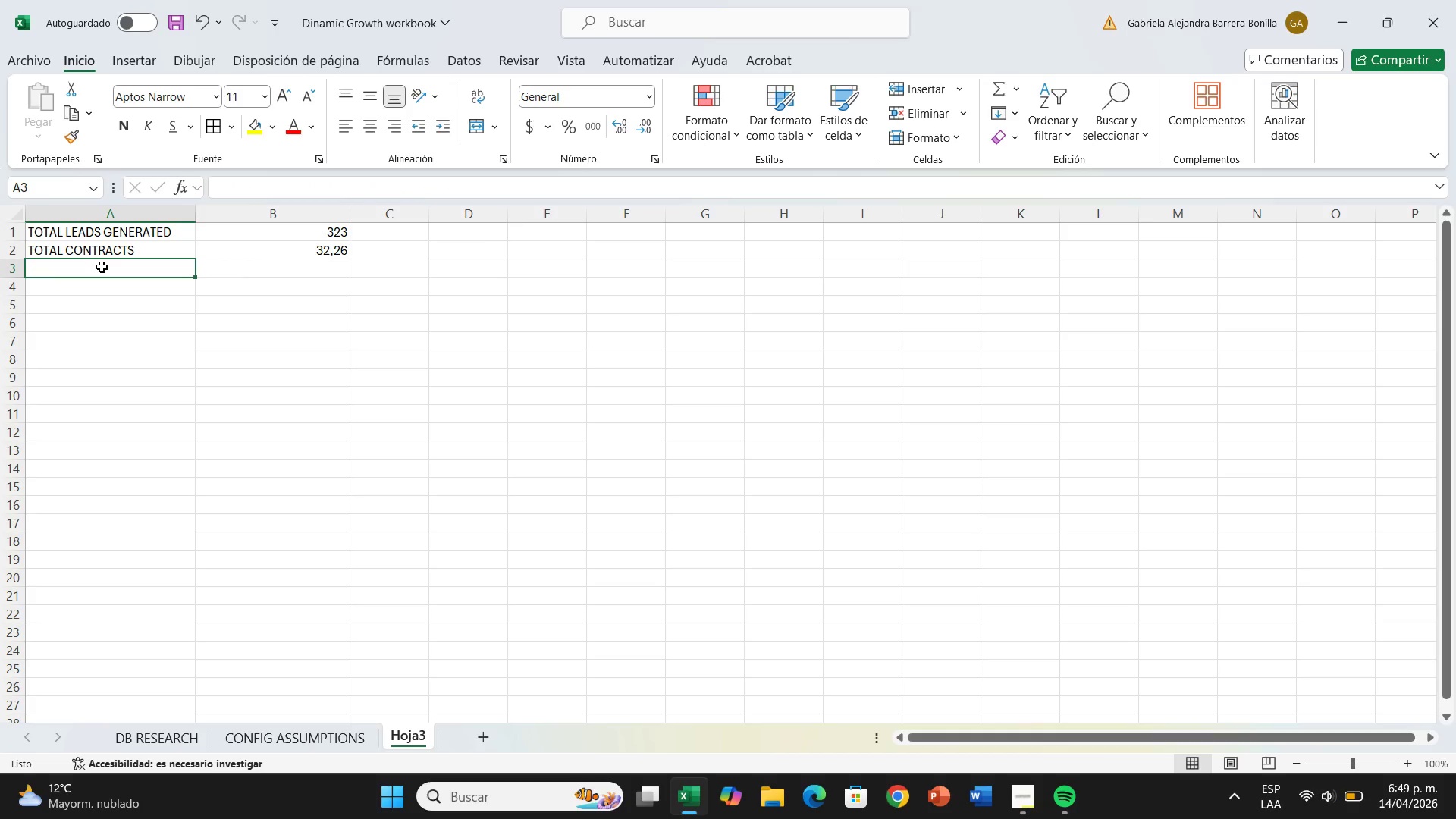 
wait(11.62)
 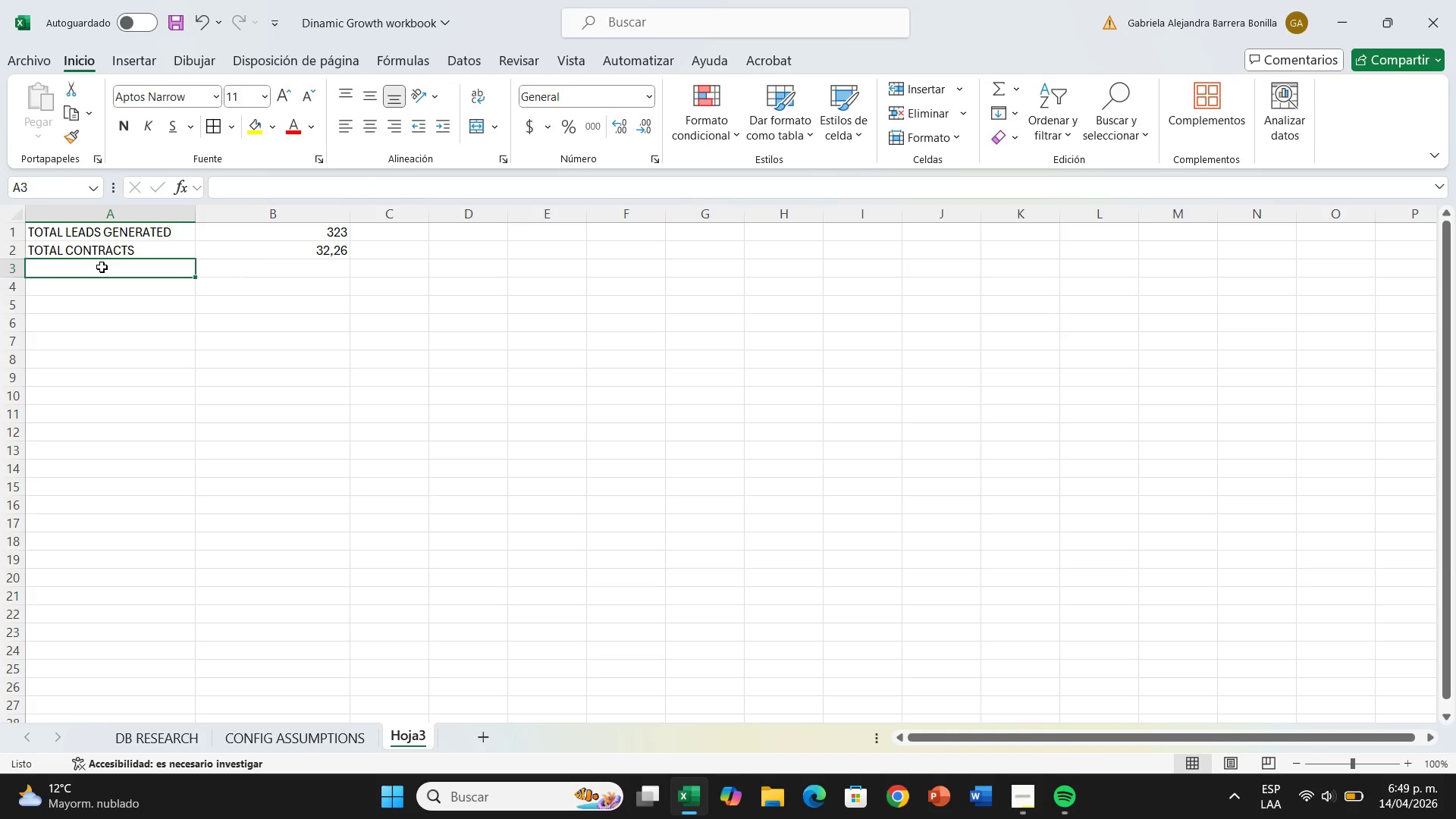 
type(TOTAL HOURS NEED)
 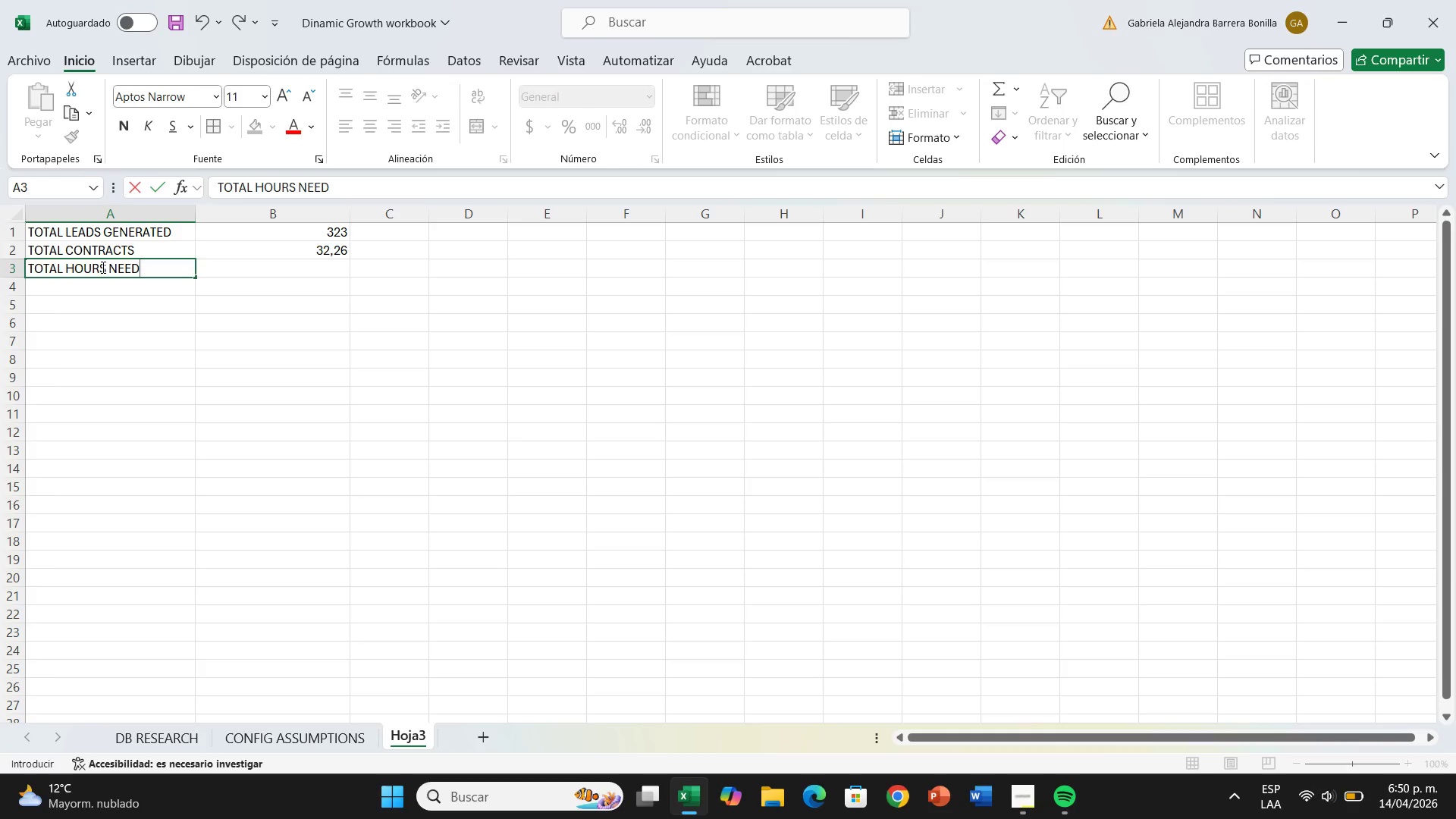 
key(ArrowRight)
 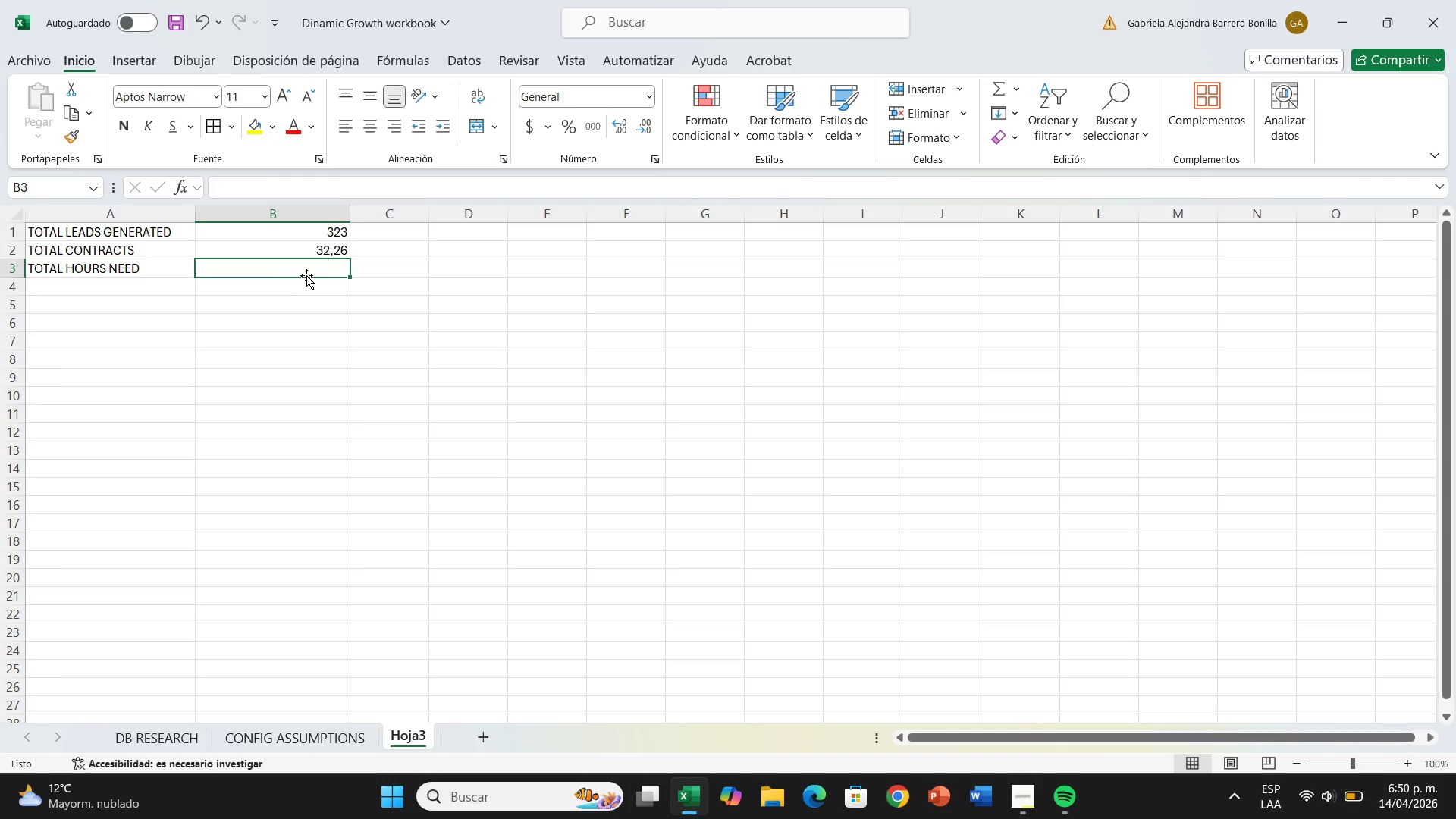 
left_click([310, 269])
 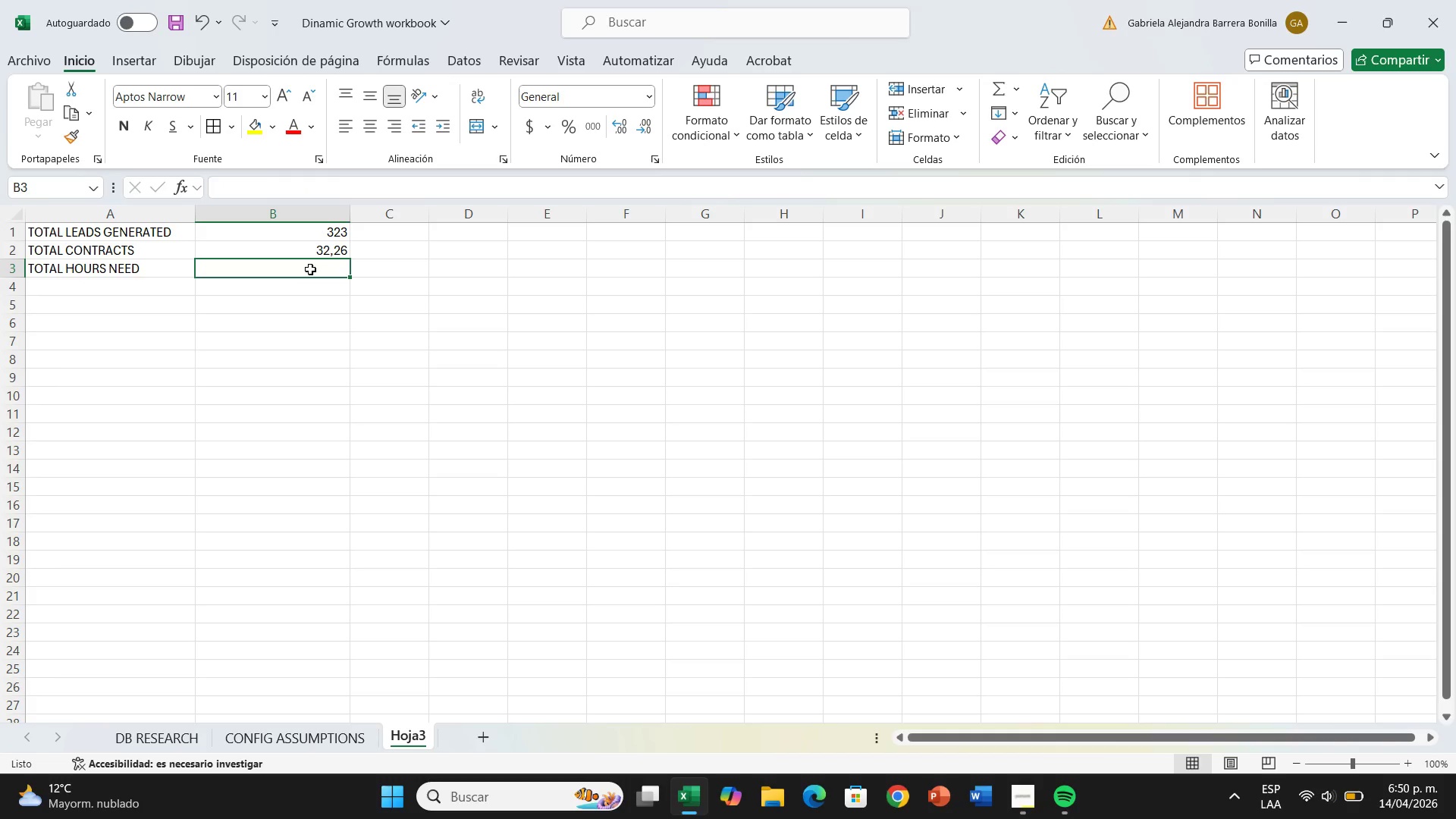 
wait(6.12)
 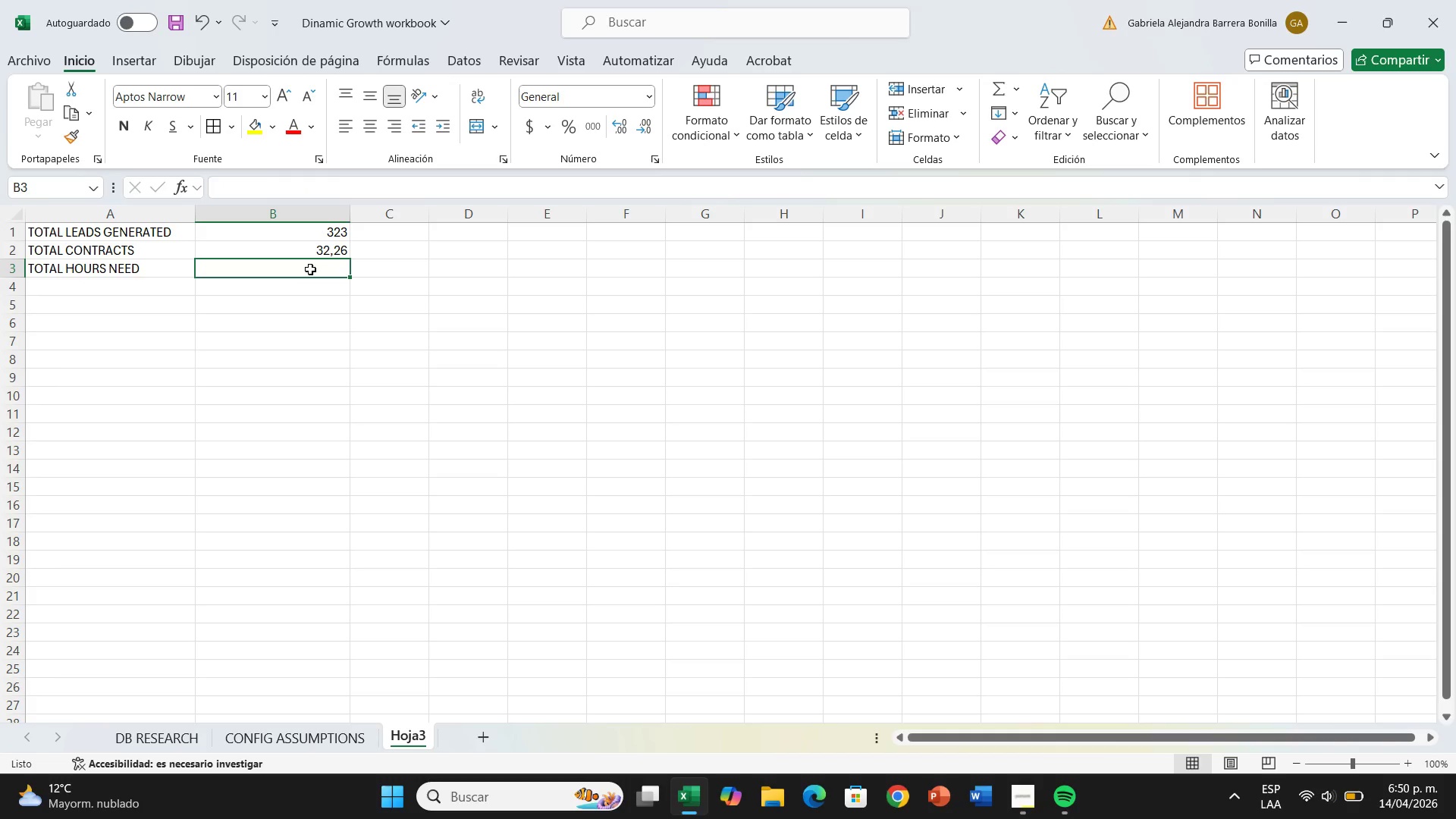 
double_click([145, 265])
 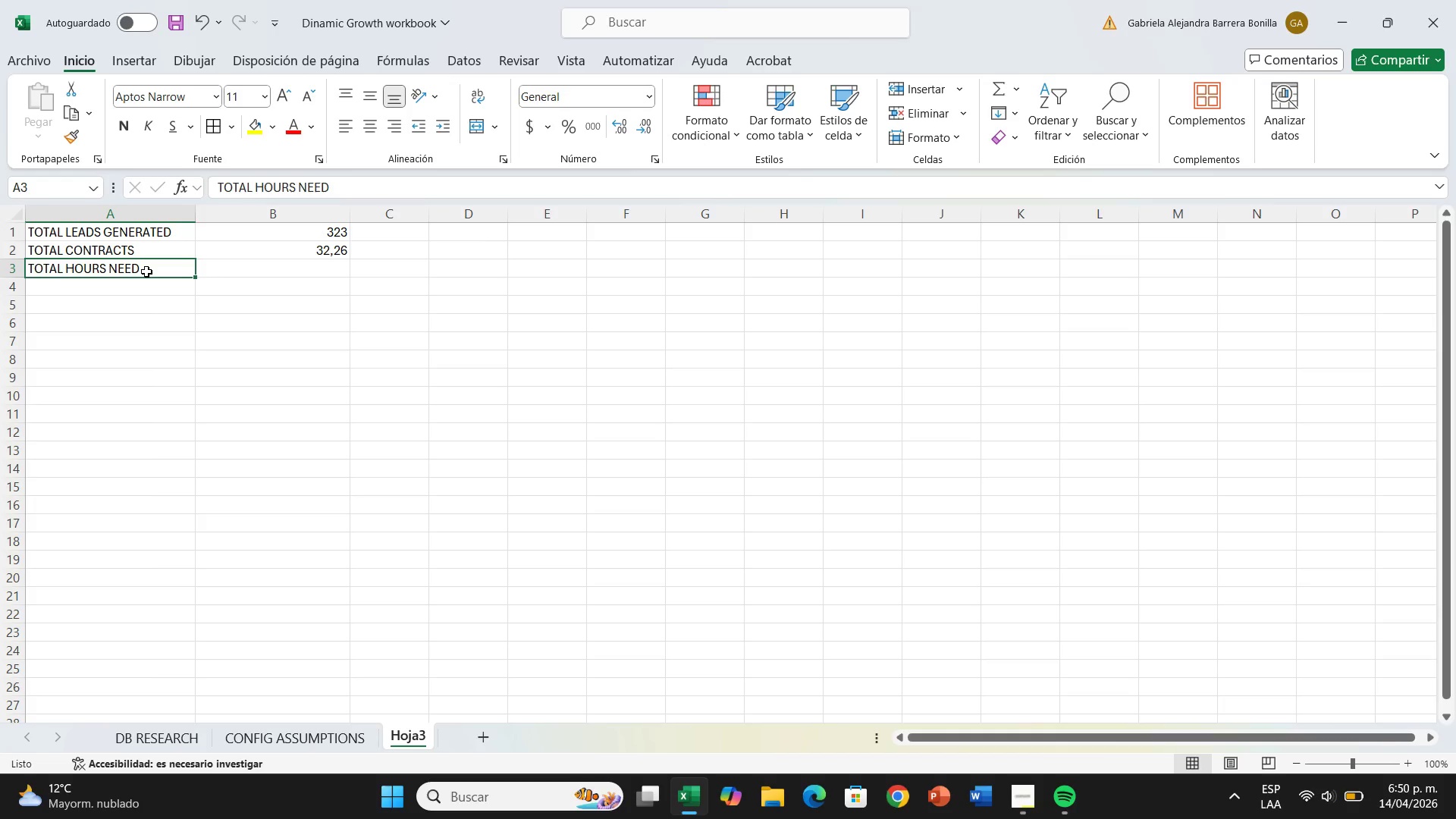 
double_click([146, 271])
 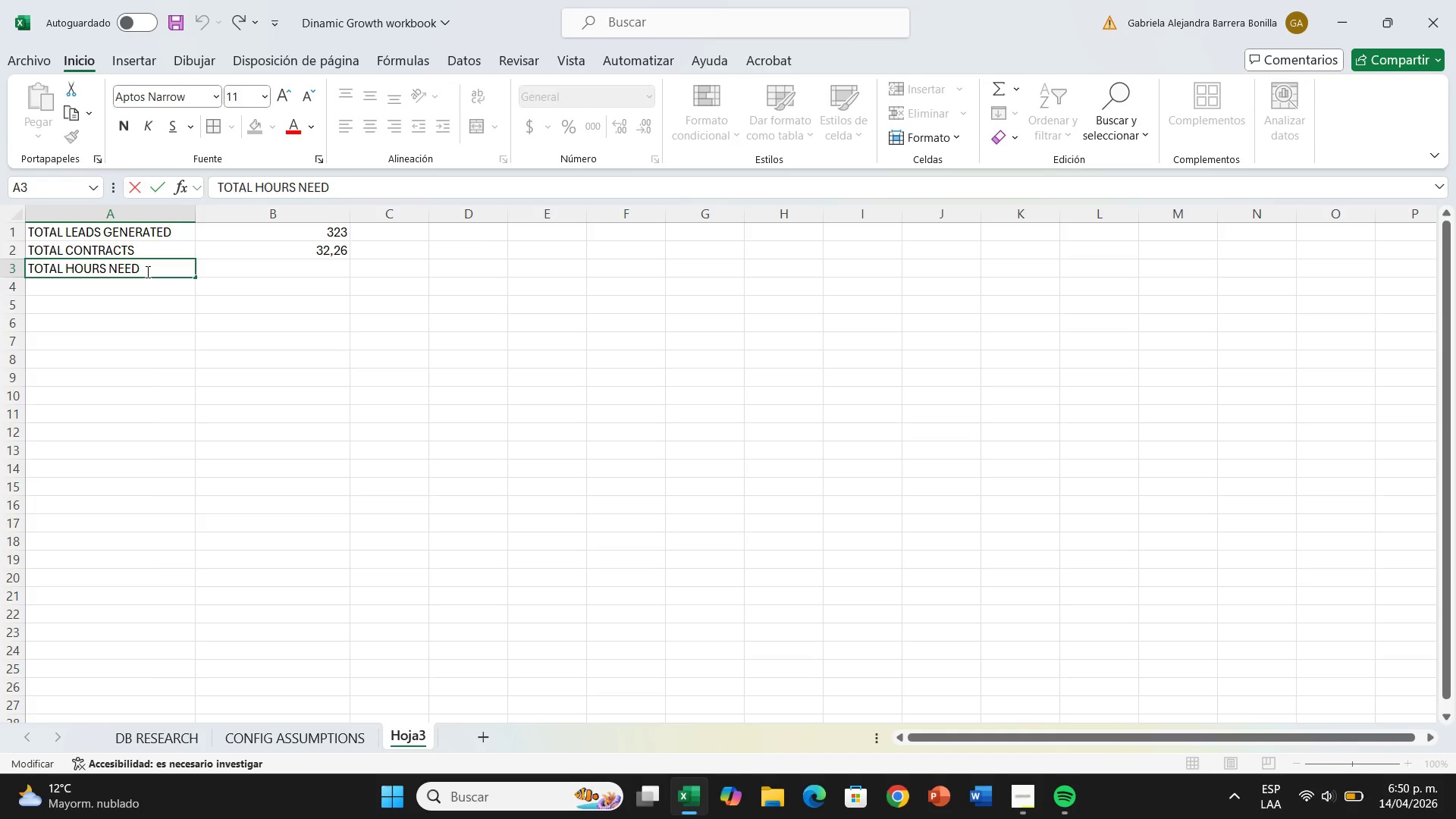 
type(ed)
 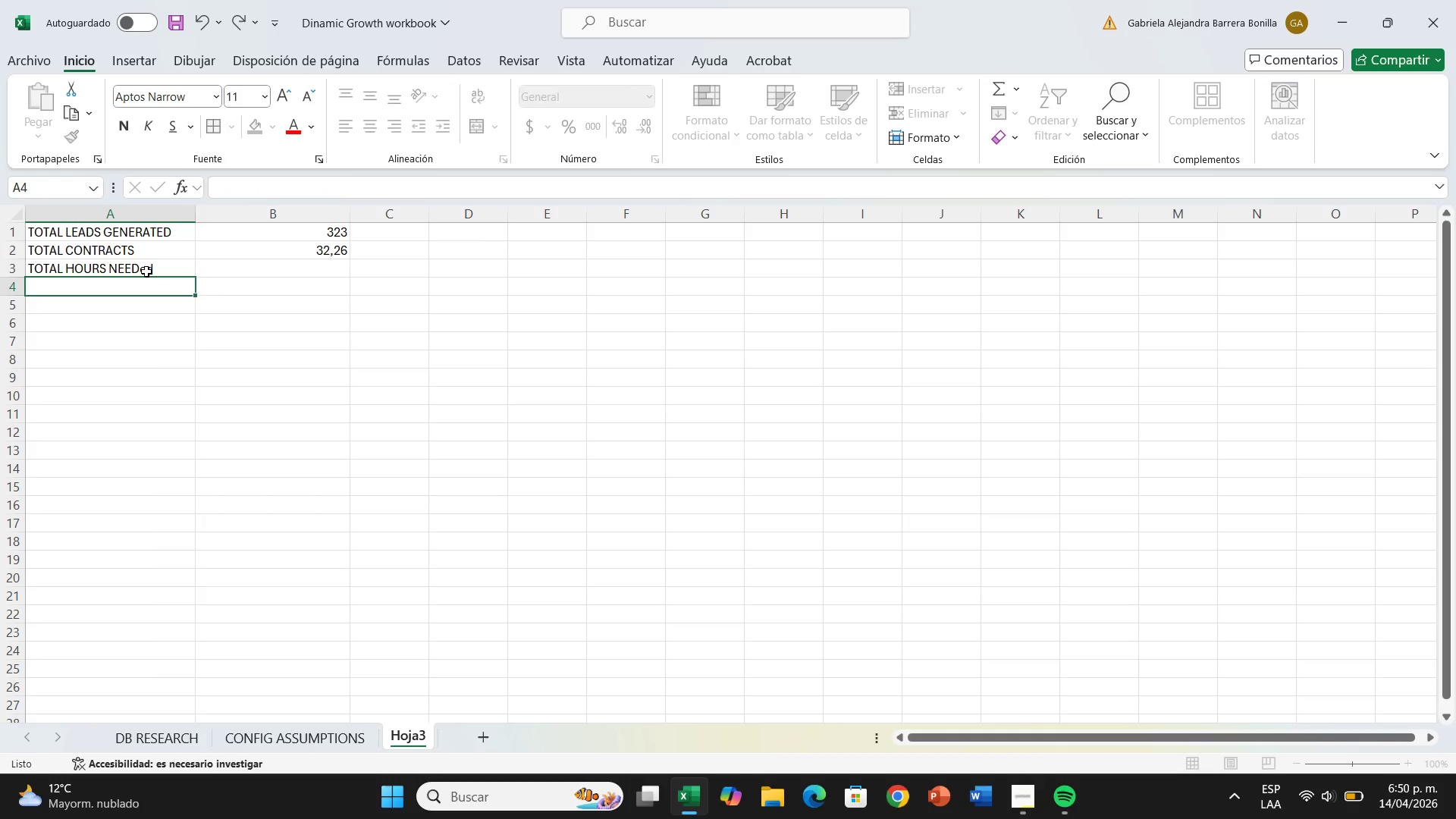 
key(Enter)
 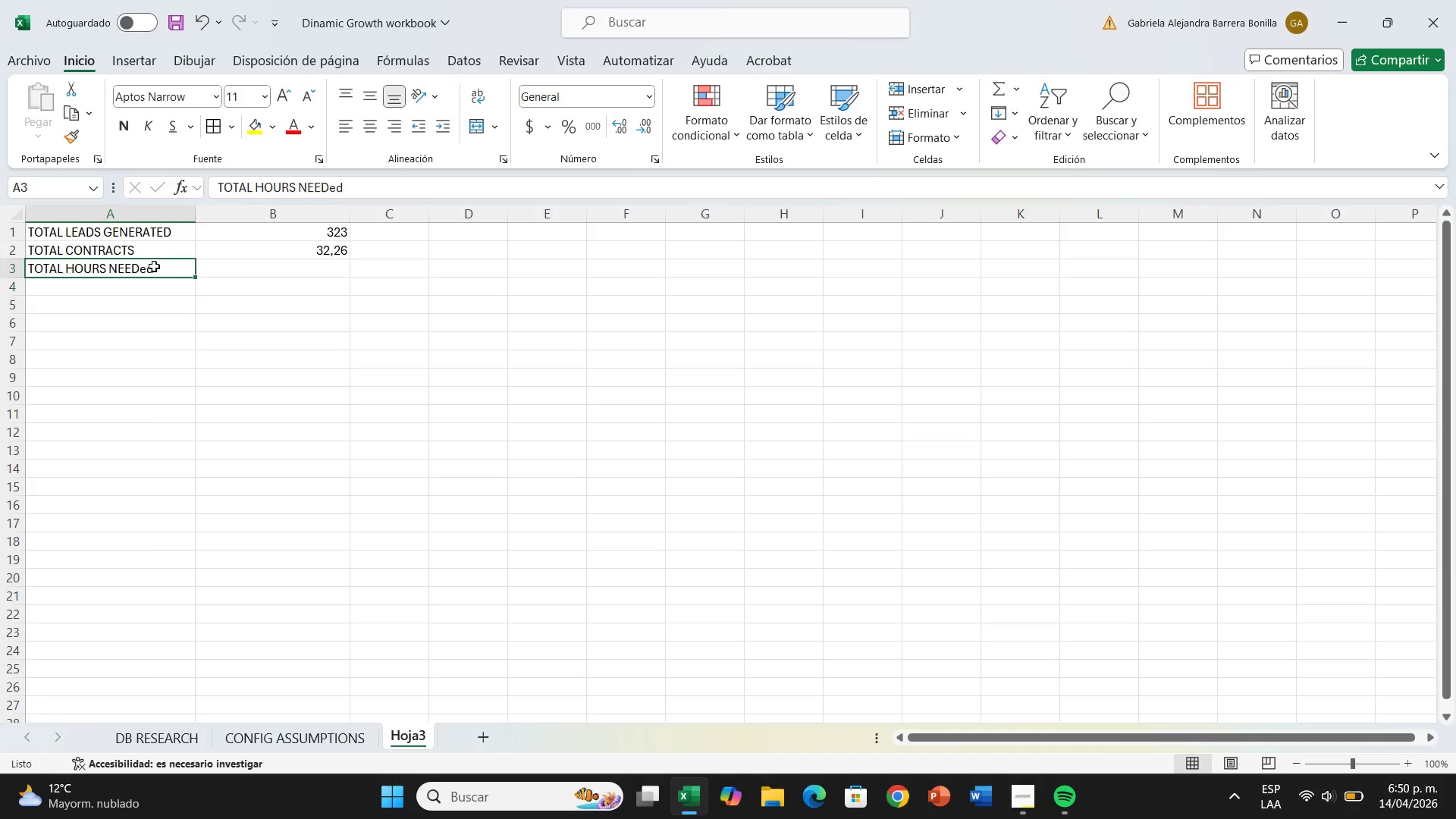 
double_click([154, 266])
 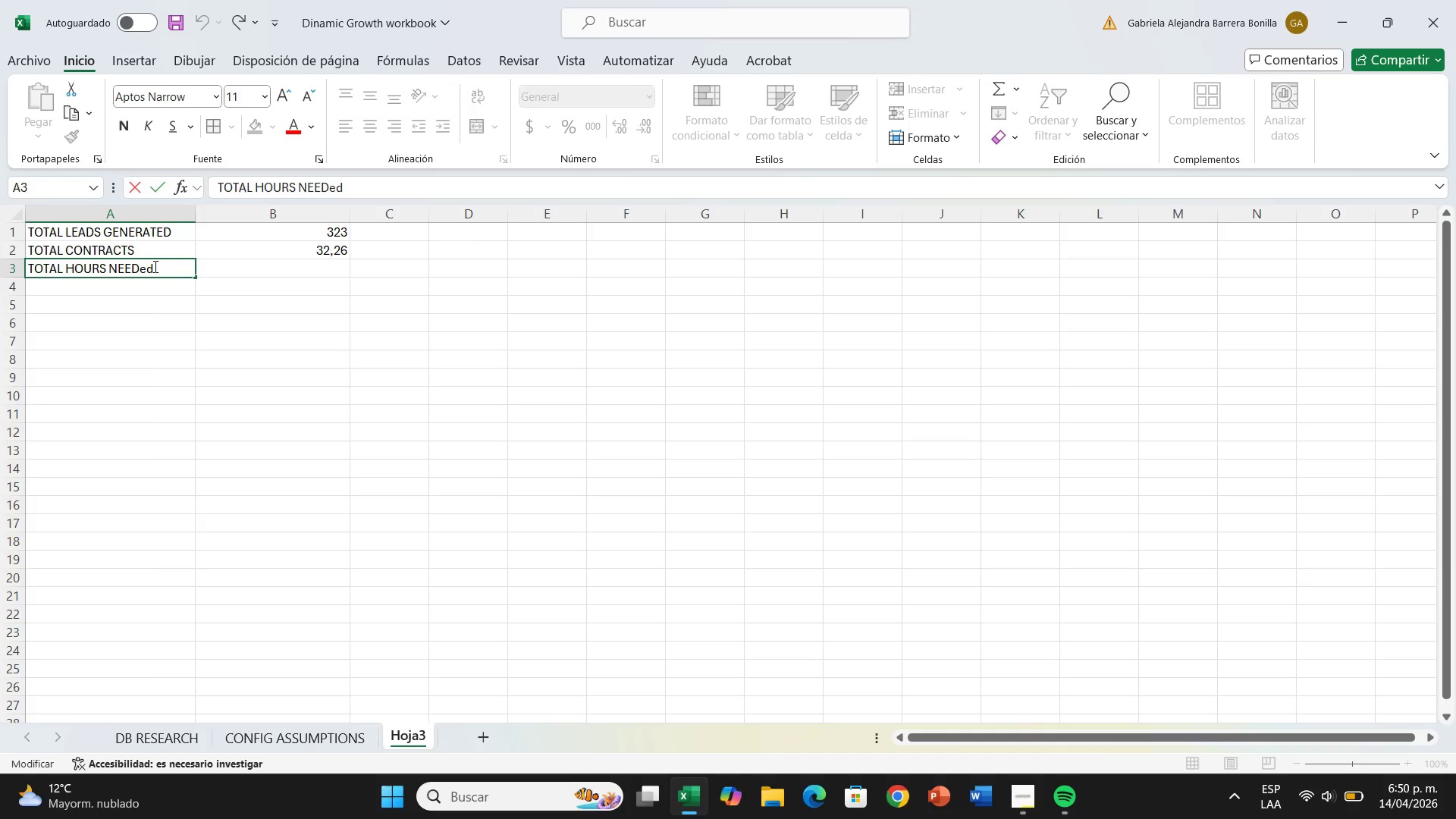 
key(Backspace)
key(Backspace)
type(ED)
 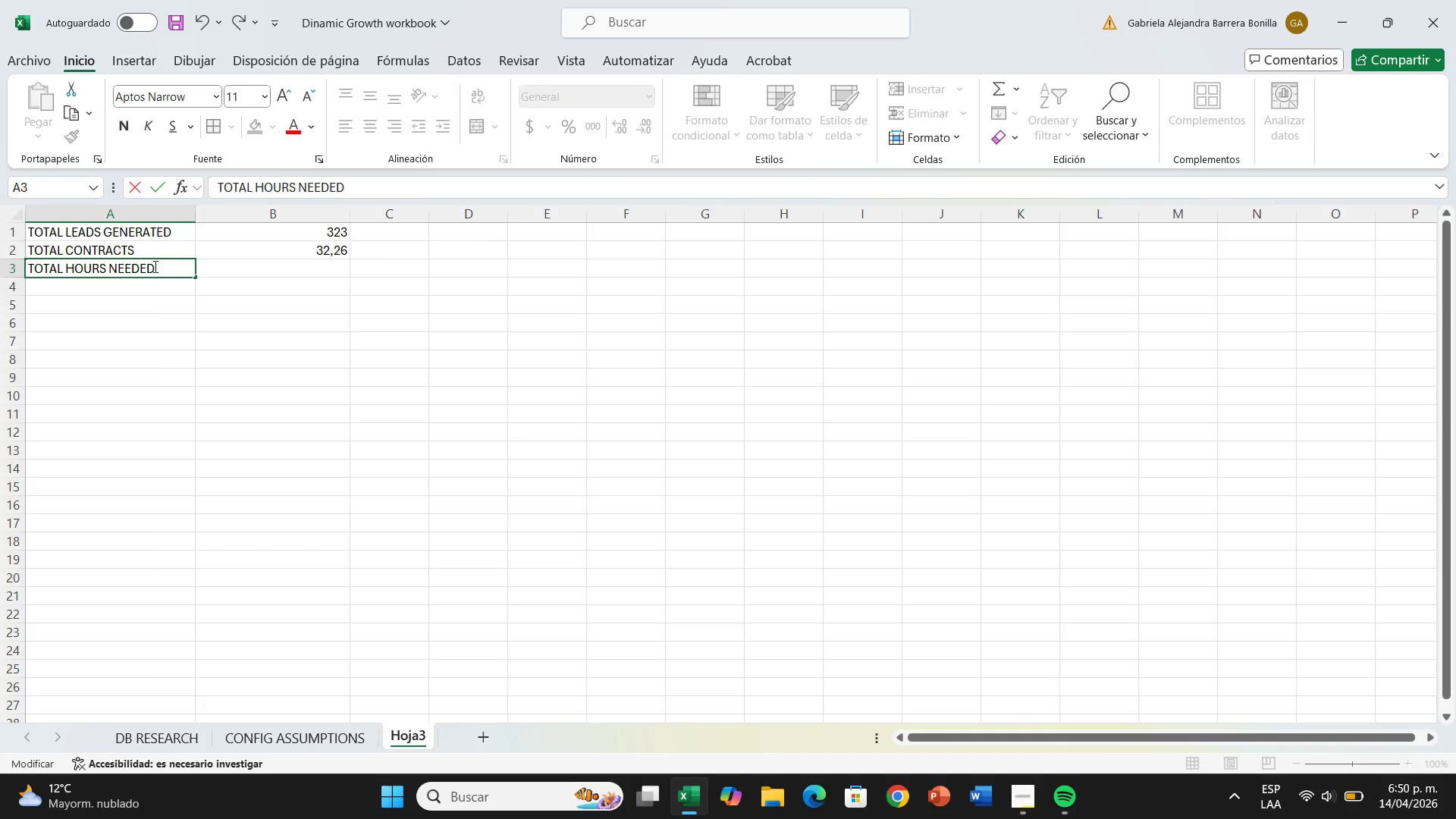 
key(ArrowRight)
 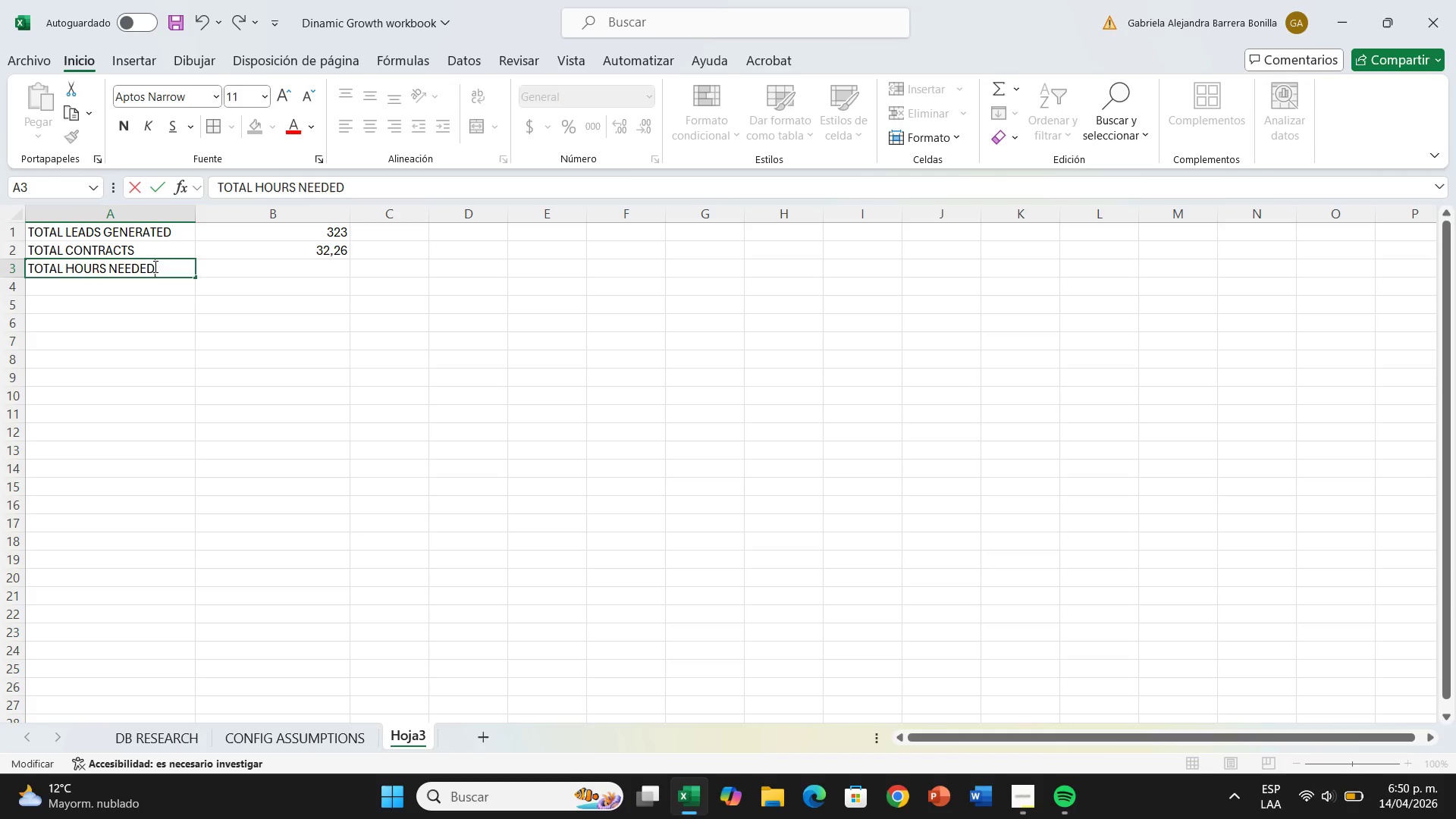 
wait(8.78)
 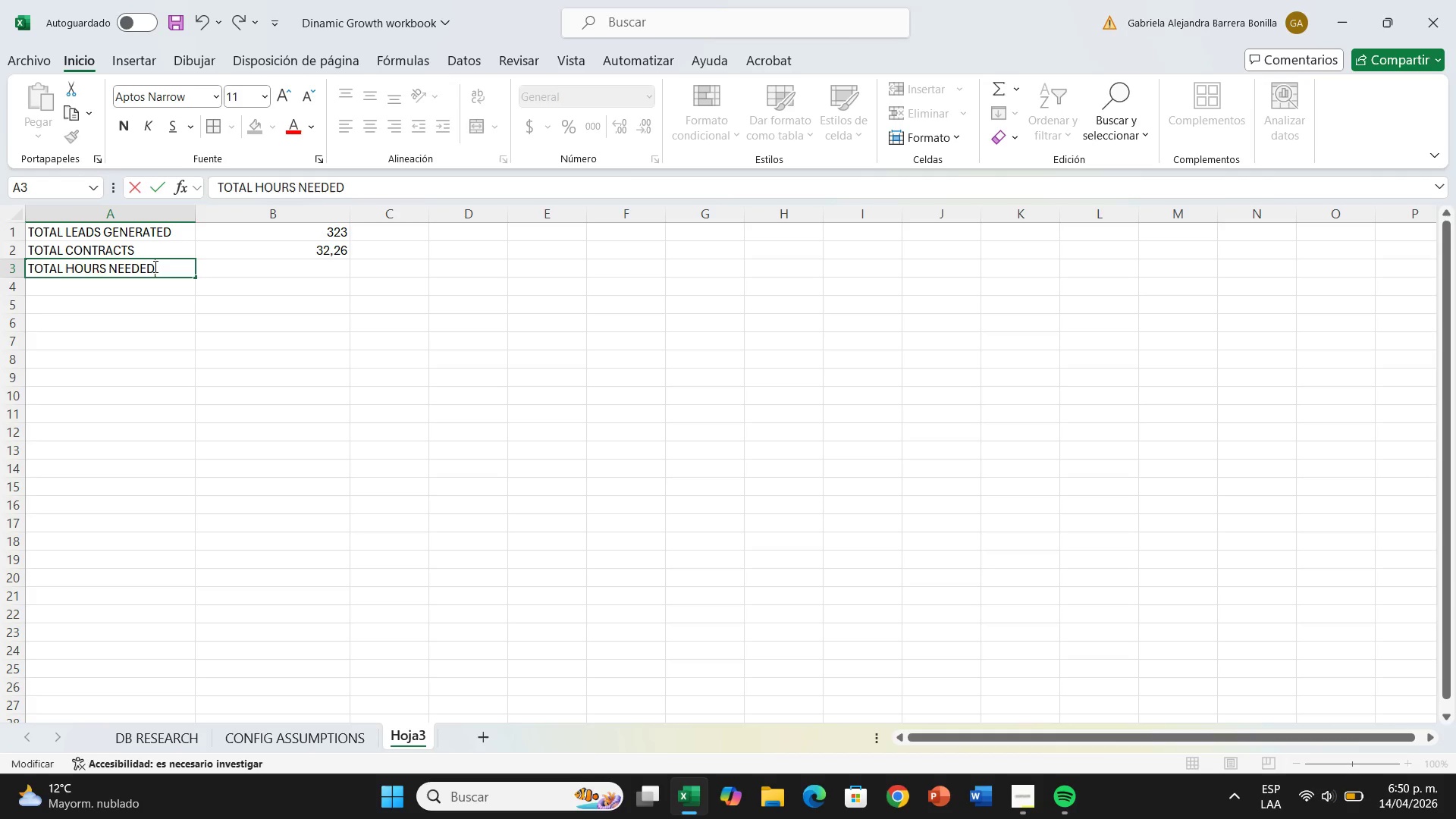 
left_click([269, 270])
 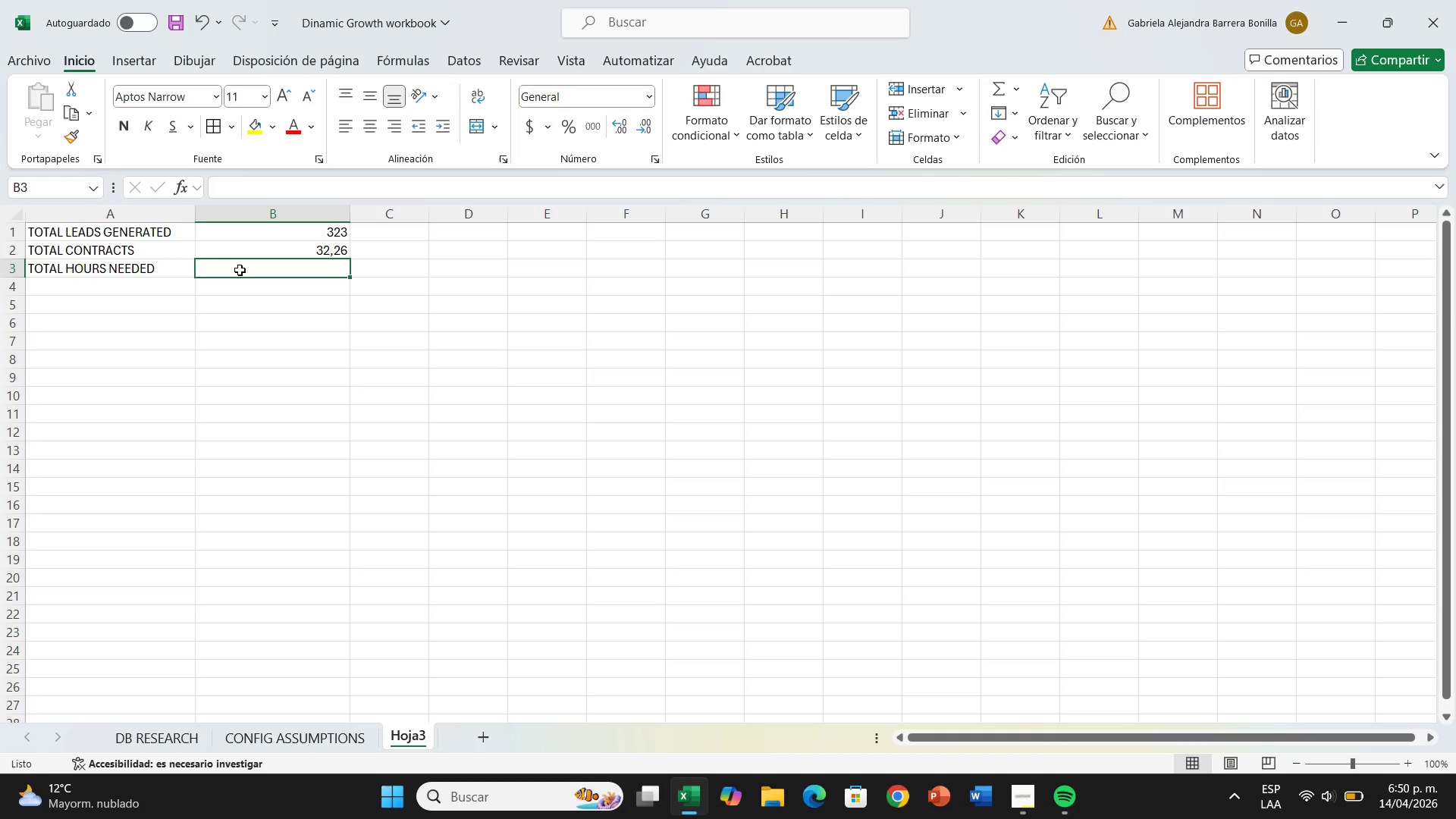 
wait(35.02)
 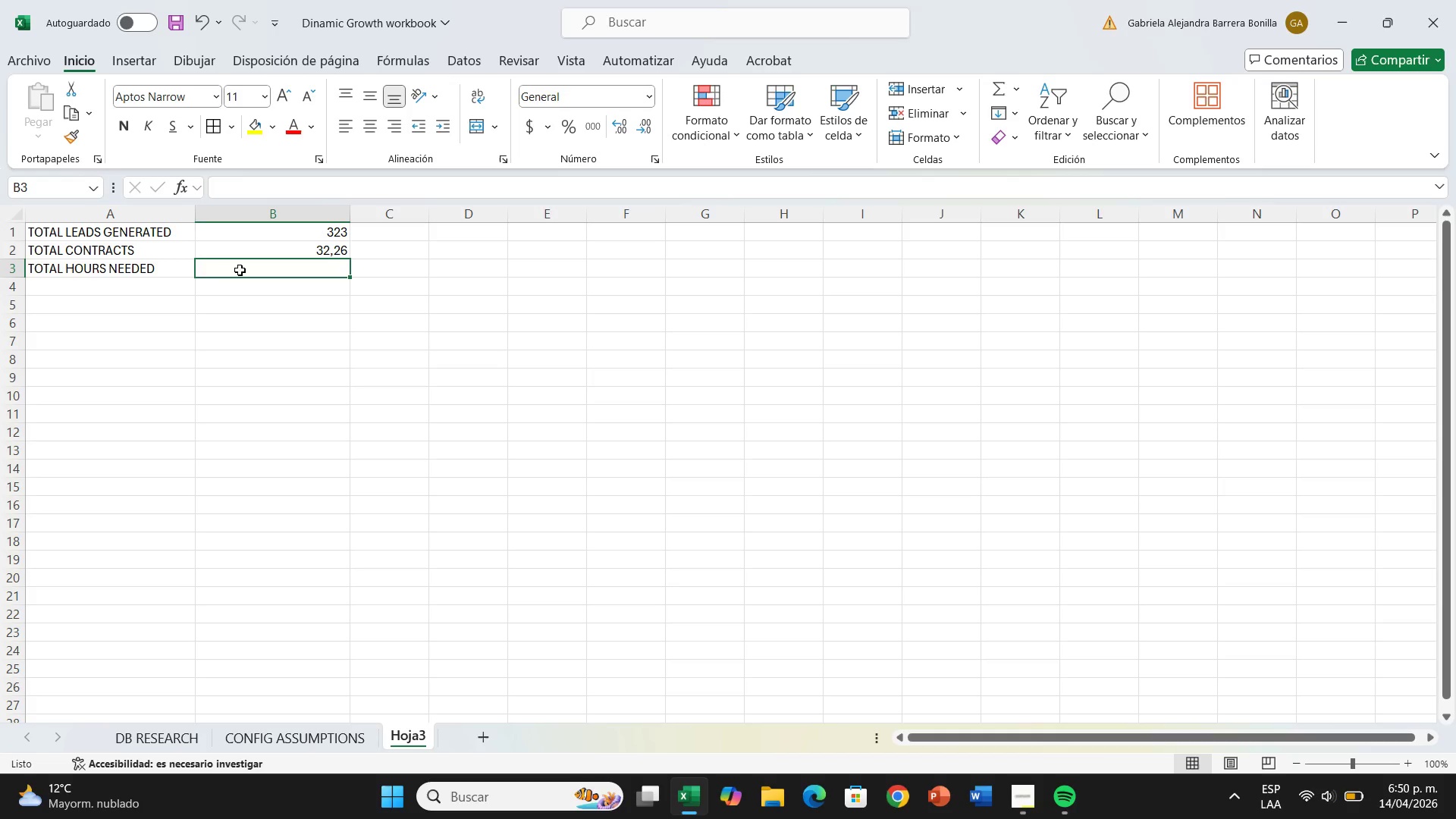 
key(Shift+0)
 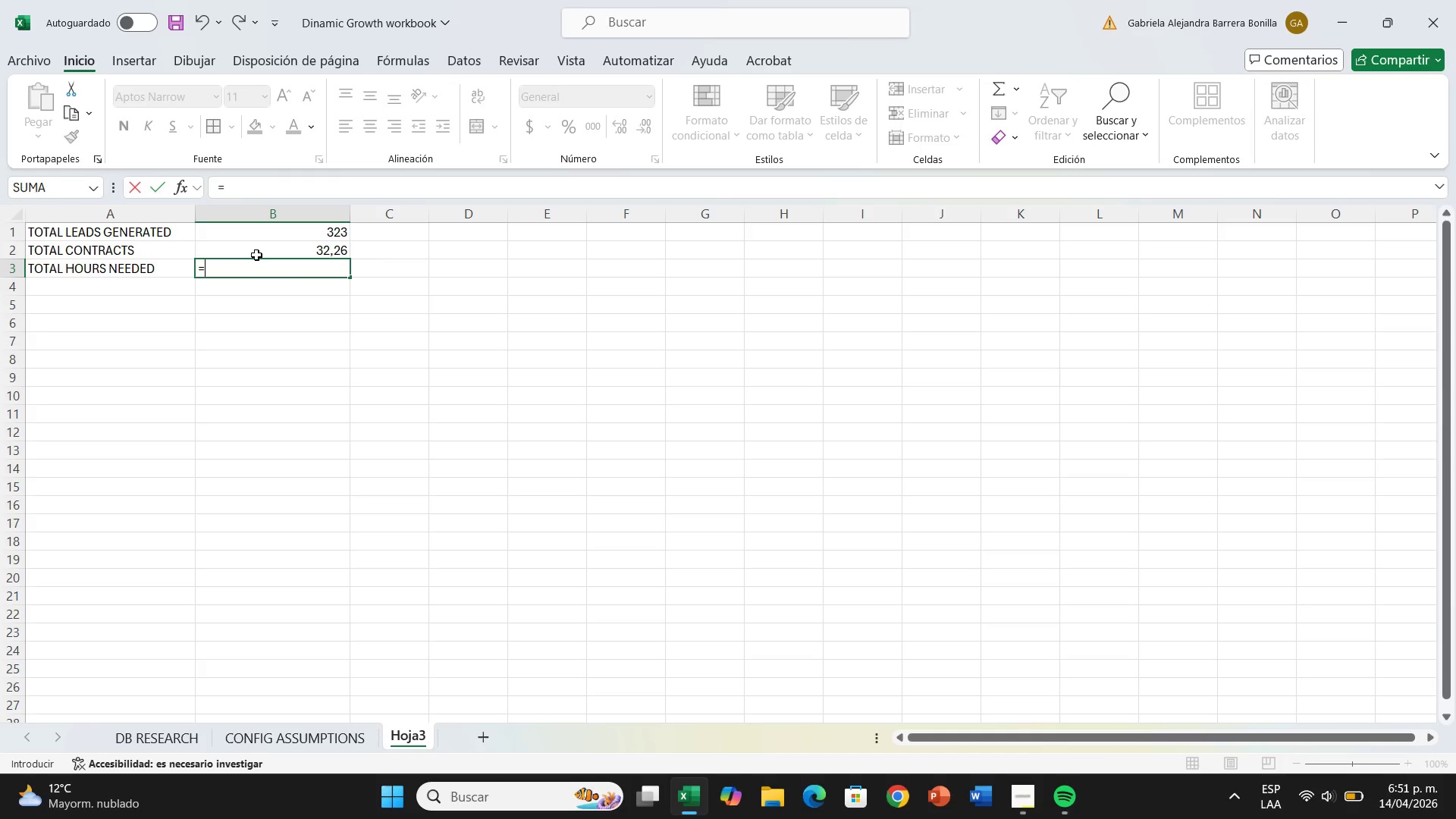 
left_click([262, 251])
 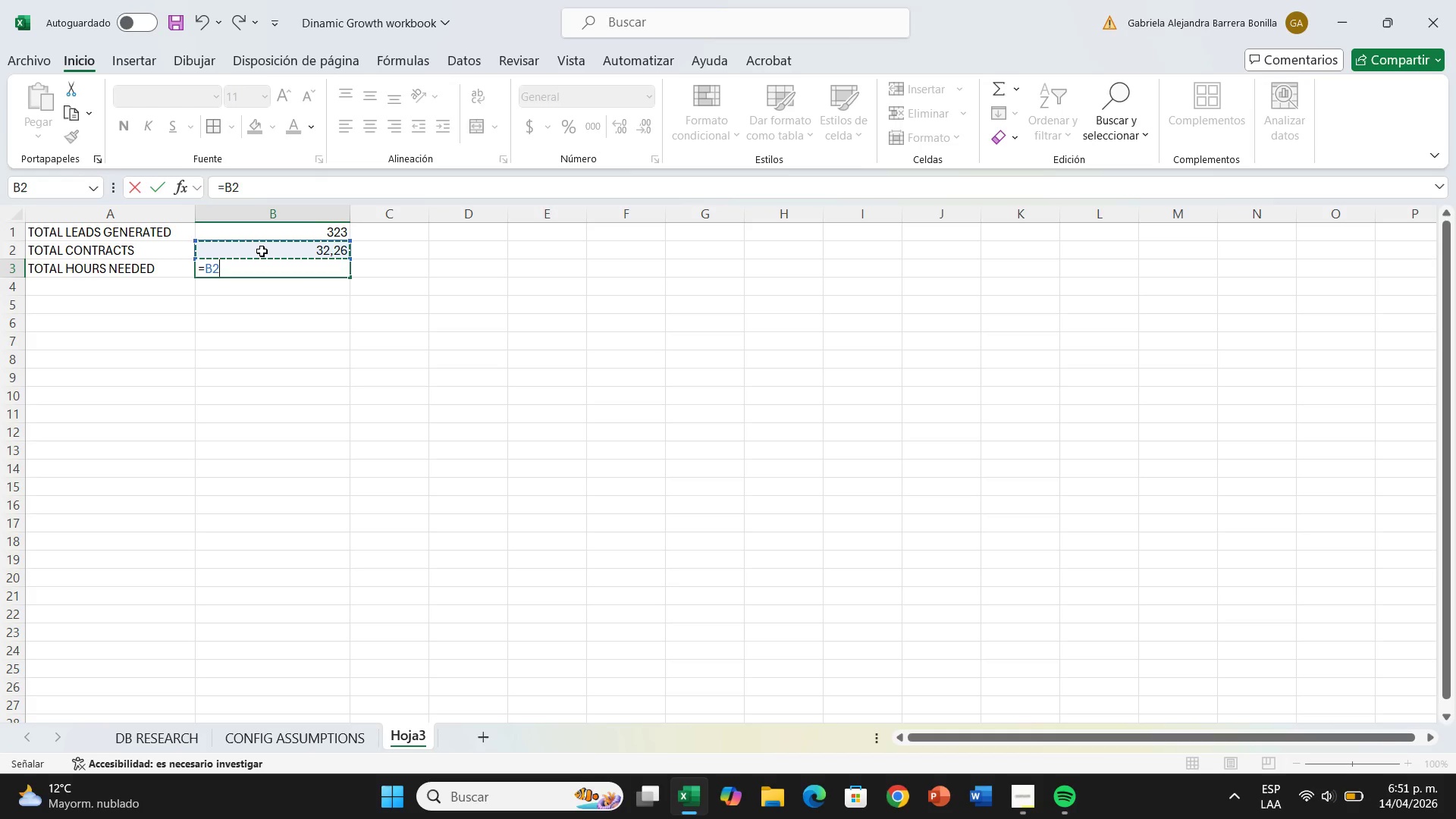 
key(Shift+ShiftRight)
 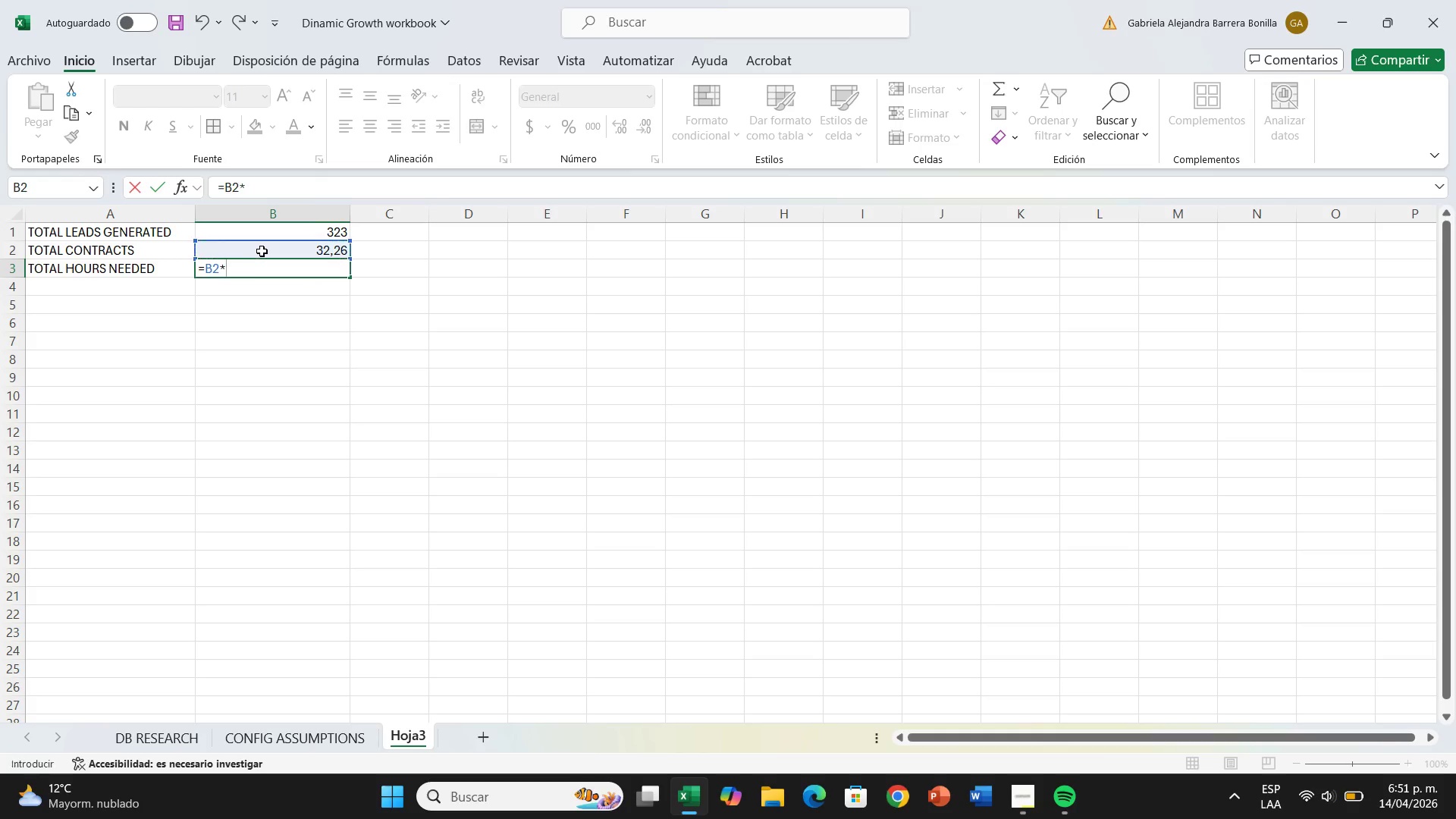 
key(Shift+Equal)
 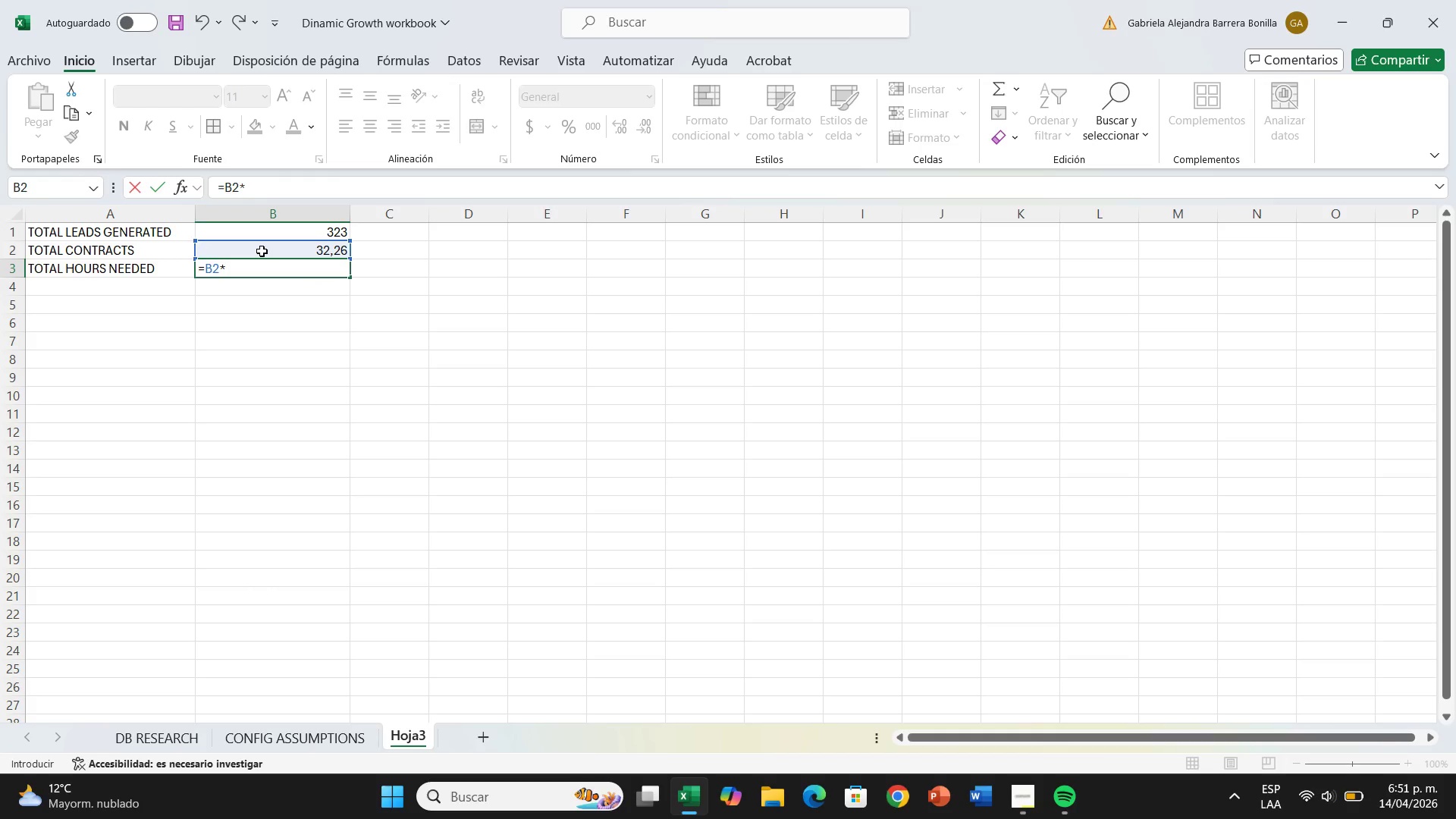 
type(aver)
key(Backspace)
key(Backspace)
key(Backspace)
key(Backspace)
type(prom)
 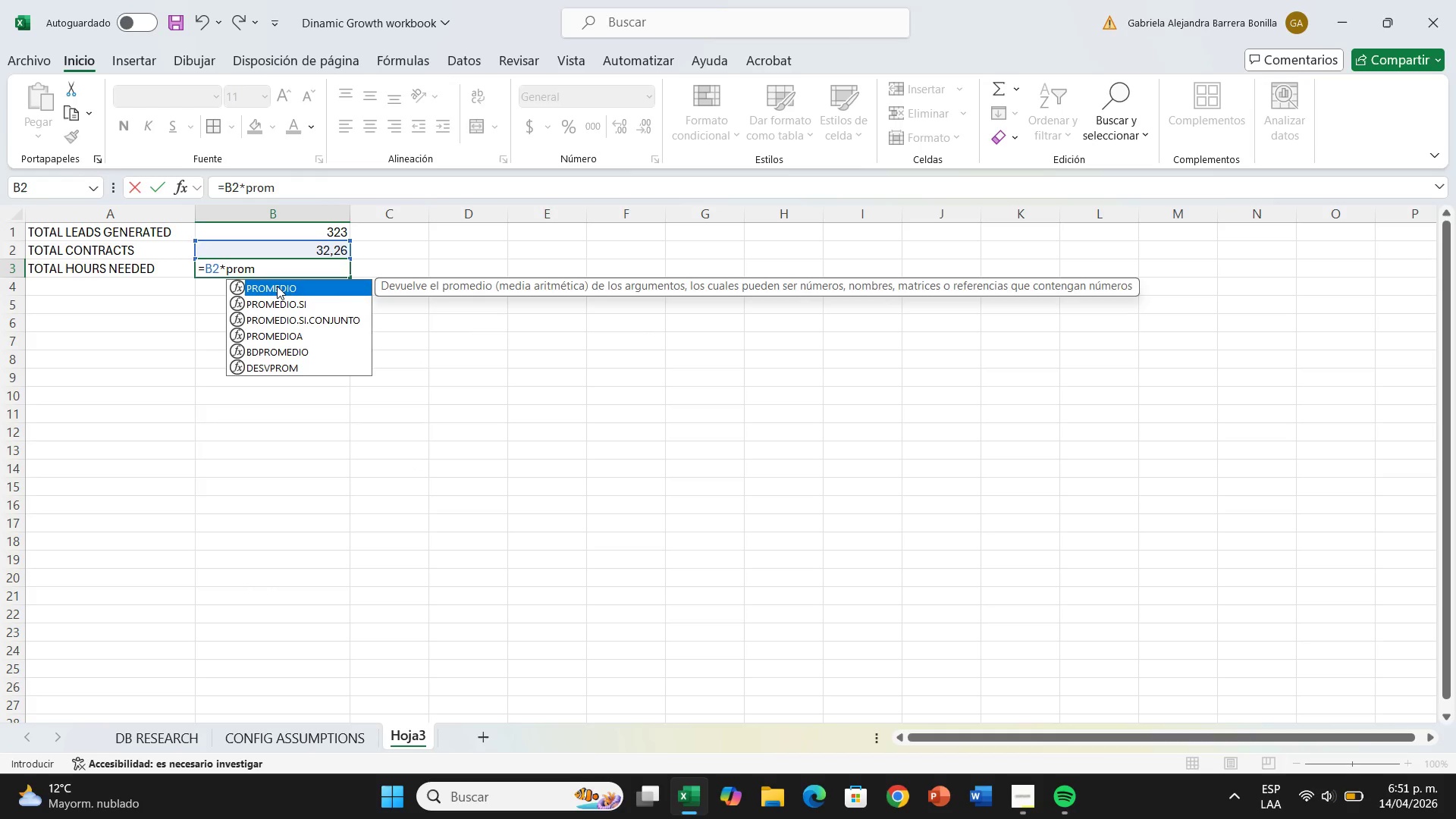 
double_click([277, 284])
 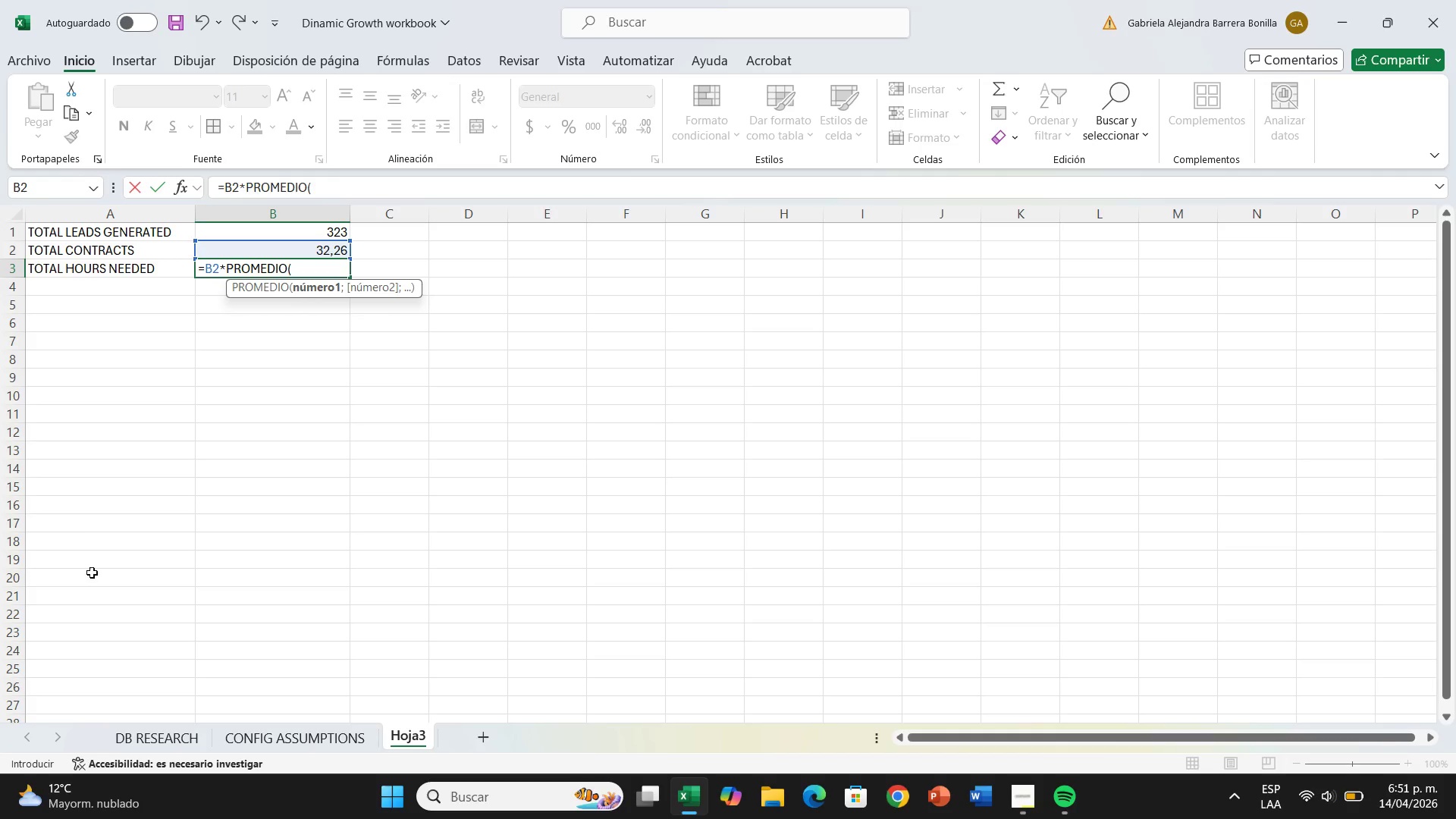 
left_click([162, 742])
 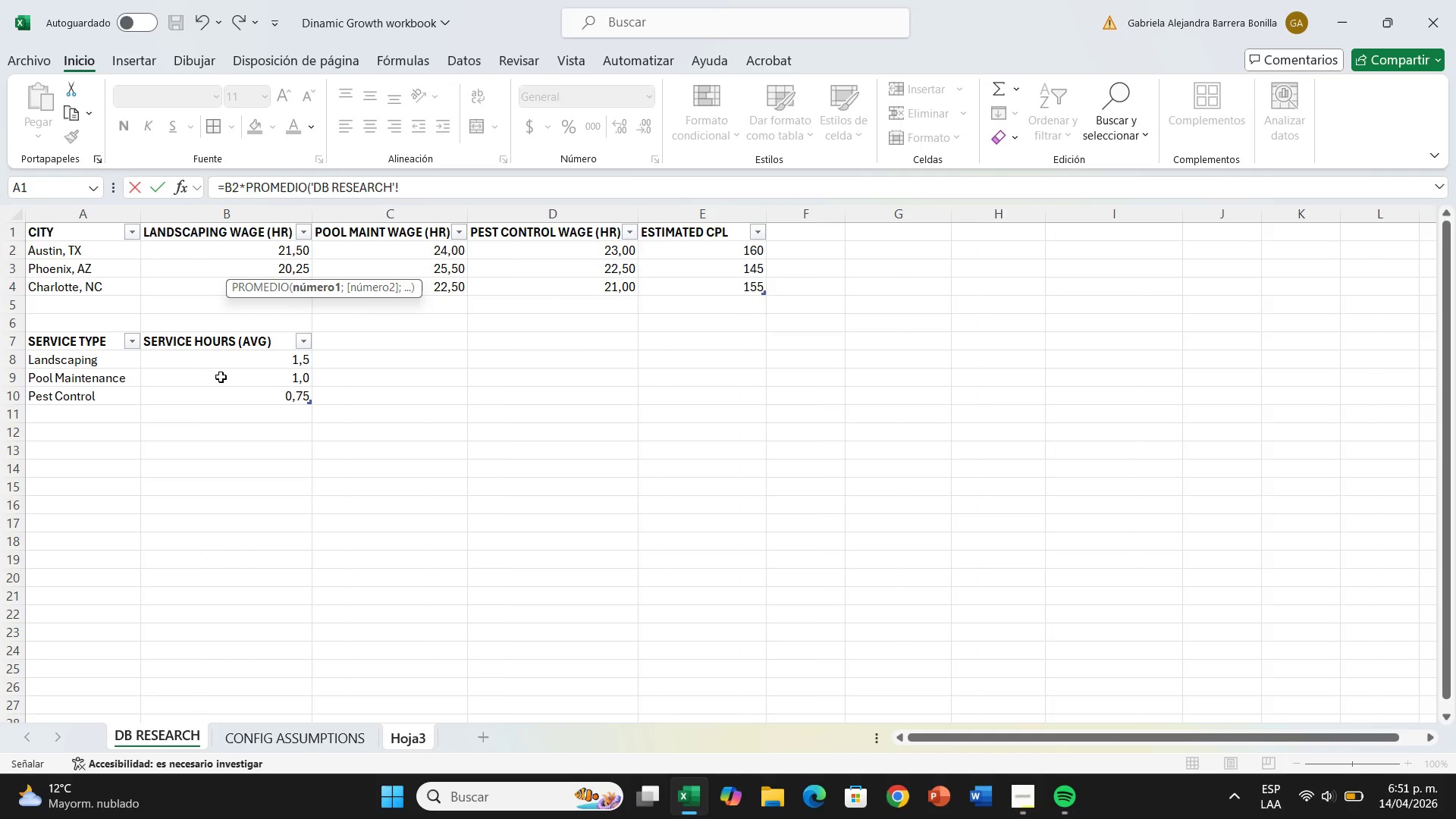 
left_click_drag(start_coordinate=[225, 366], to_coordinate=[228, 394])
 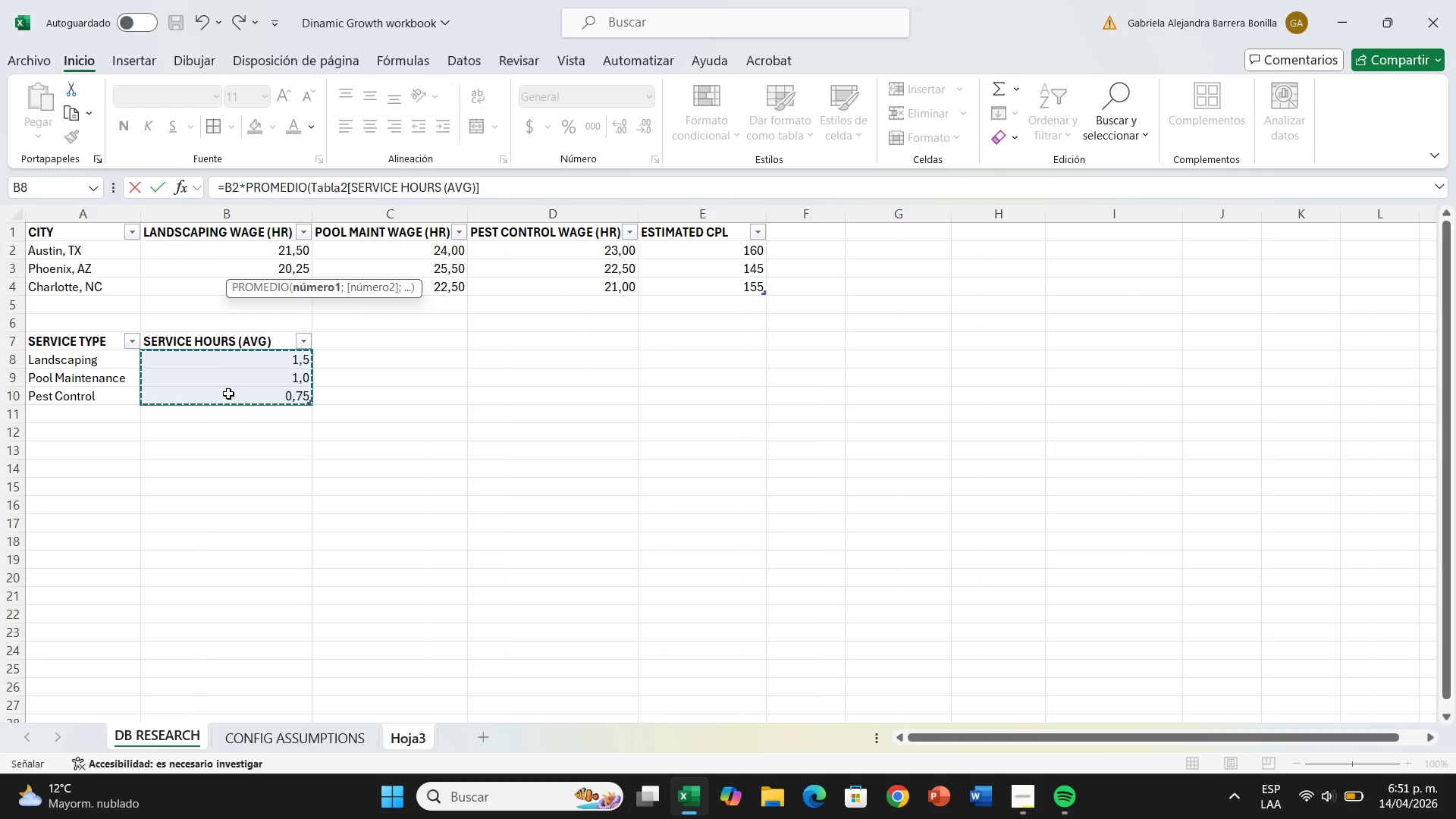 
key(Enter)
 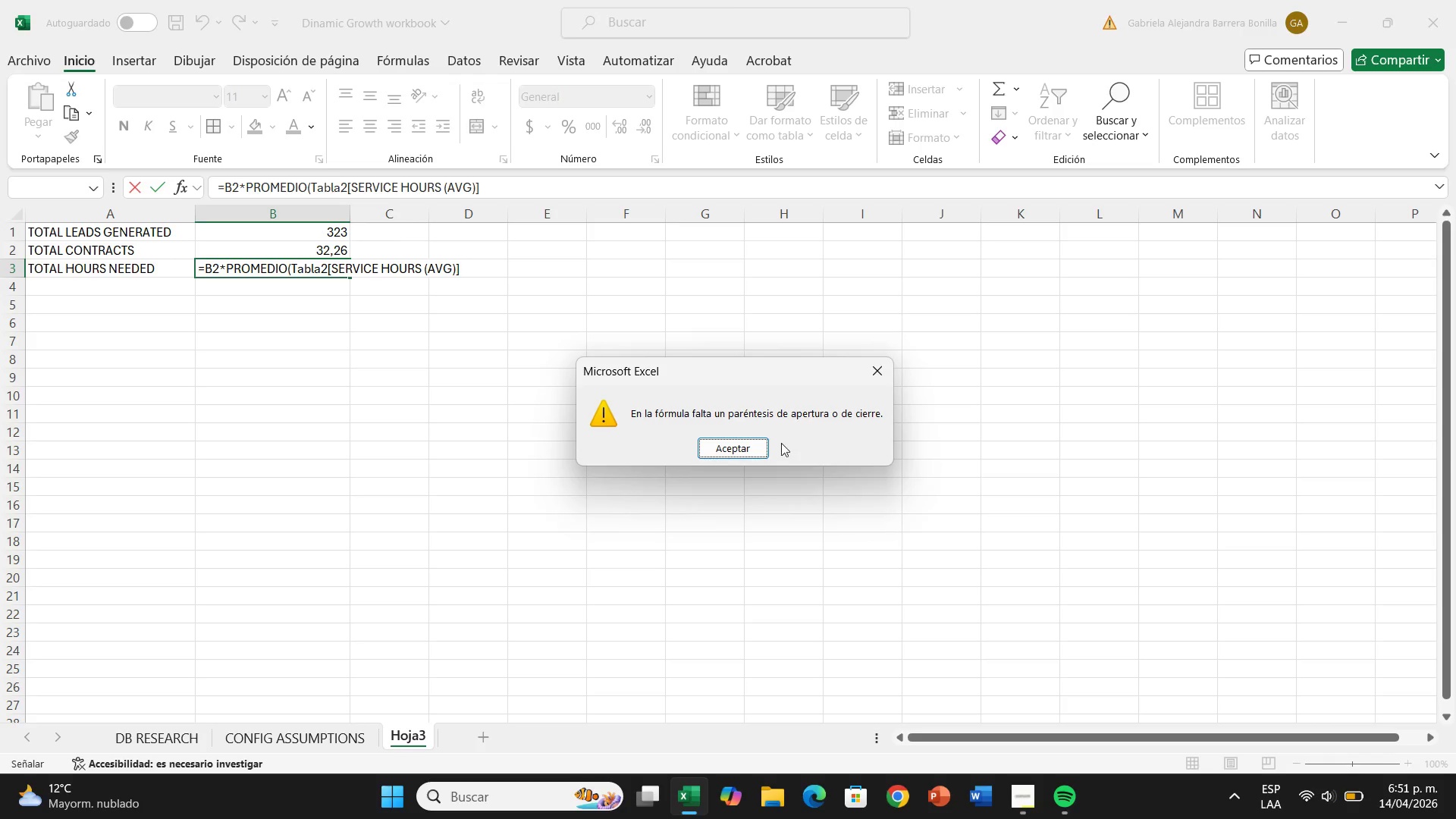 
left_click([741, 450])
 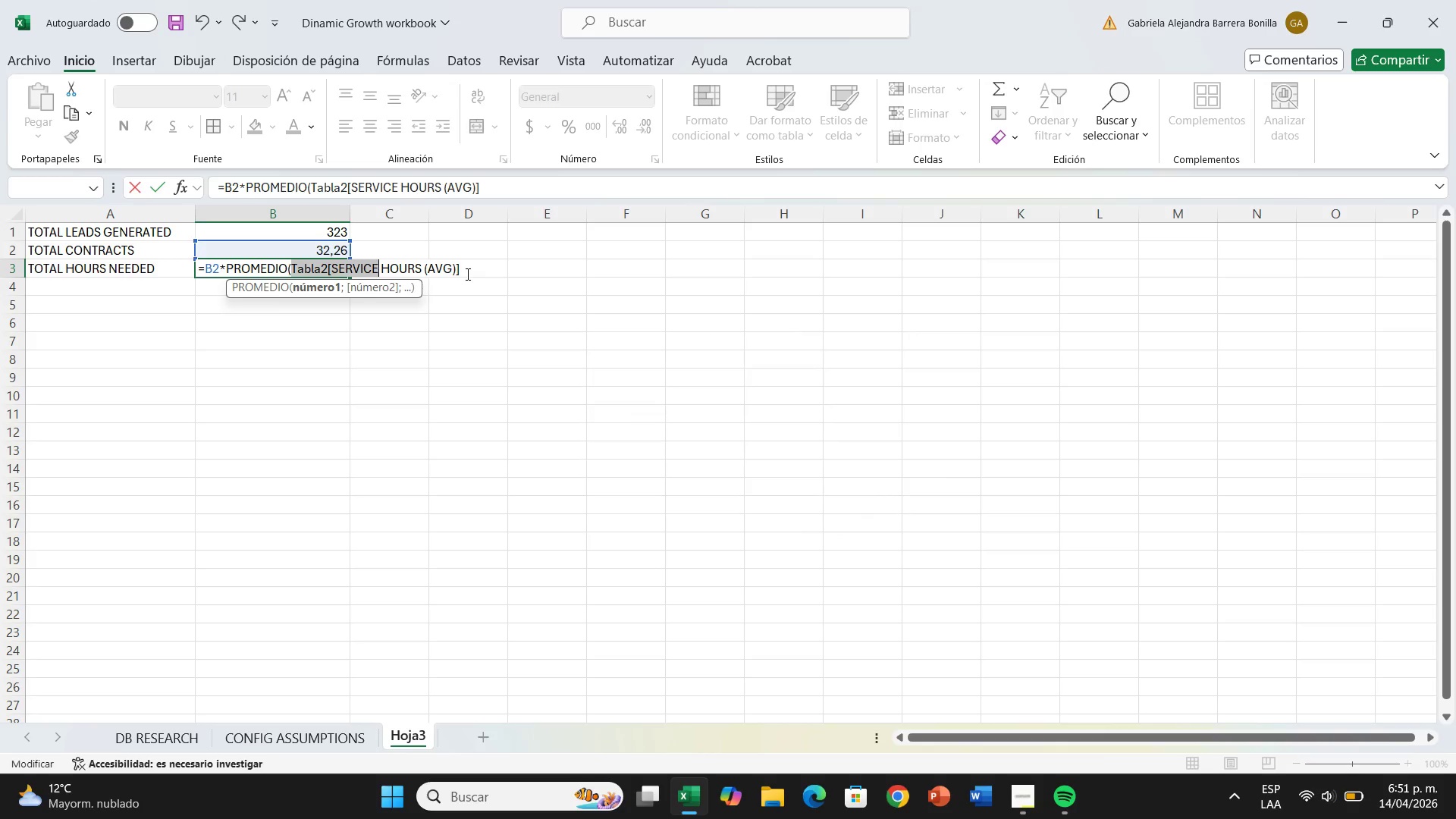 
left_click([466, 274])
 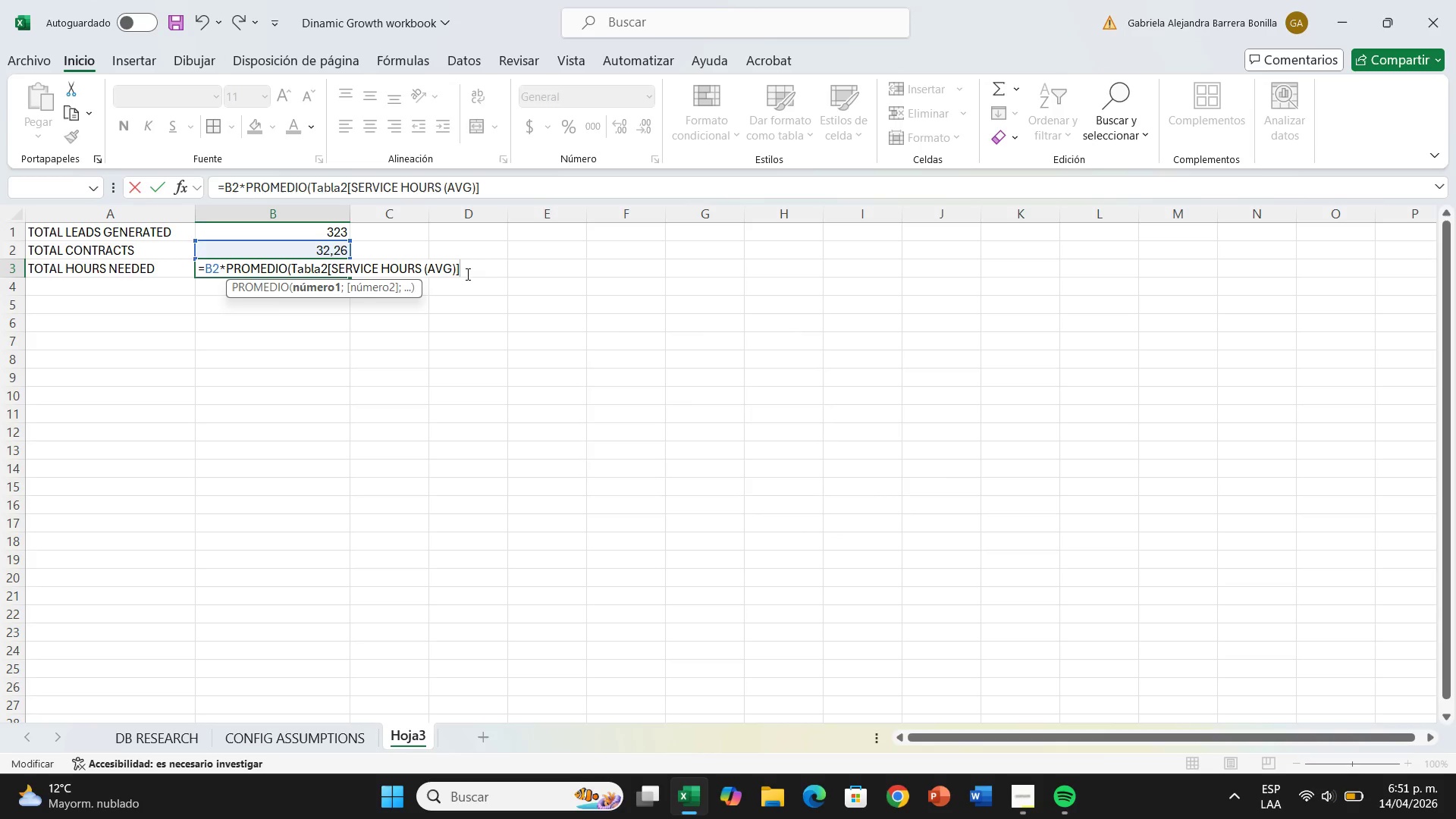 
hold_key(key=Backspace, duration=0.84)
 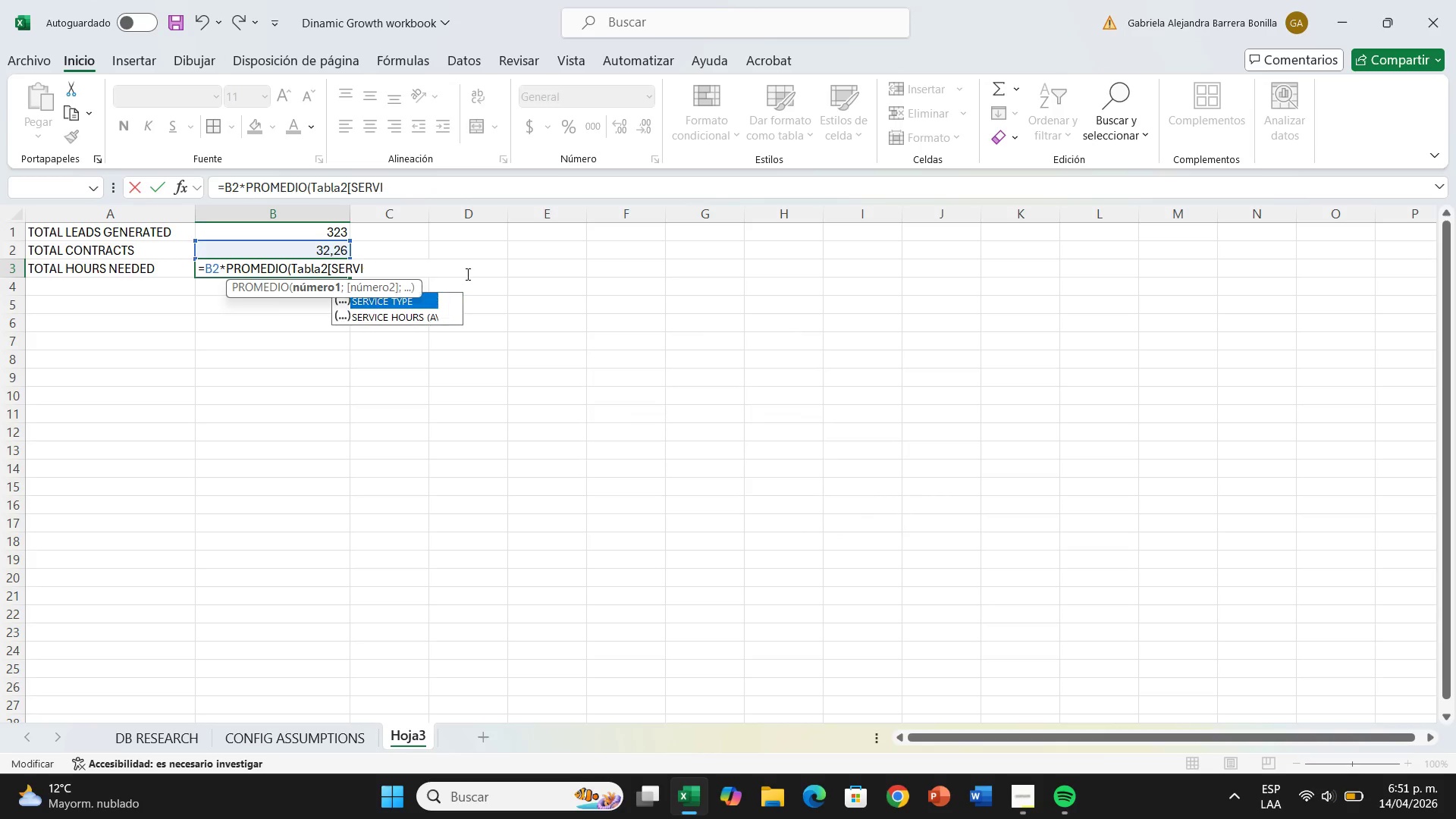 
hold_key(key=Backspace, duration=0.81)
 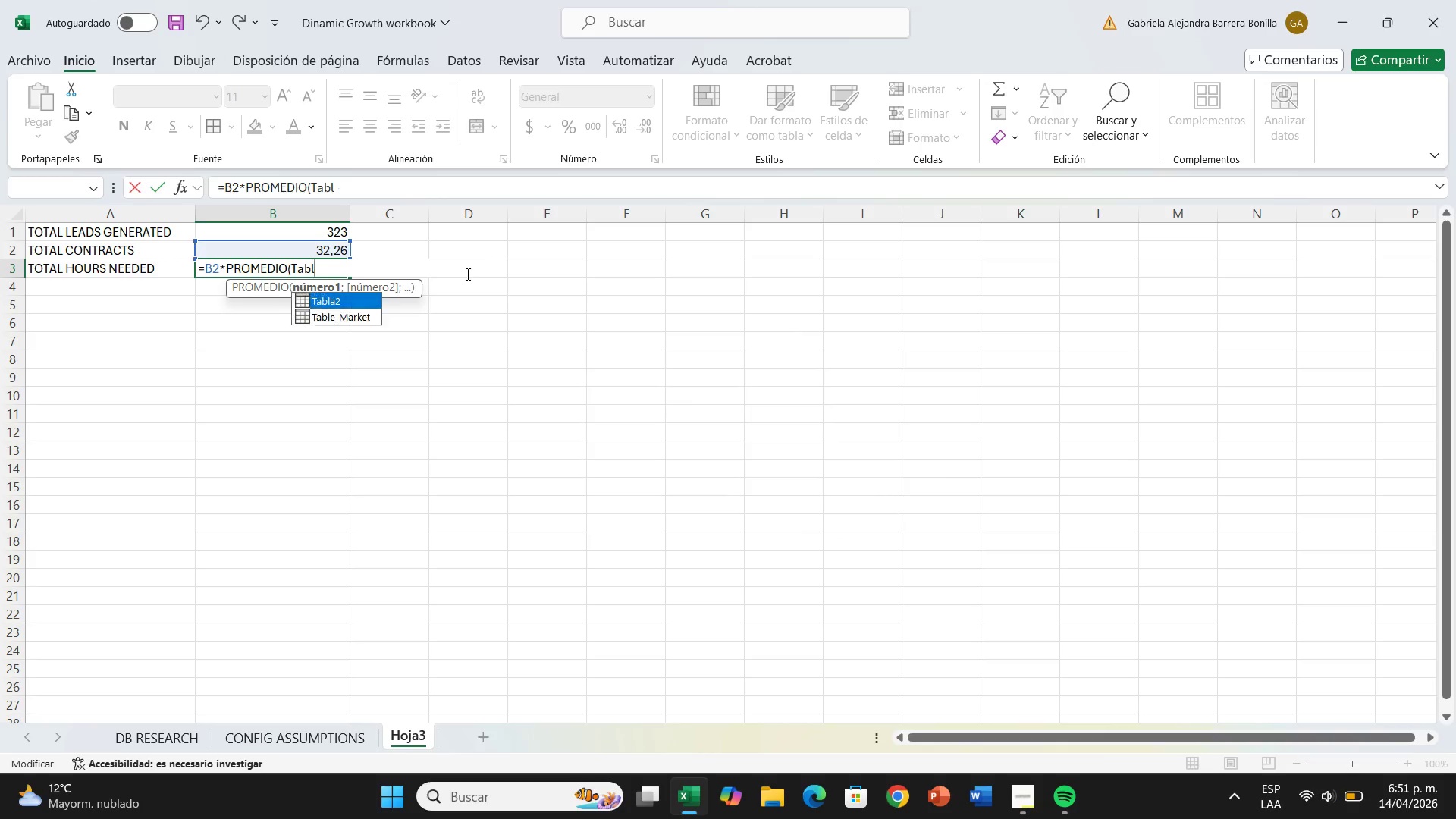 
key(Backspace)
 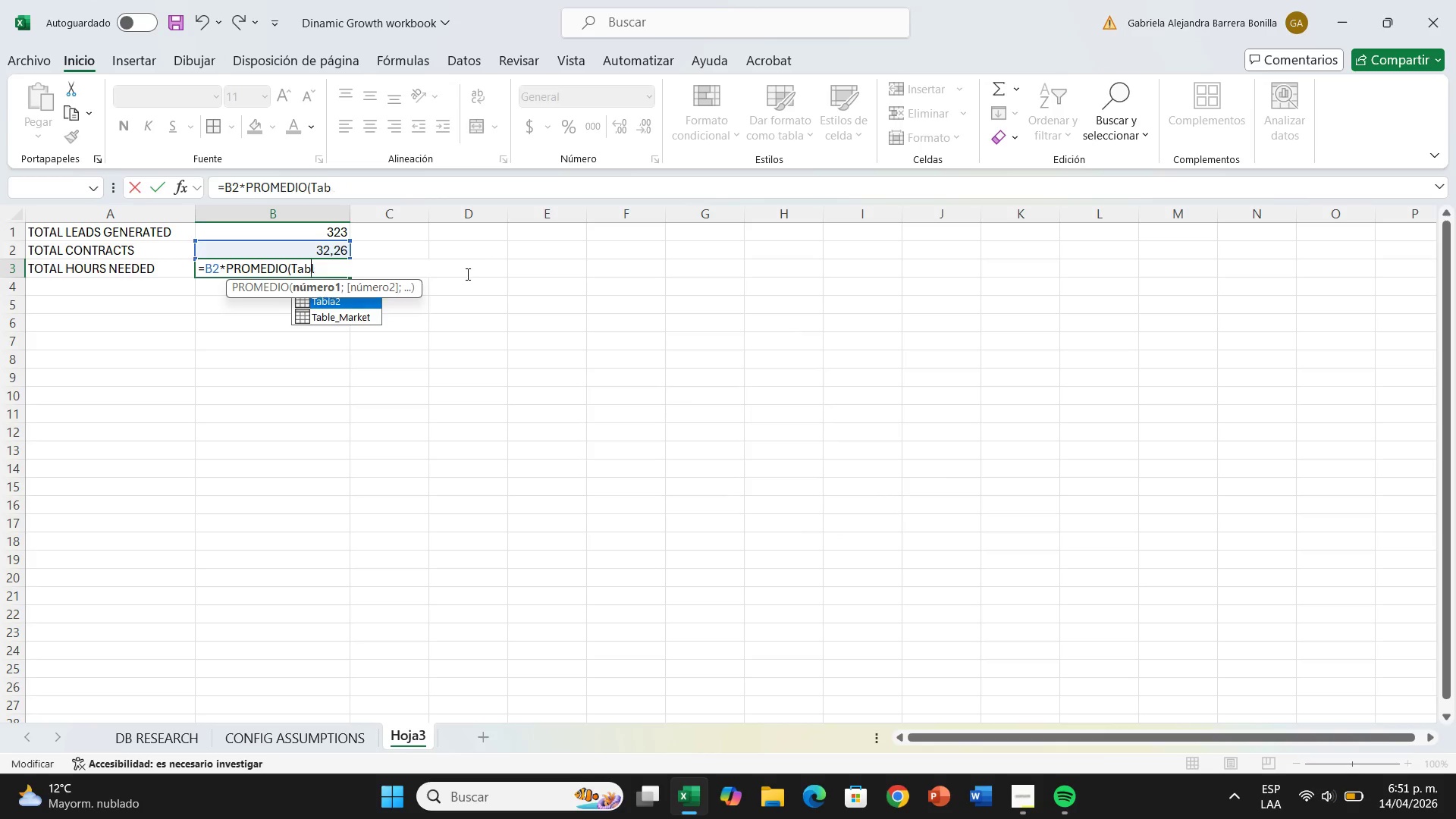 
key(Backspace)
 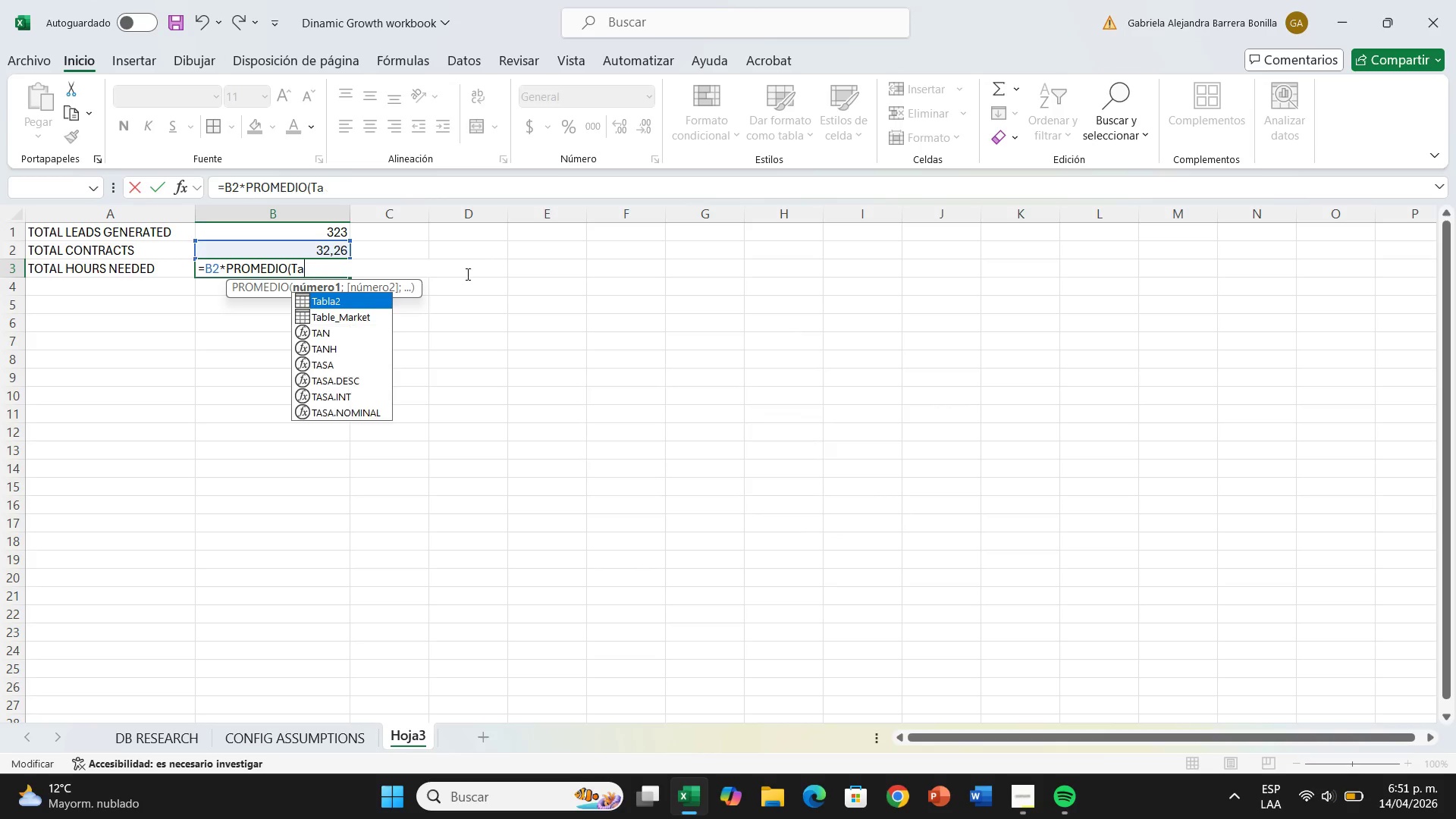 
key(Backspace)
 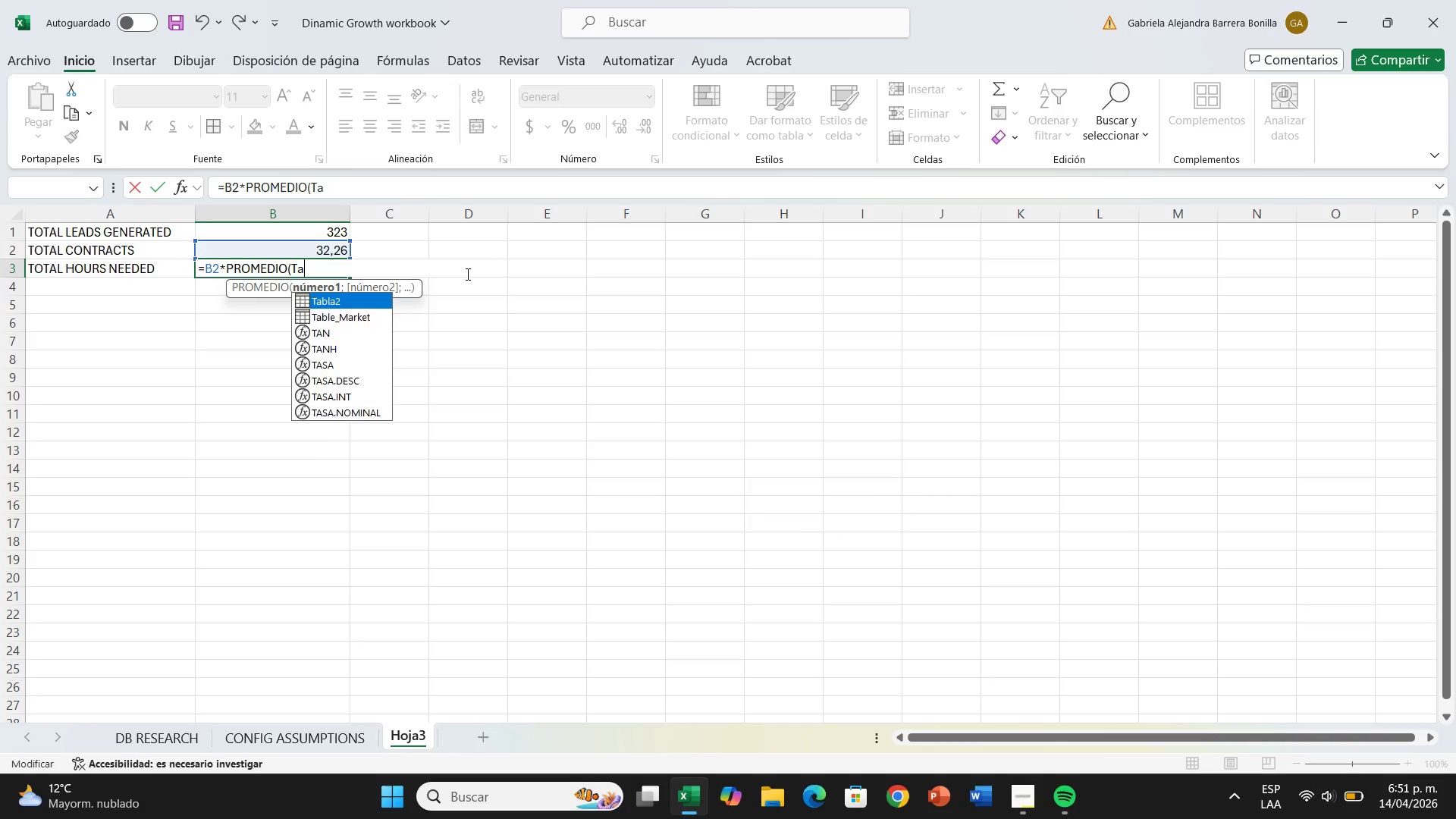 
key(Backspace)
 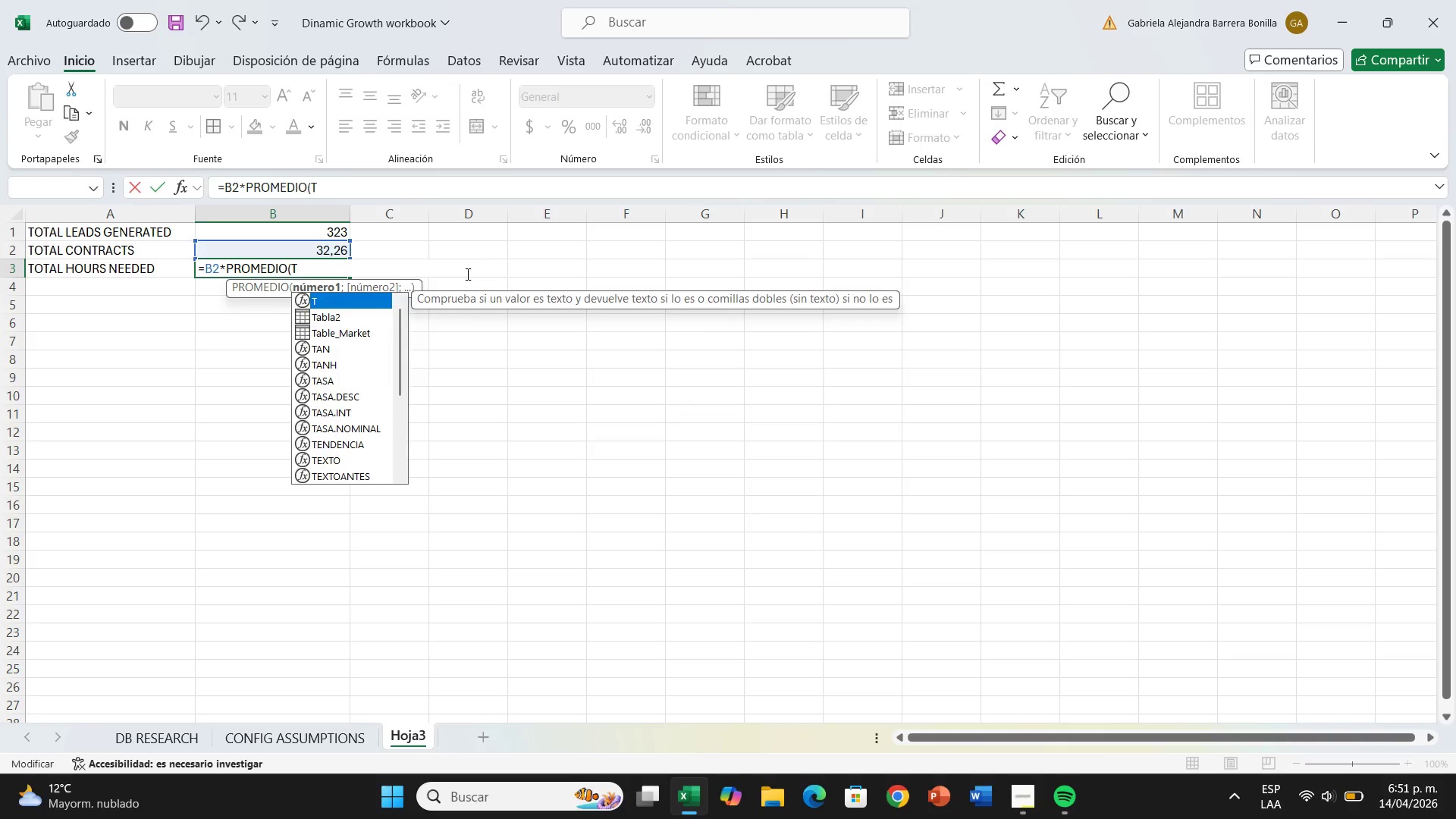 
key(Backspace)
 